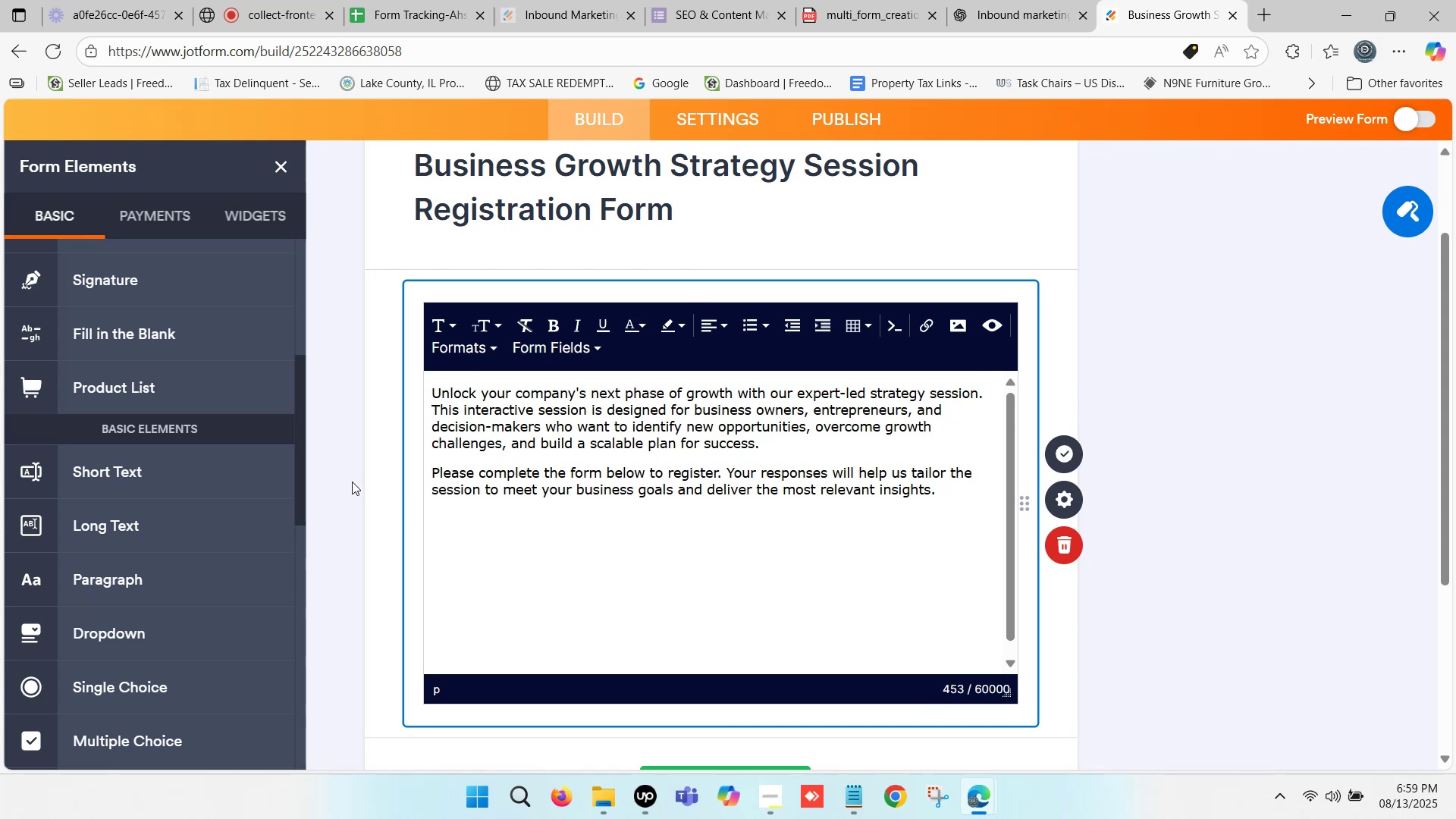 
scroll: coordinate [489, 372], scroll_direction: down, amount: 1.0
 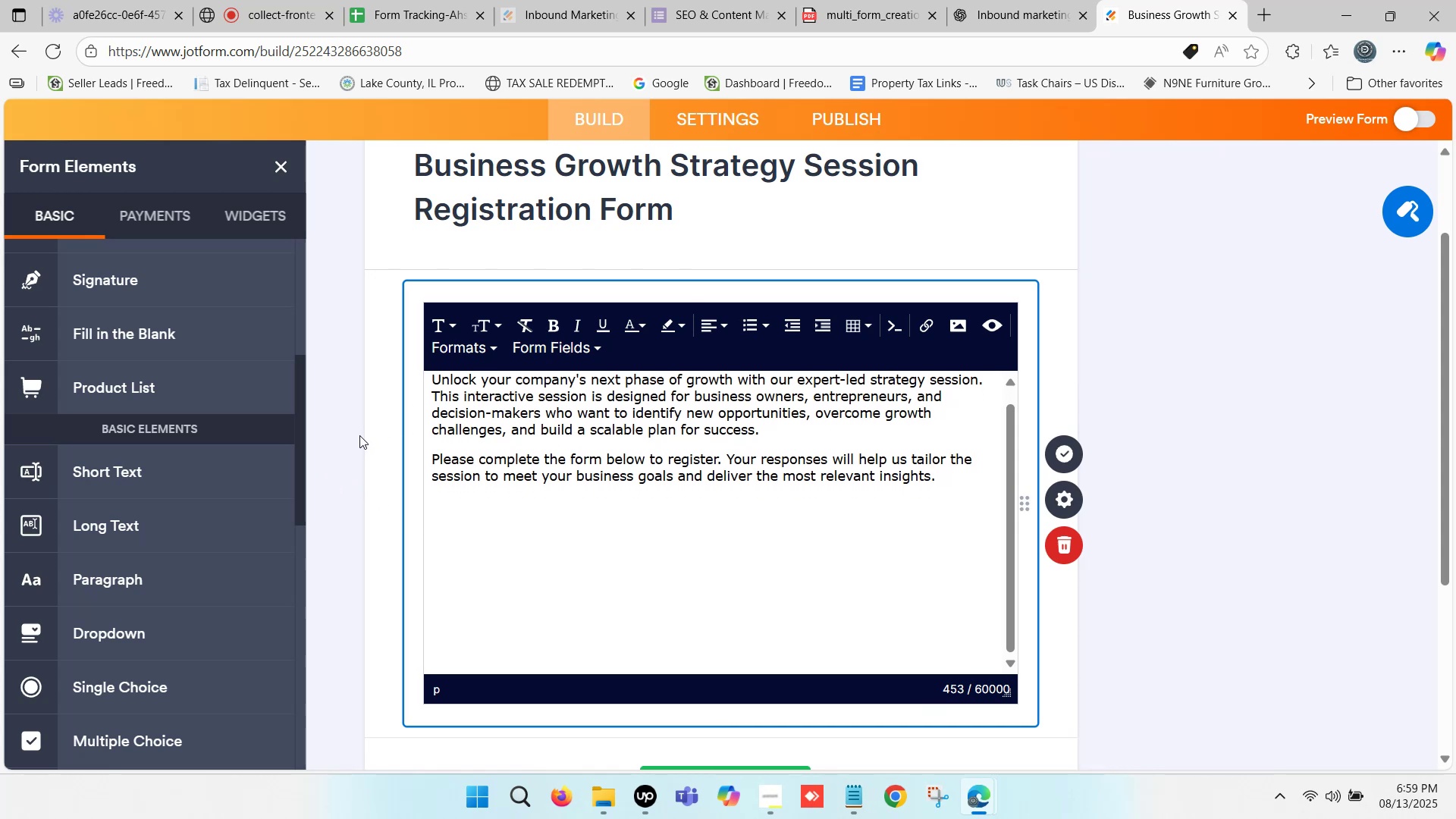 
left_click([364, 426])
 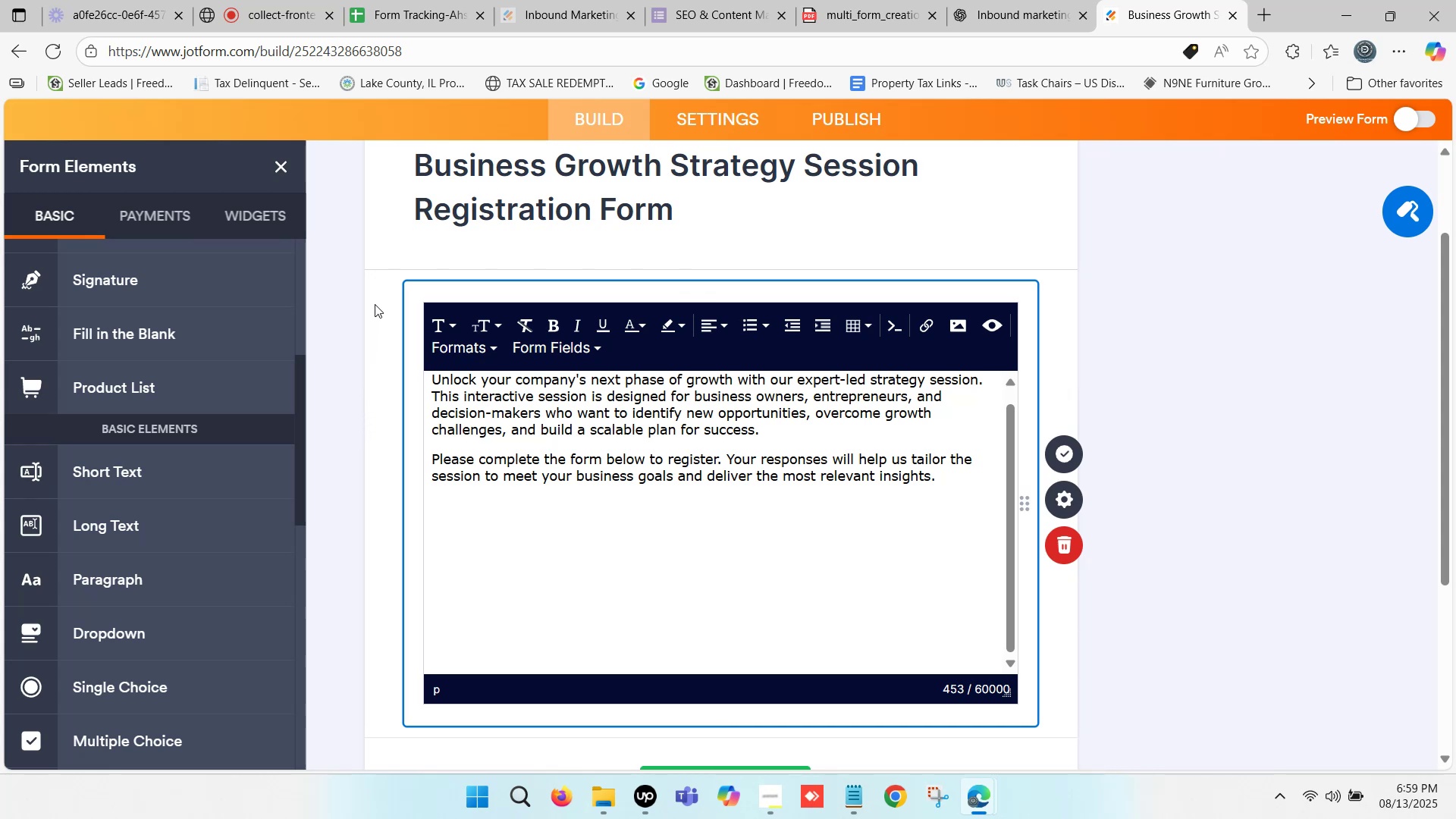 
left_click([352, 278])
 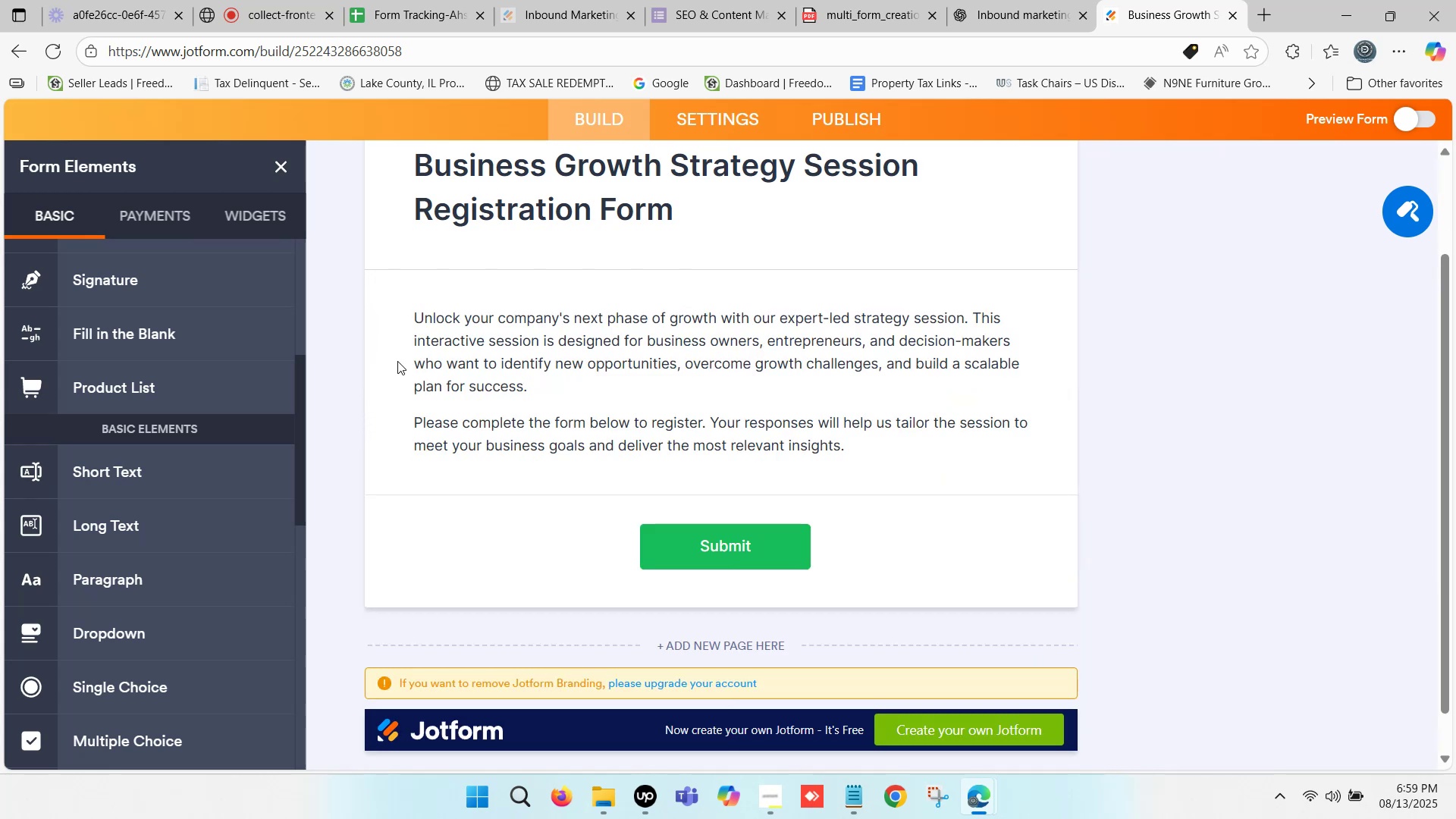 
scroll: coordinate [537, 435], scroll_direction: up, amount: 1.0
 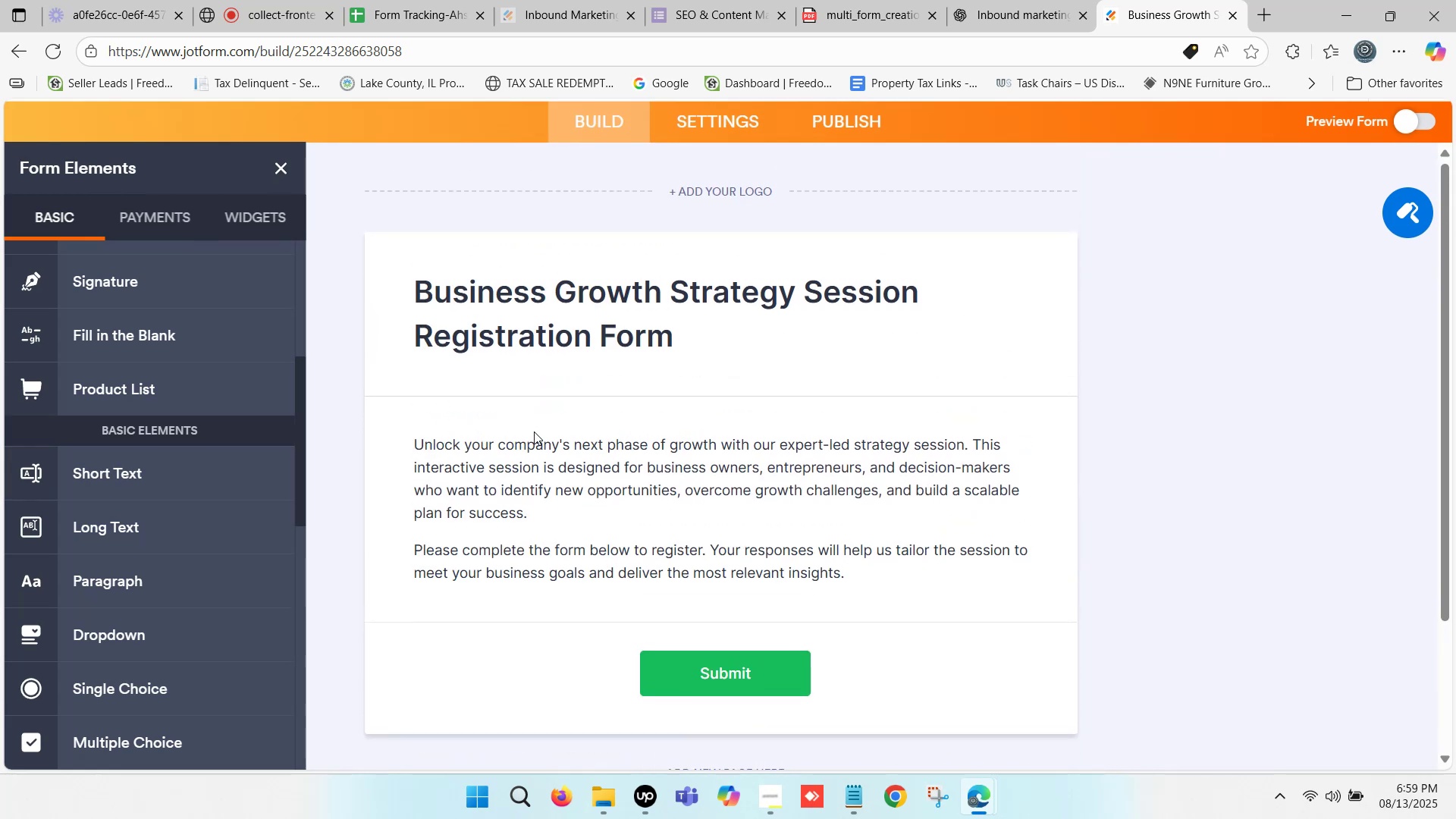 
scroll: coordinate [520, 428], scroll_direction: down, amount: 1.0
 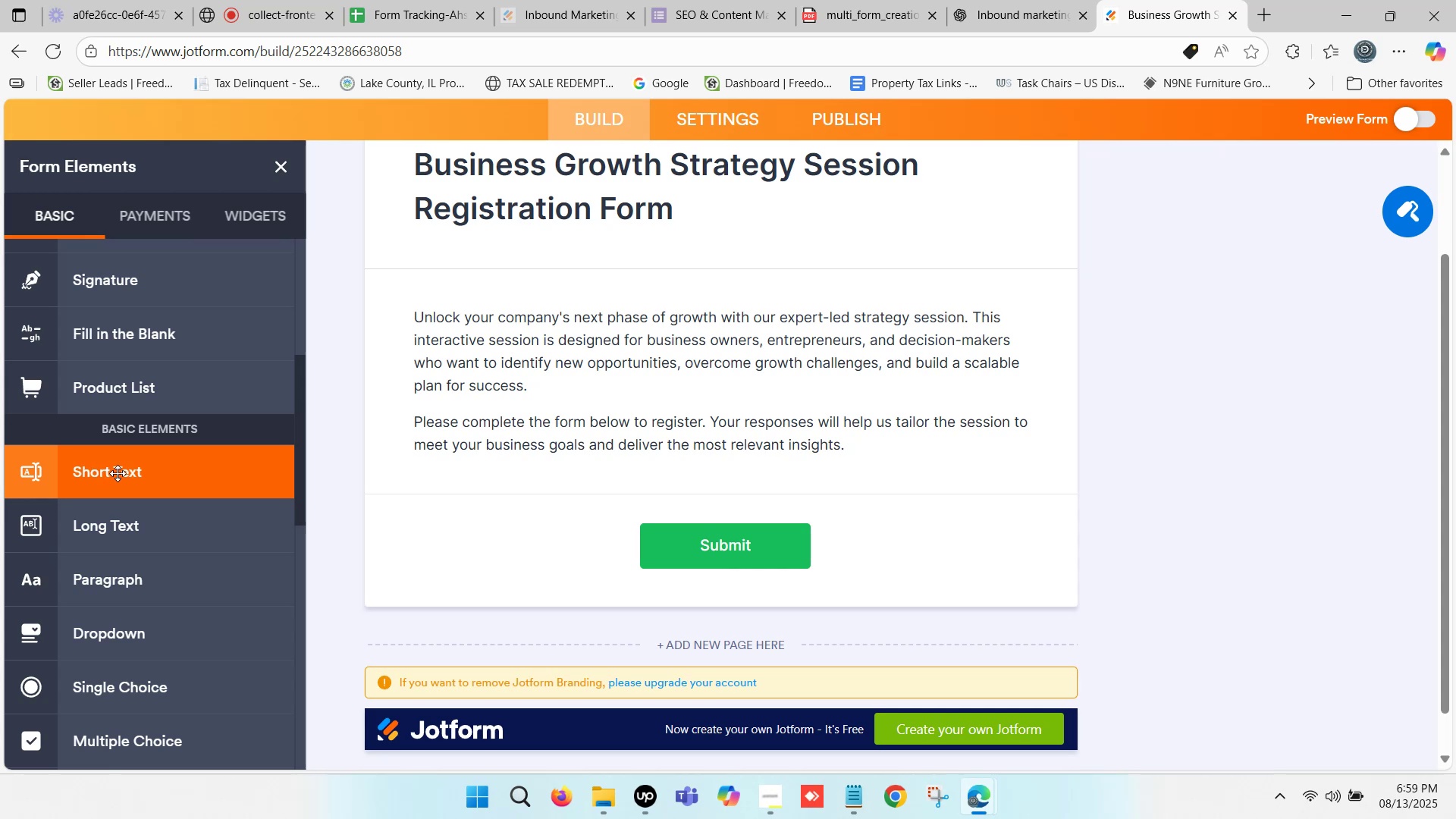 
wait(7.39)
 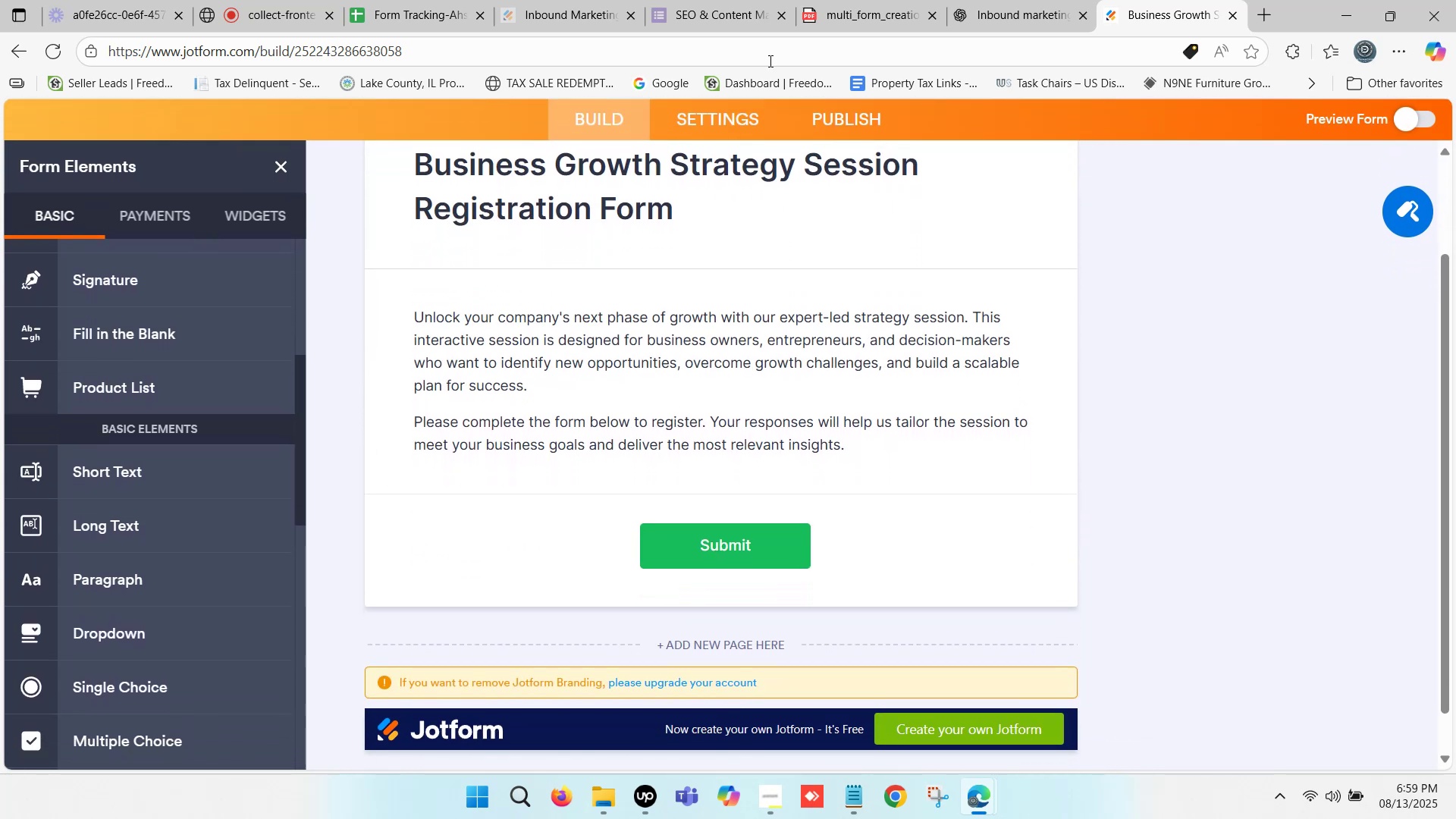 
scroll: coordinate [161, 450], scroll_direction: up, amount: 1.0
 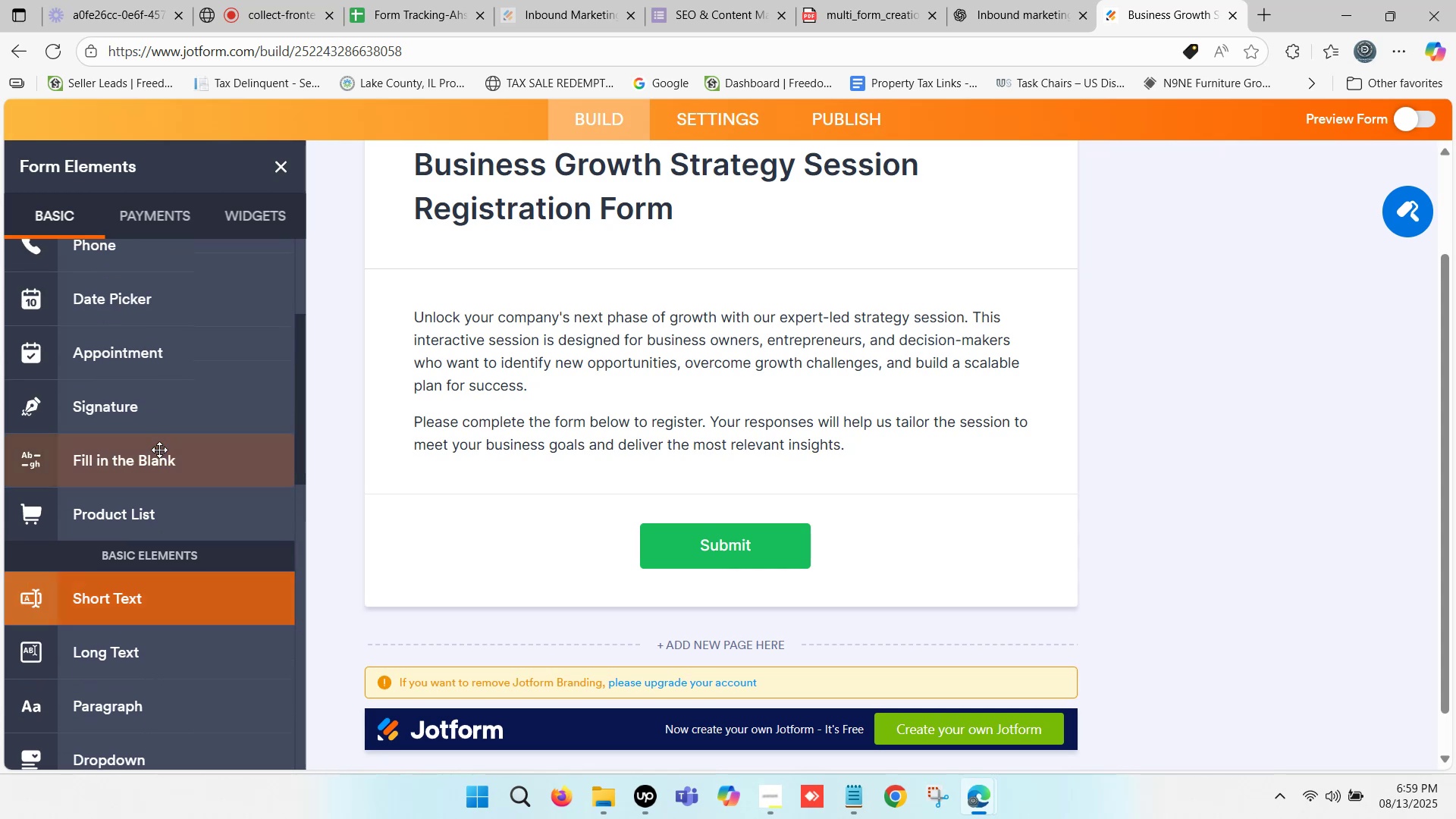 
scroll: coordinate [159, 450], scroll_direction: none, amount: 0.0
 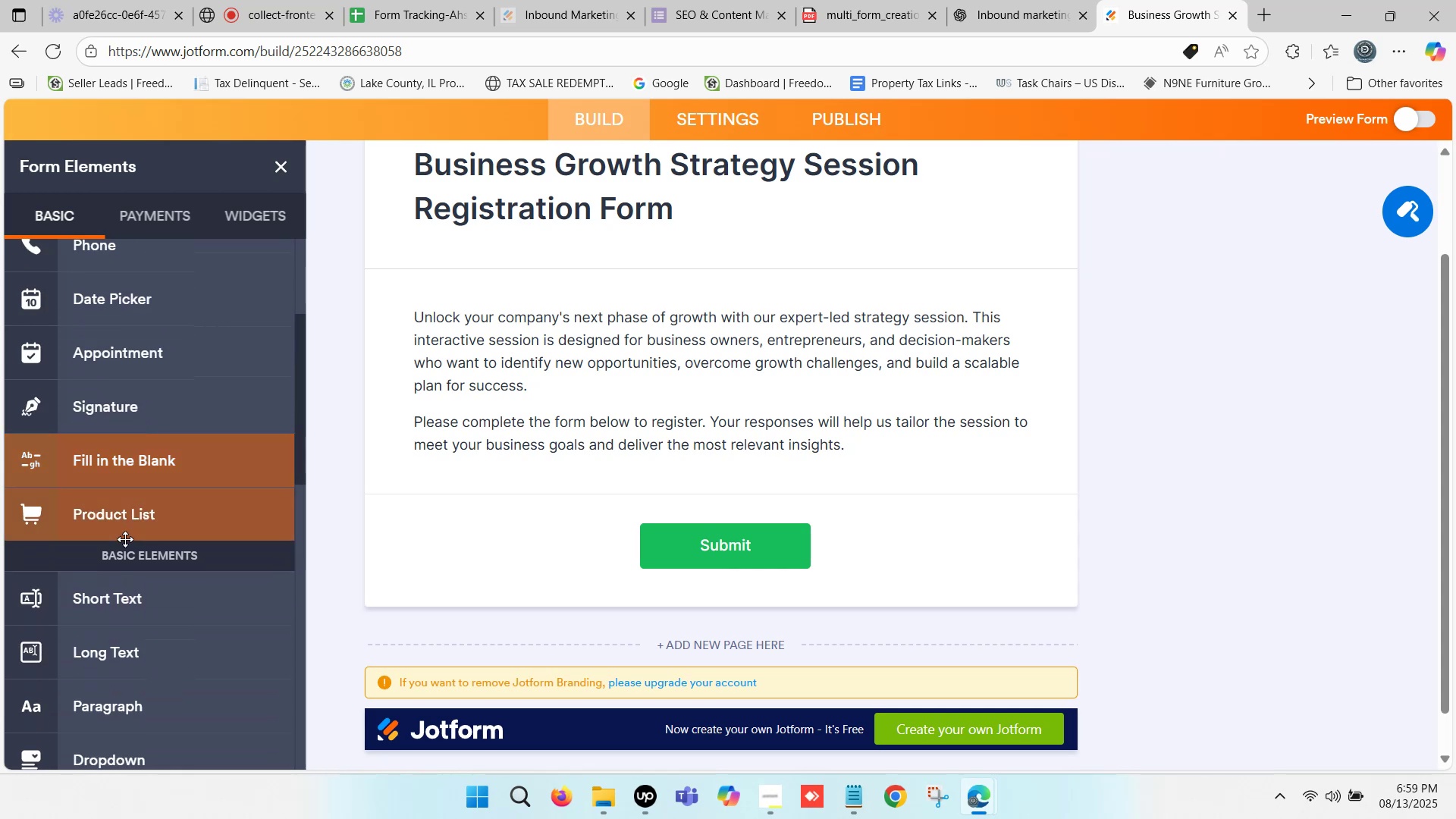 
scroll: coordinate [121, 538], scroll_direction: down, amount: 1.0
 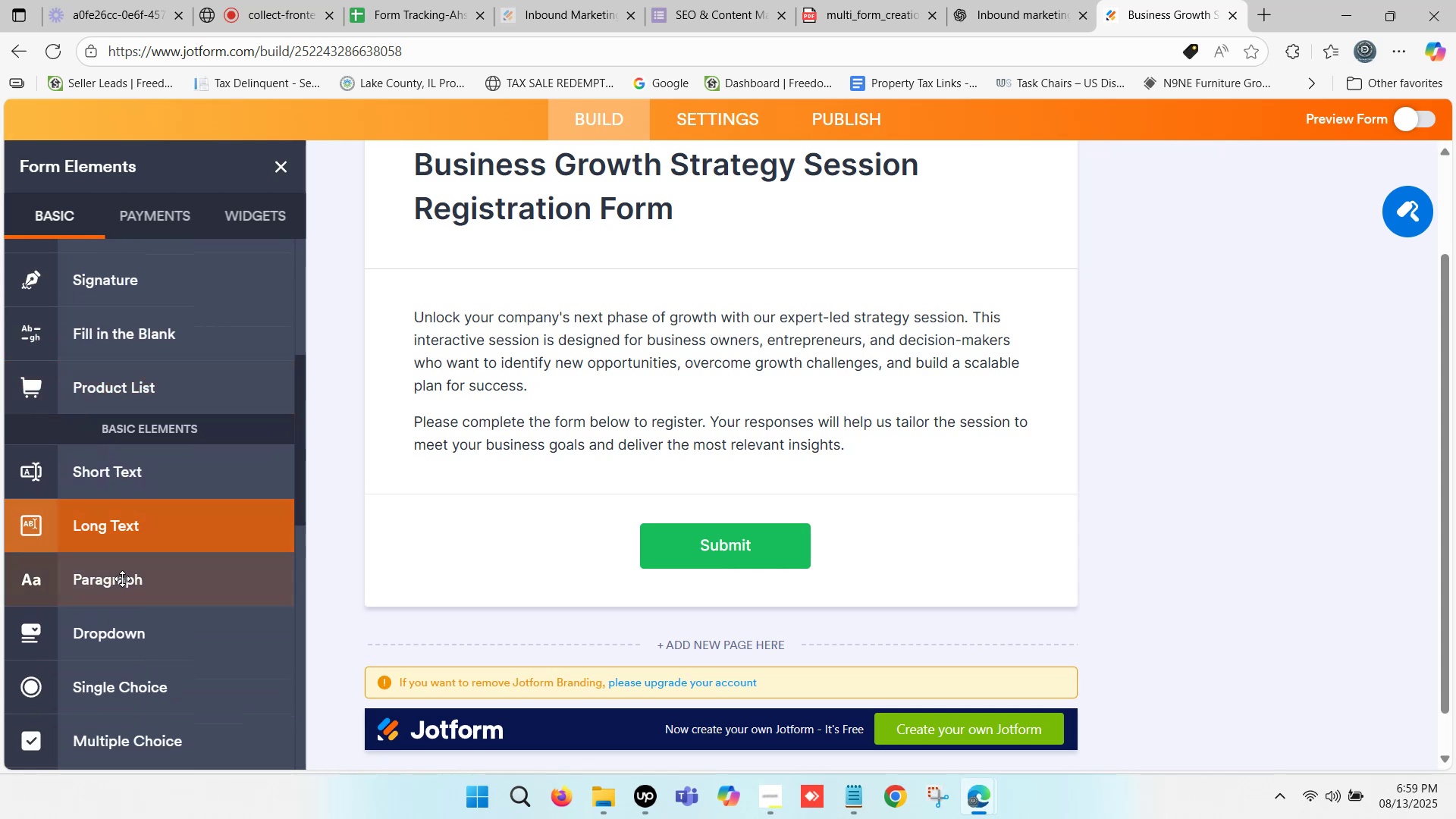 
left_click_drag(start_coordinate=[123, 581], to_coordinate=[523, 492])
 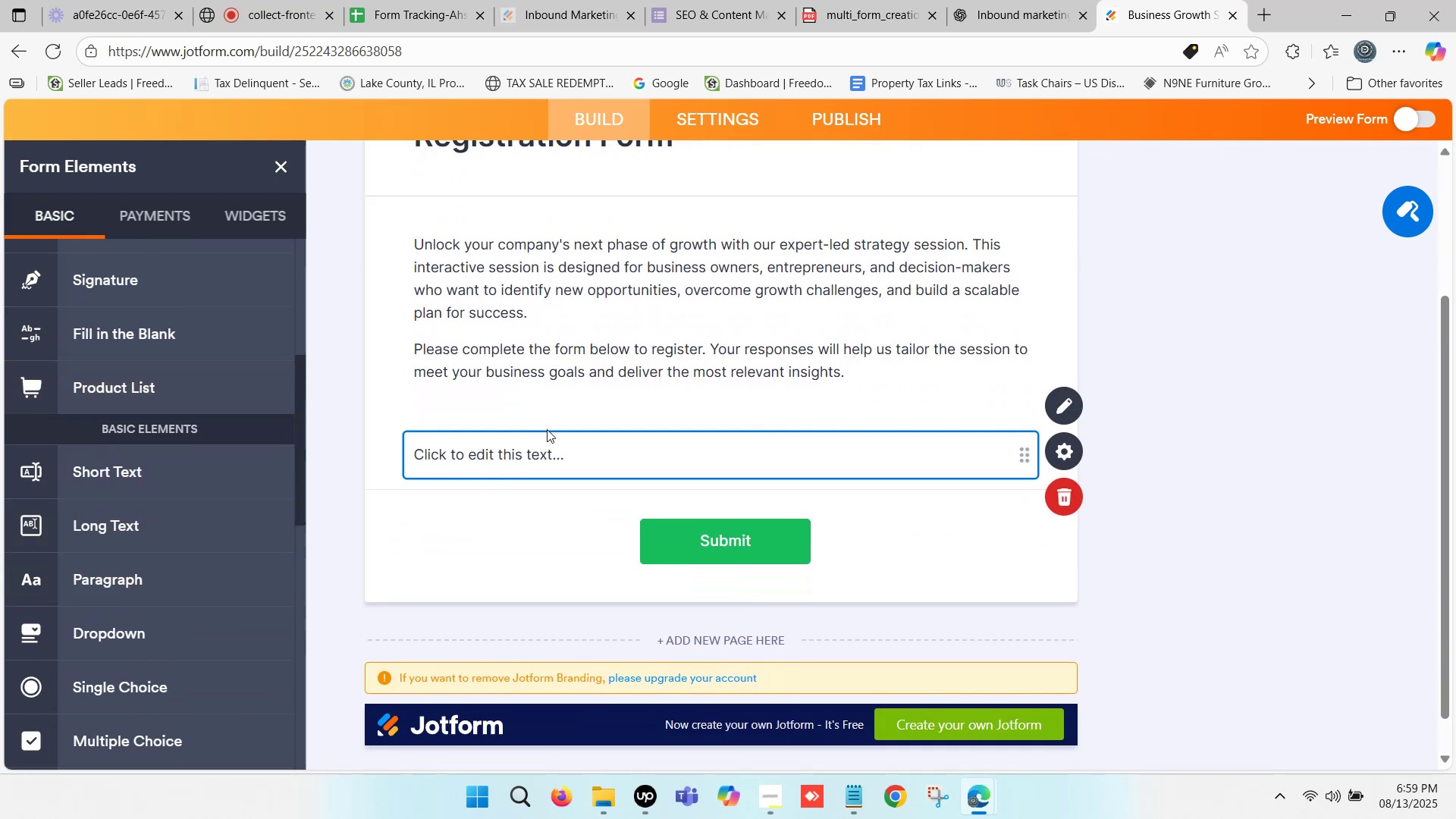 
left_click([530, 450])
 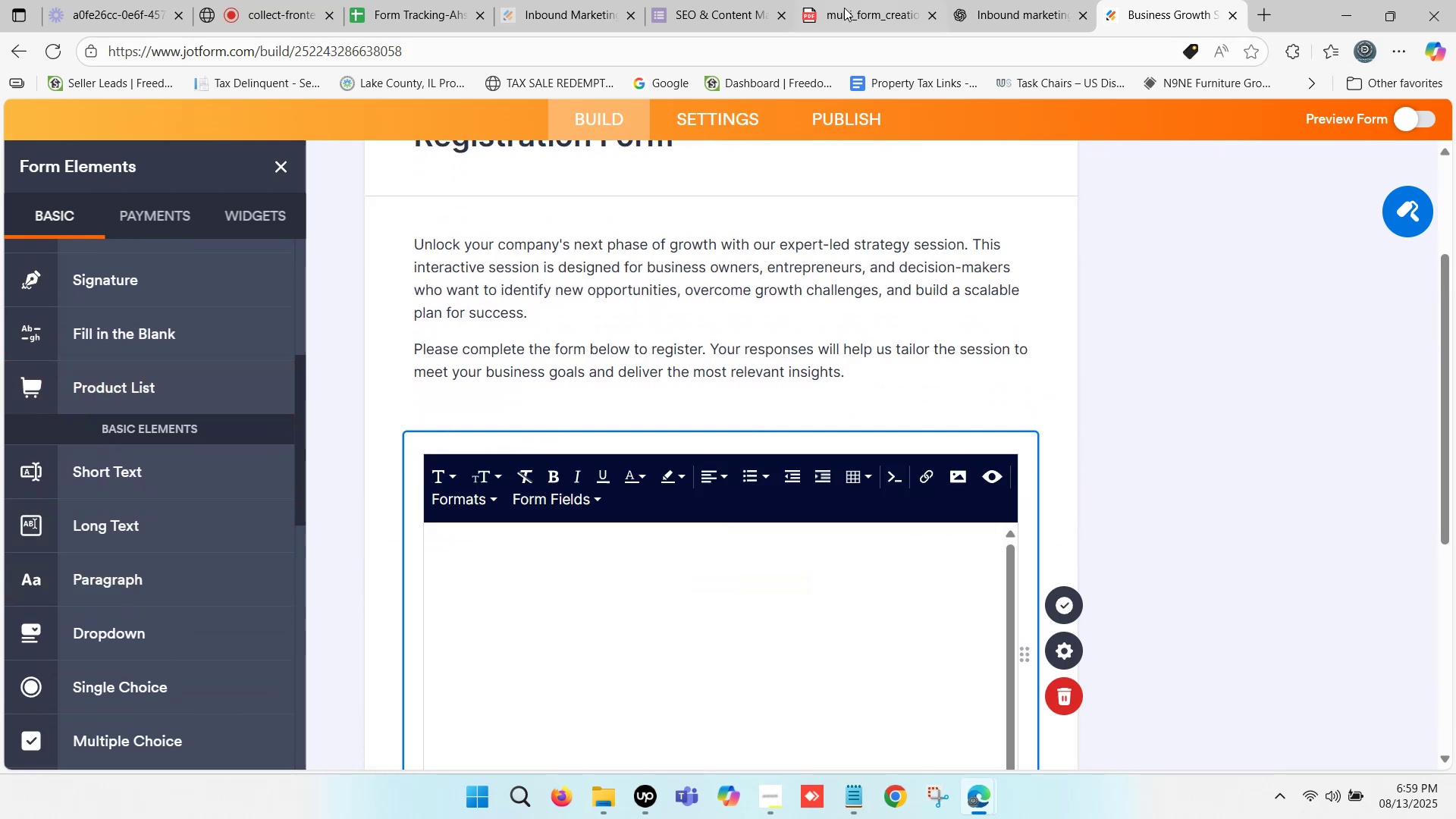 
left_click([736, 0])
 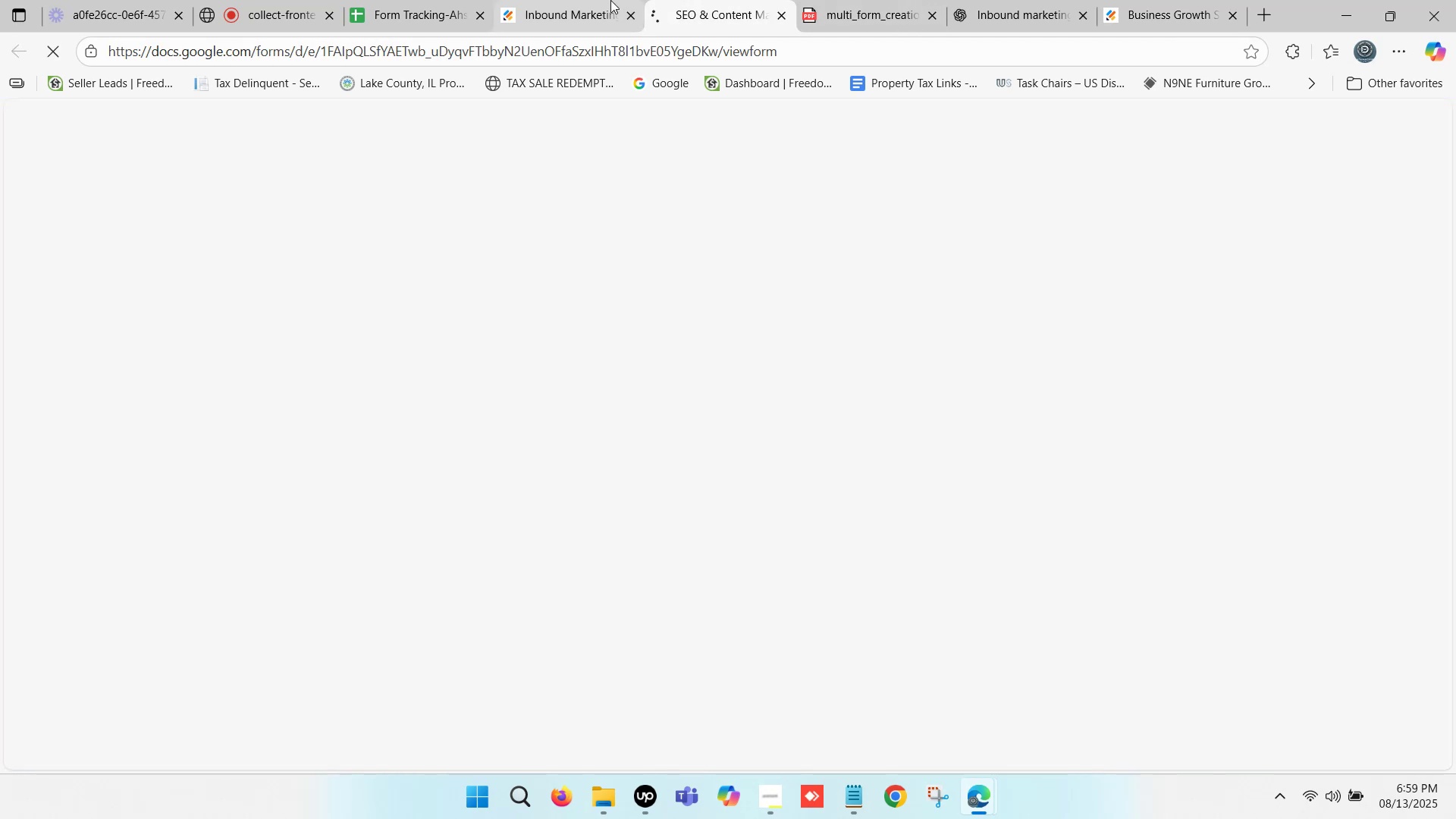 
mouse_move([557, 30])
 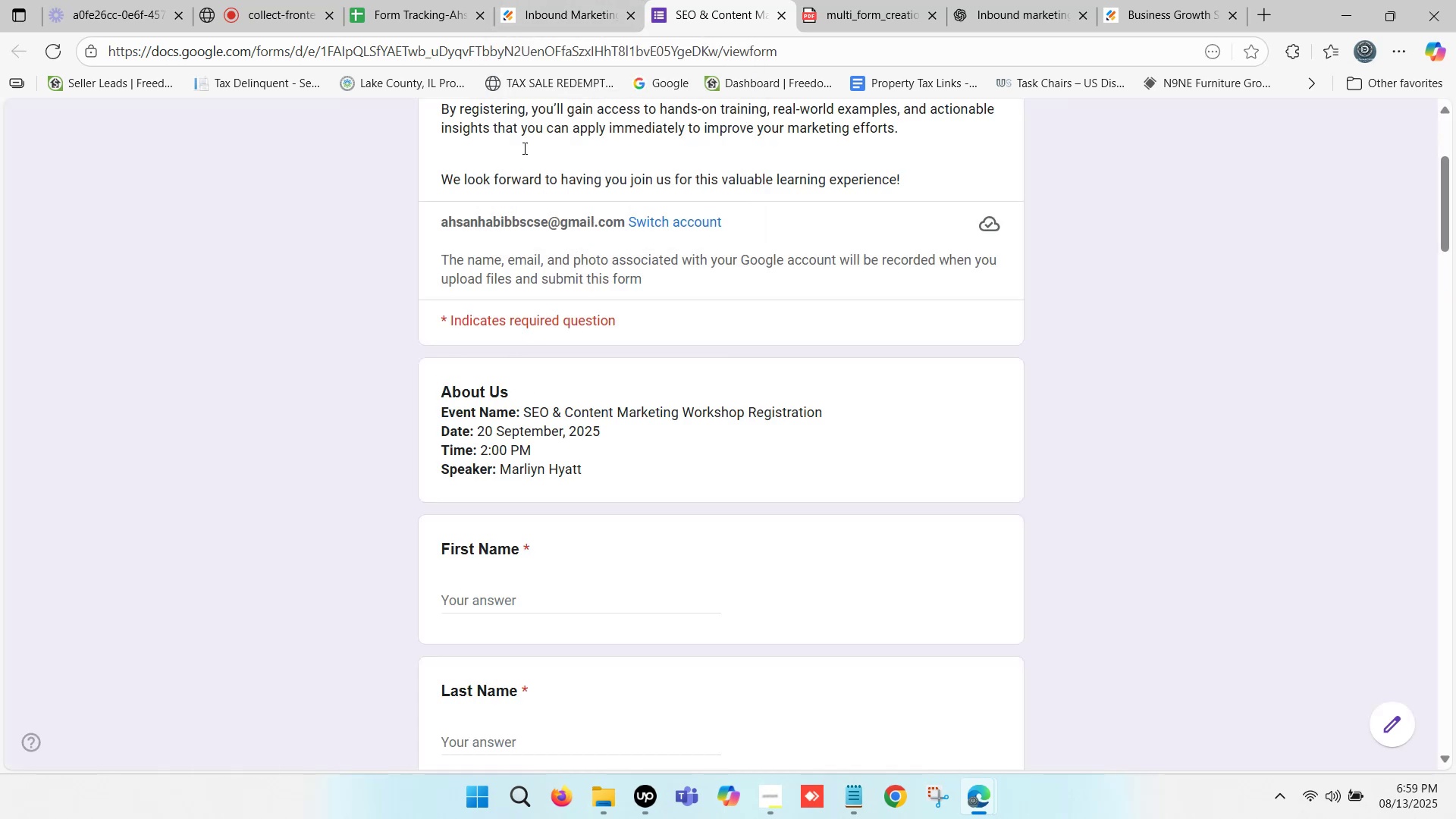 
left_click([568, 0])
 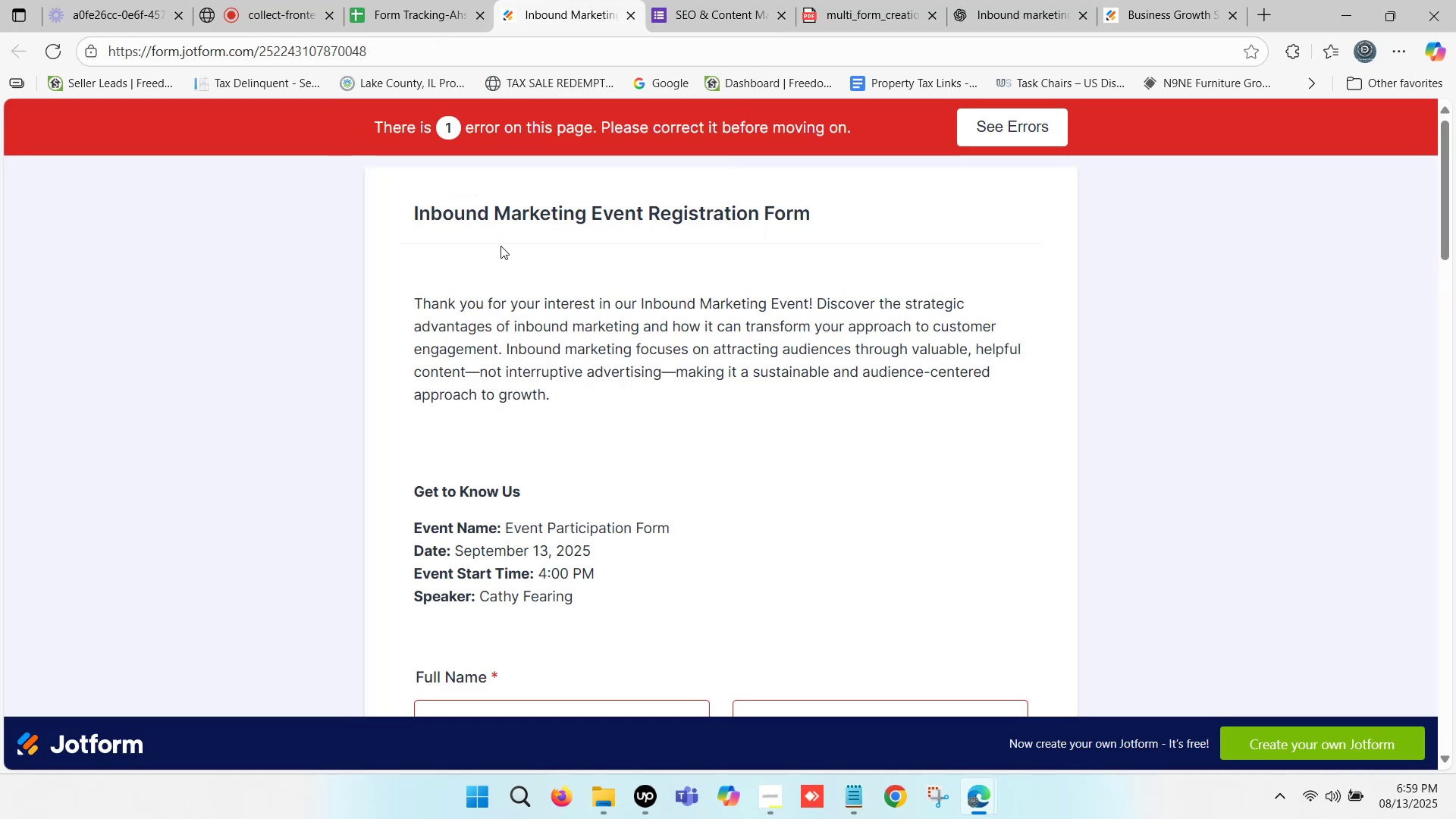 
scroll: coordinate [460, 347], scroll_direction: down, amount: 1.0
 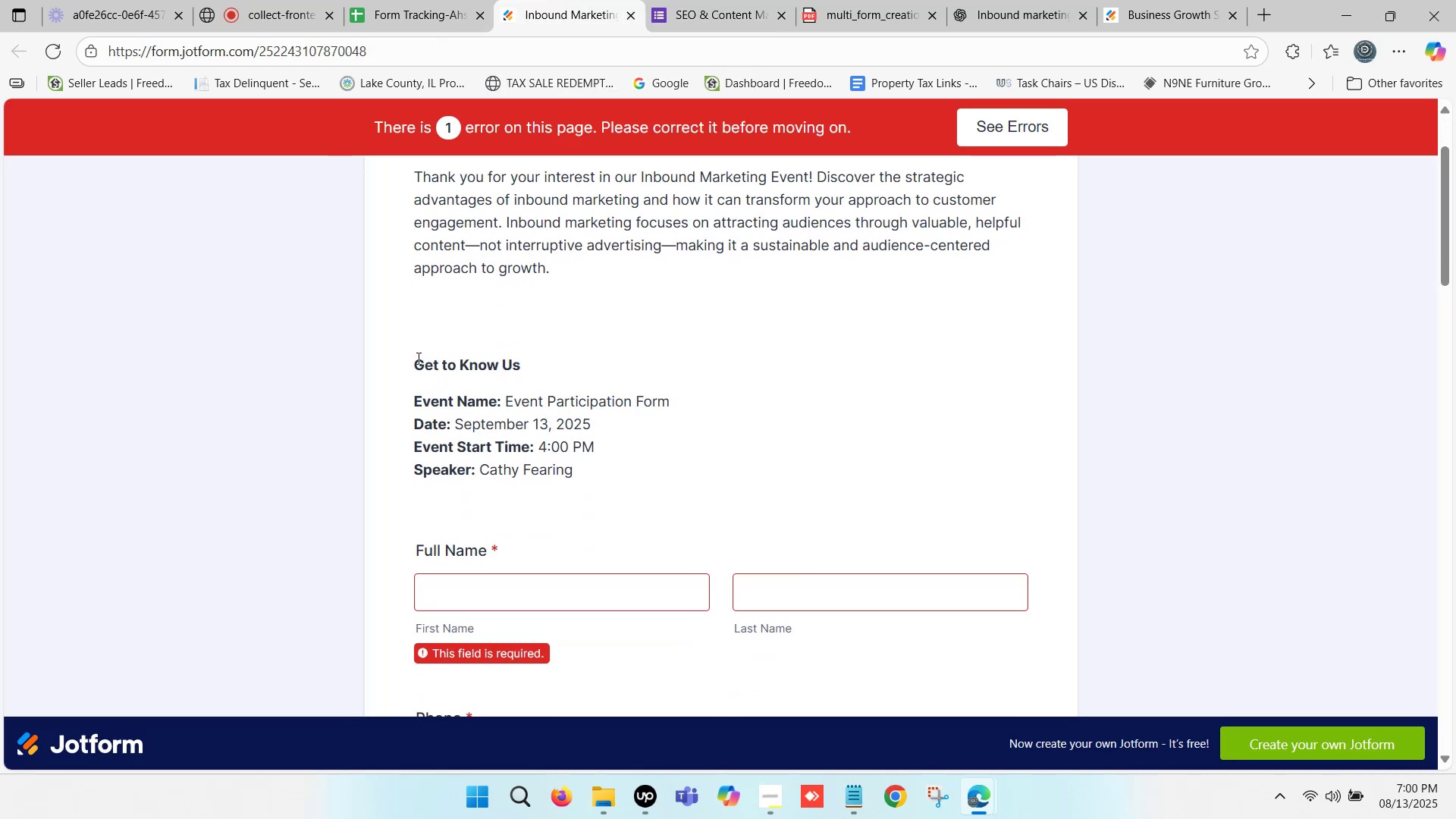 
left_click_drag(start_coordinate=[417, 358], to_coordinate=[593, 460])
 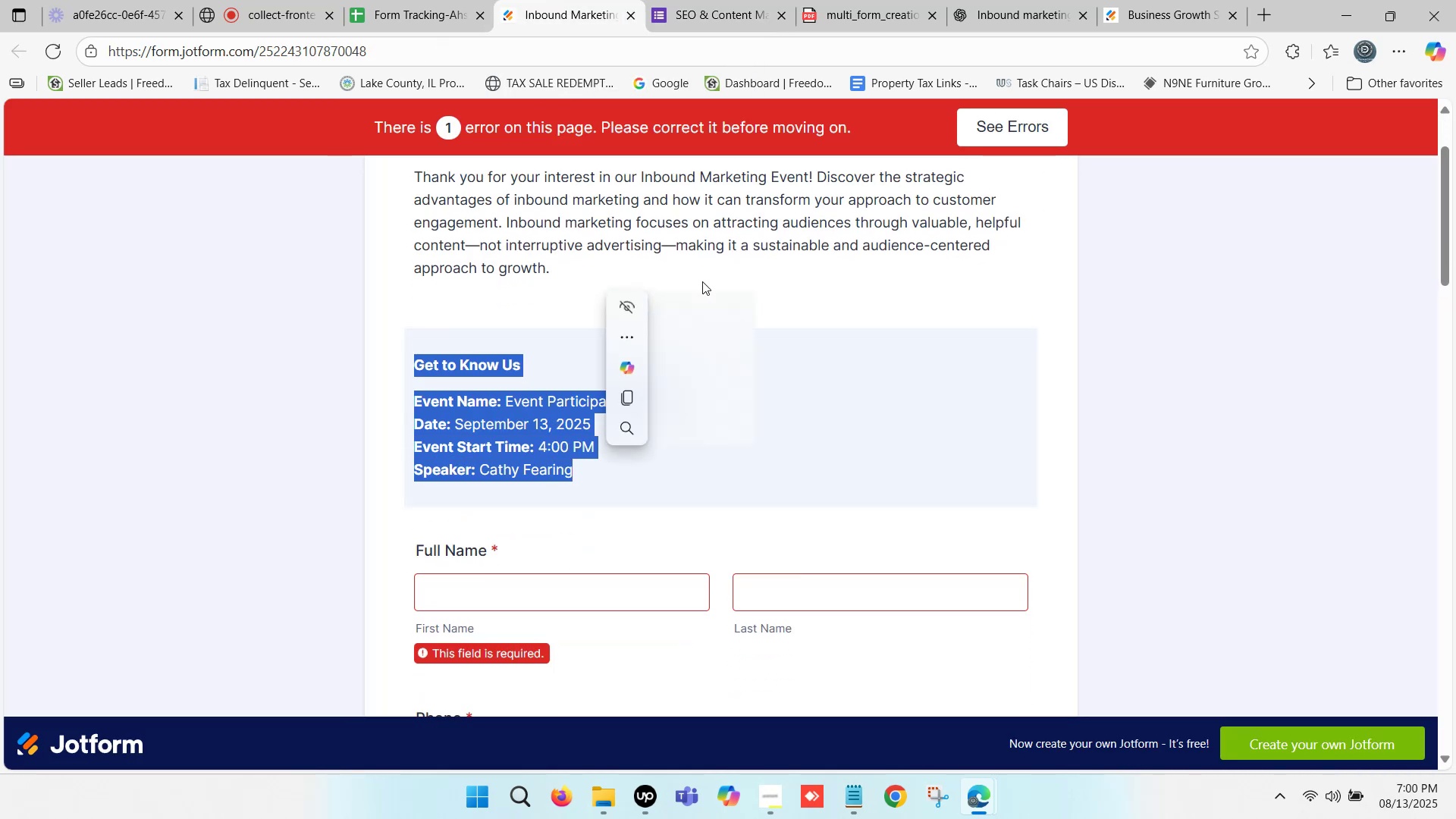 
key(Control+C)
 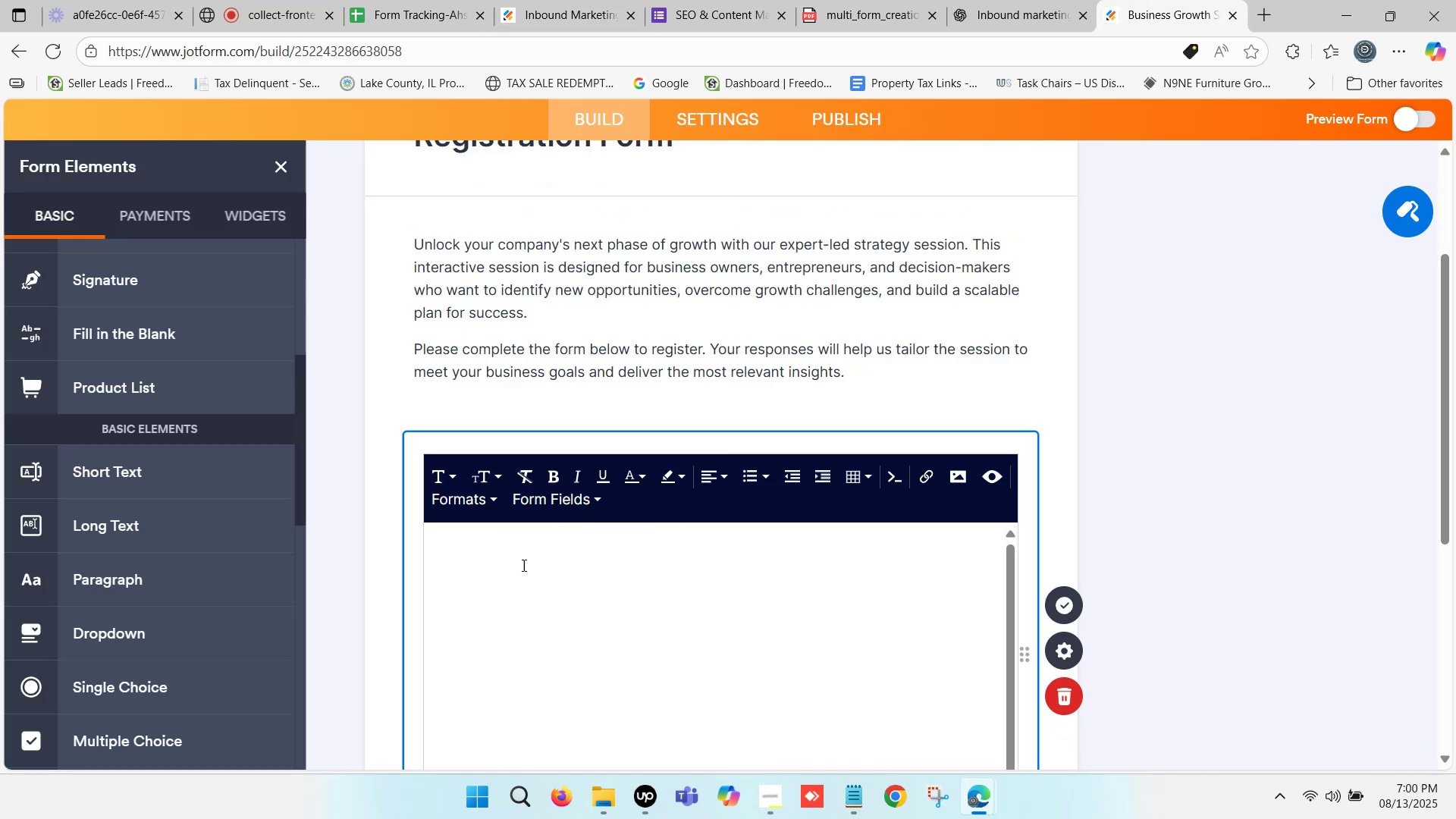 
left_click([520, 572])
 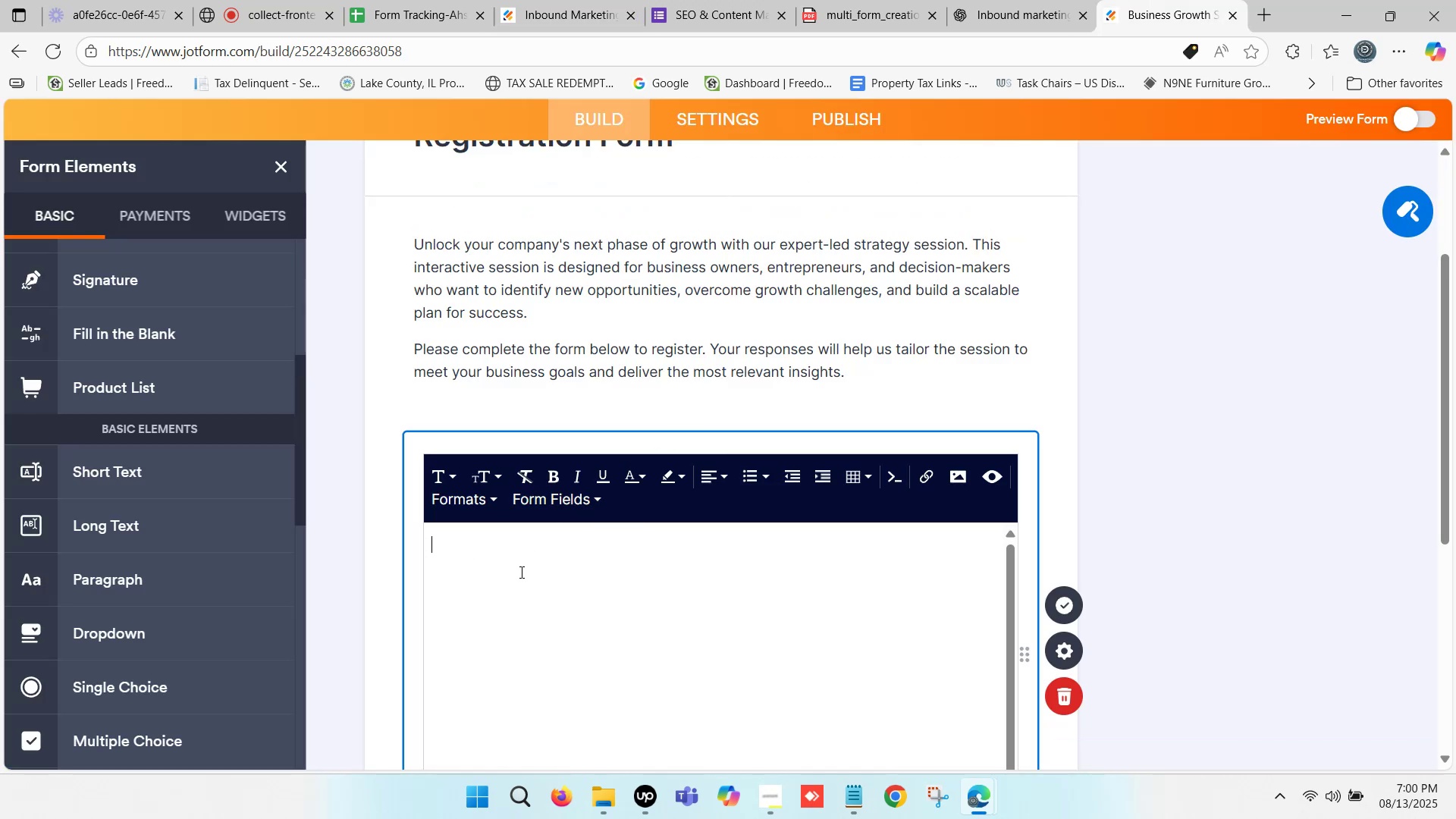 
key(Control+V)
 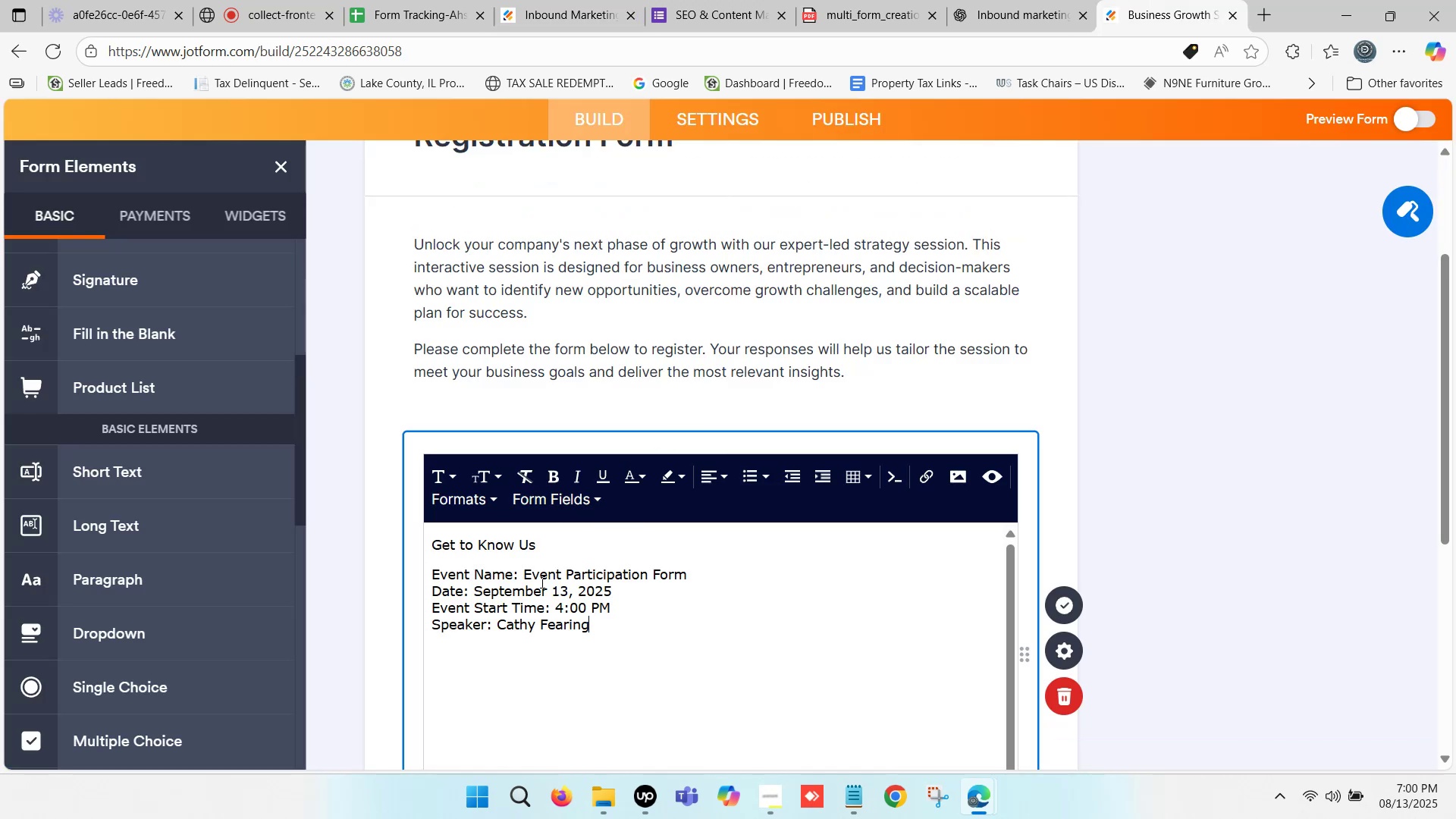 
left_click_drag(start_coordinate=[526, 572], to_coordinate=[683, 571])
 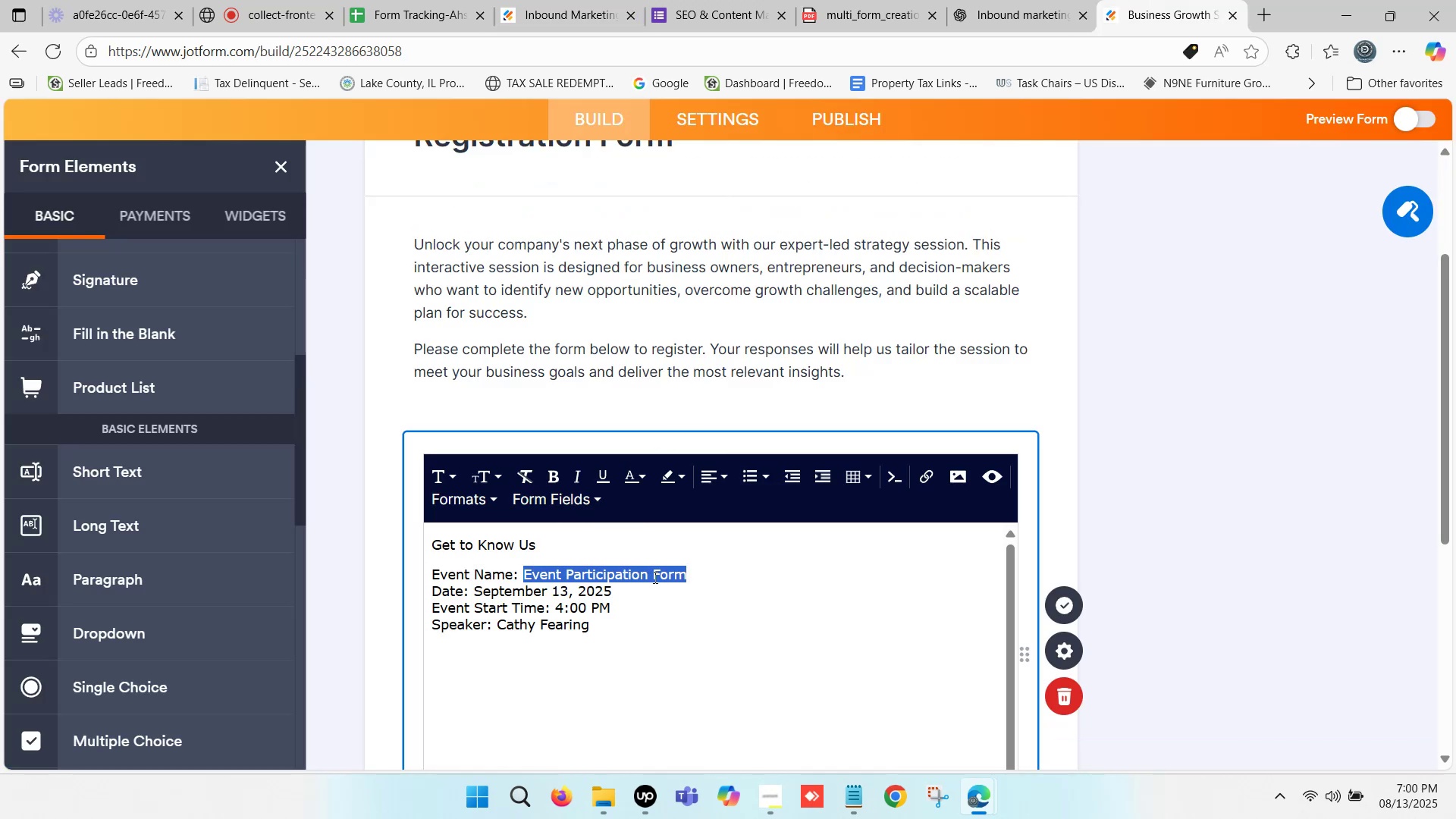 
key(Backspace)
 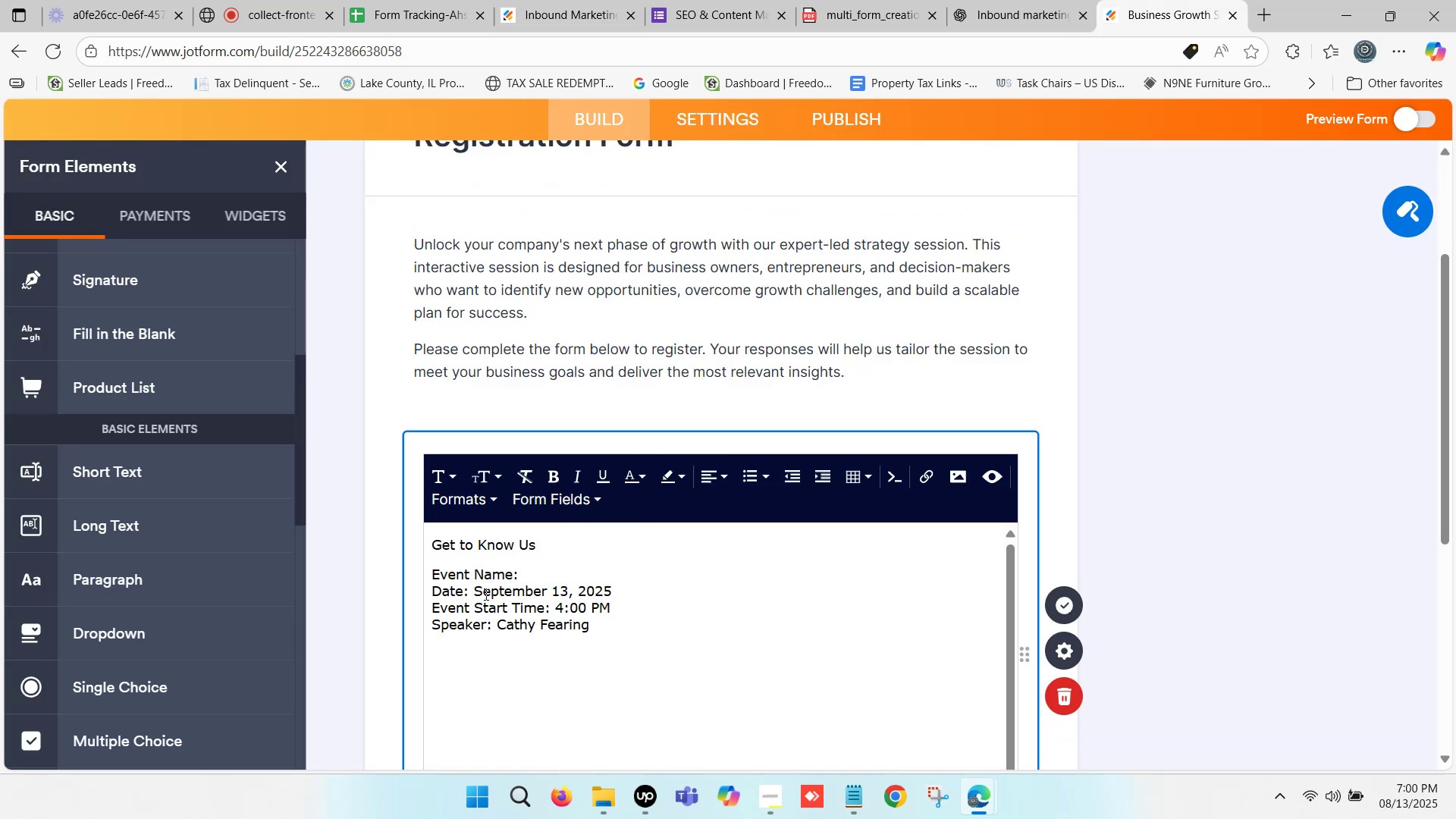 
left_click_drag(start_coordinate=[474, 591], to_coordinate=[611, 591])
 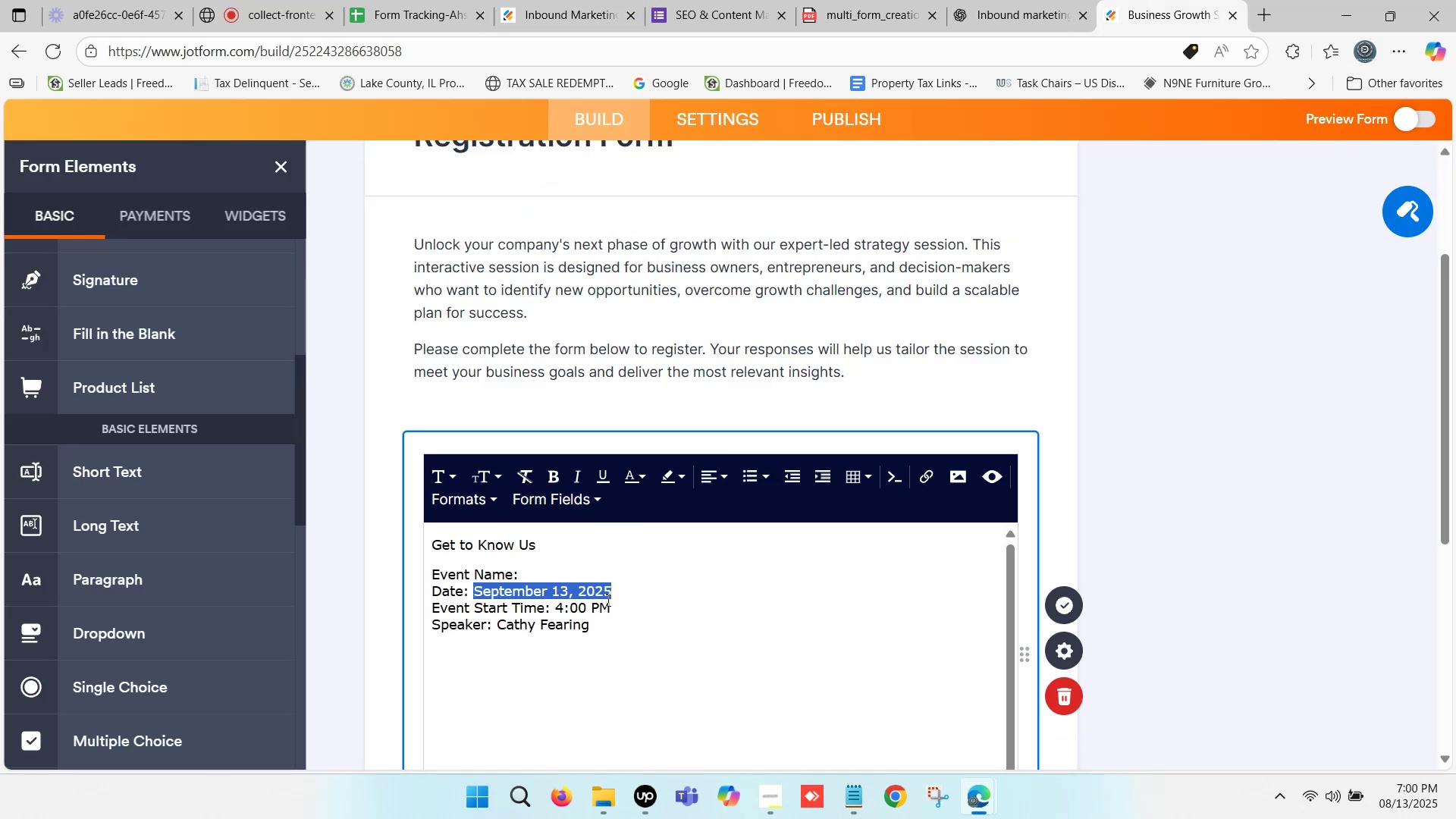 
key(Backspace)
 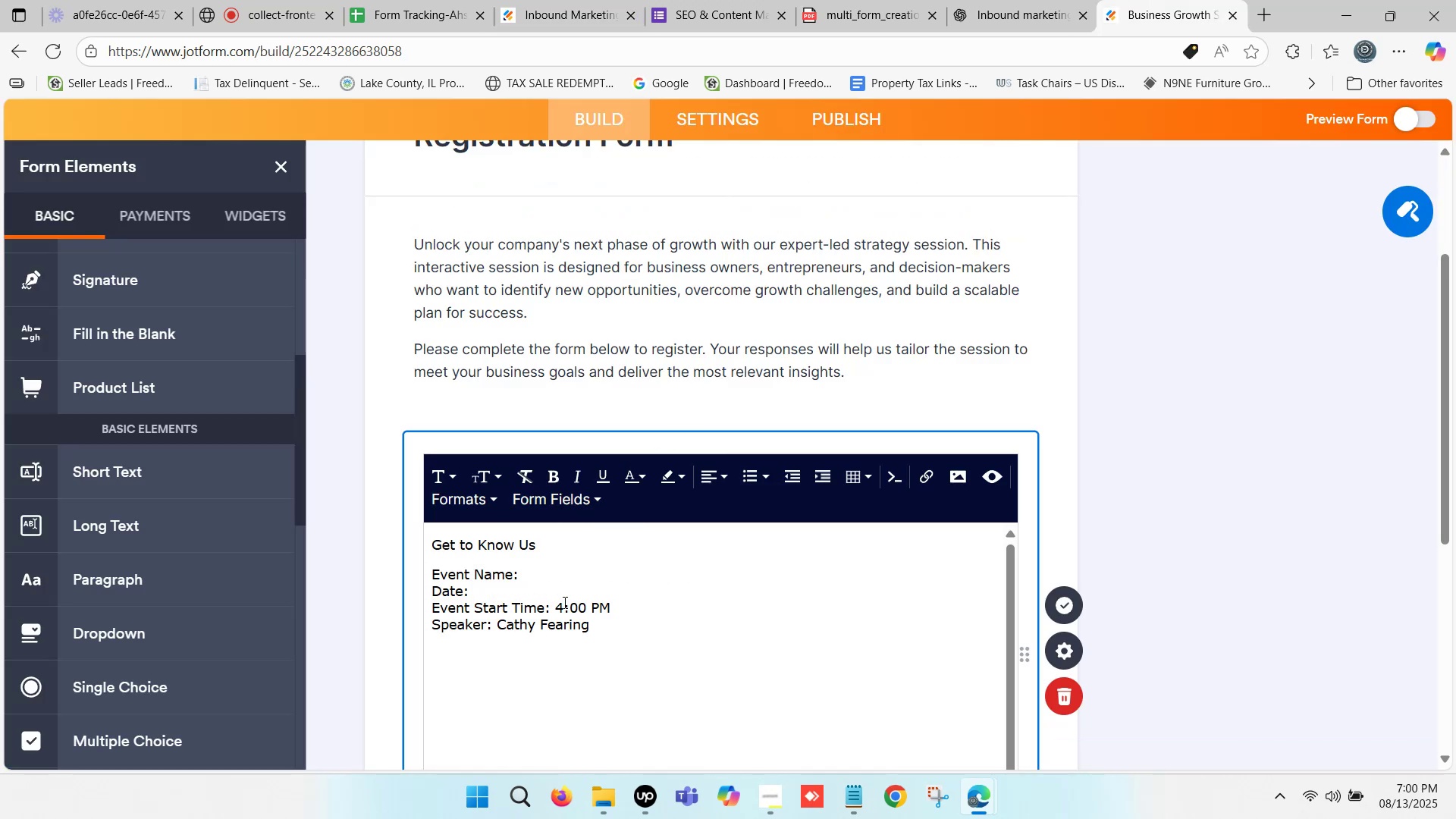 
left_click_drag(start_coordinate=[552, 599], to_coordinate=[597, 602])
 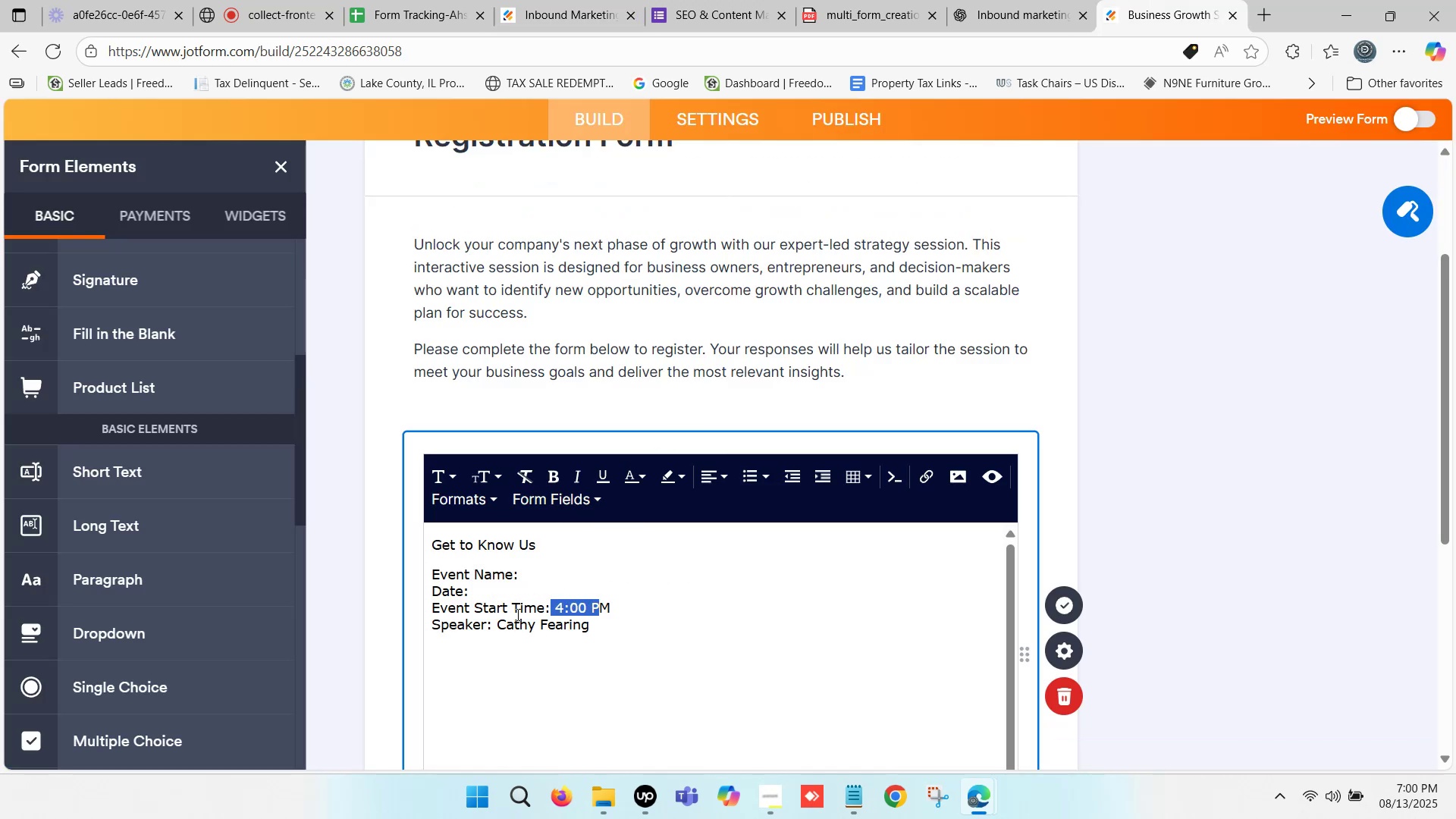 
left_click([516, 613])
 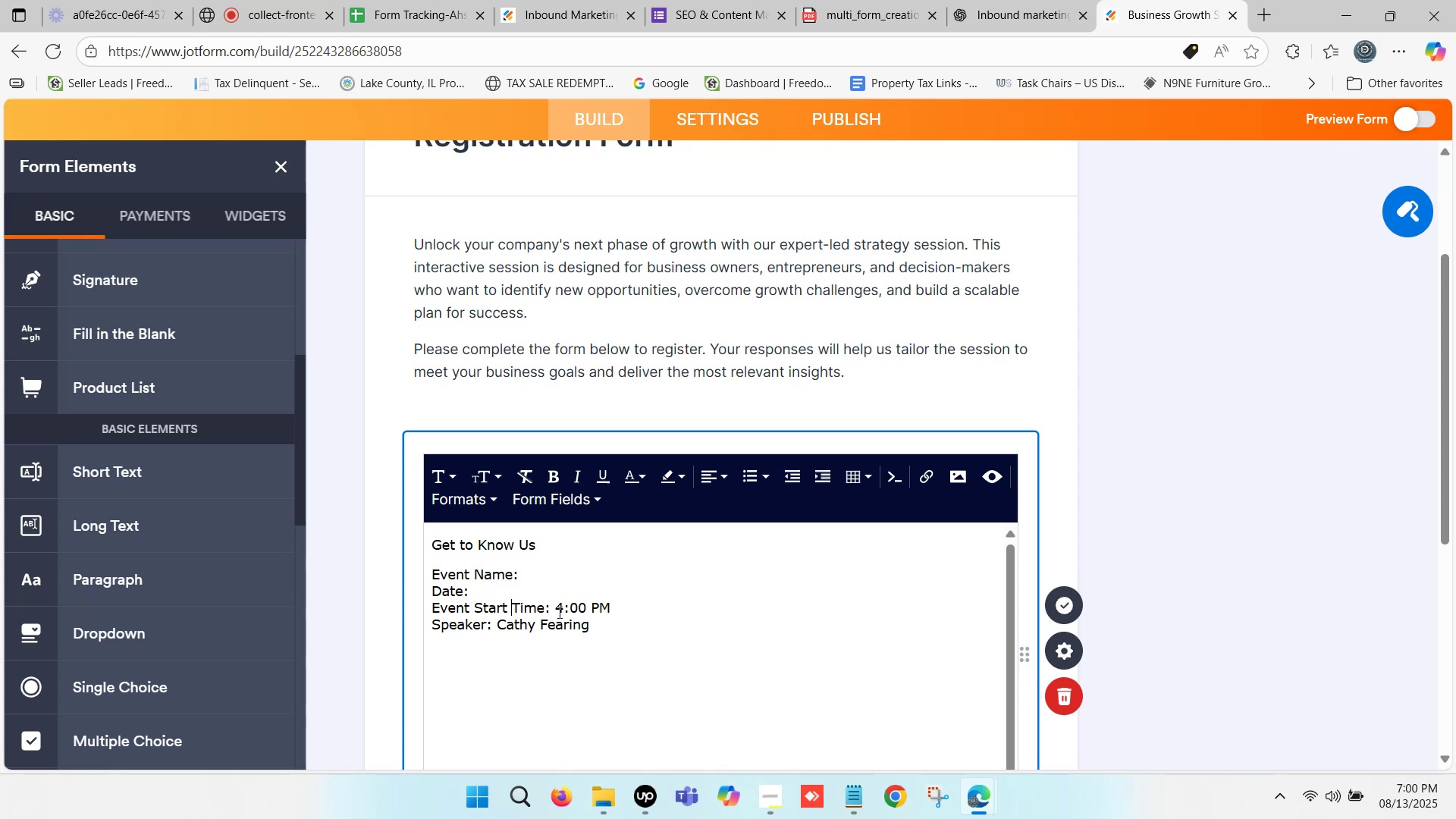 
left_click_drag(start_coordinate=[558, 610], to_coordinate=[609, 609])
 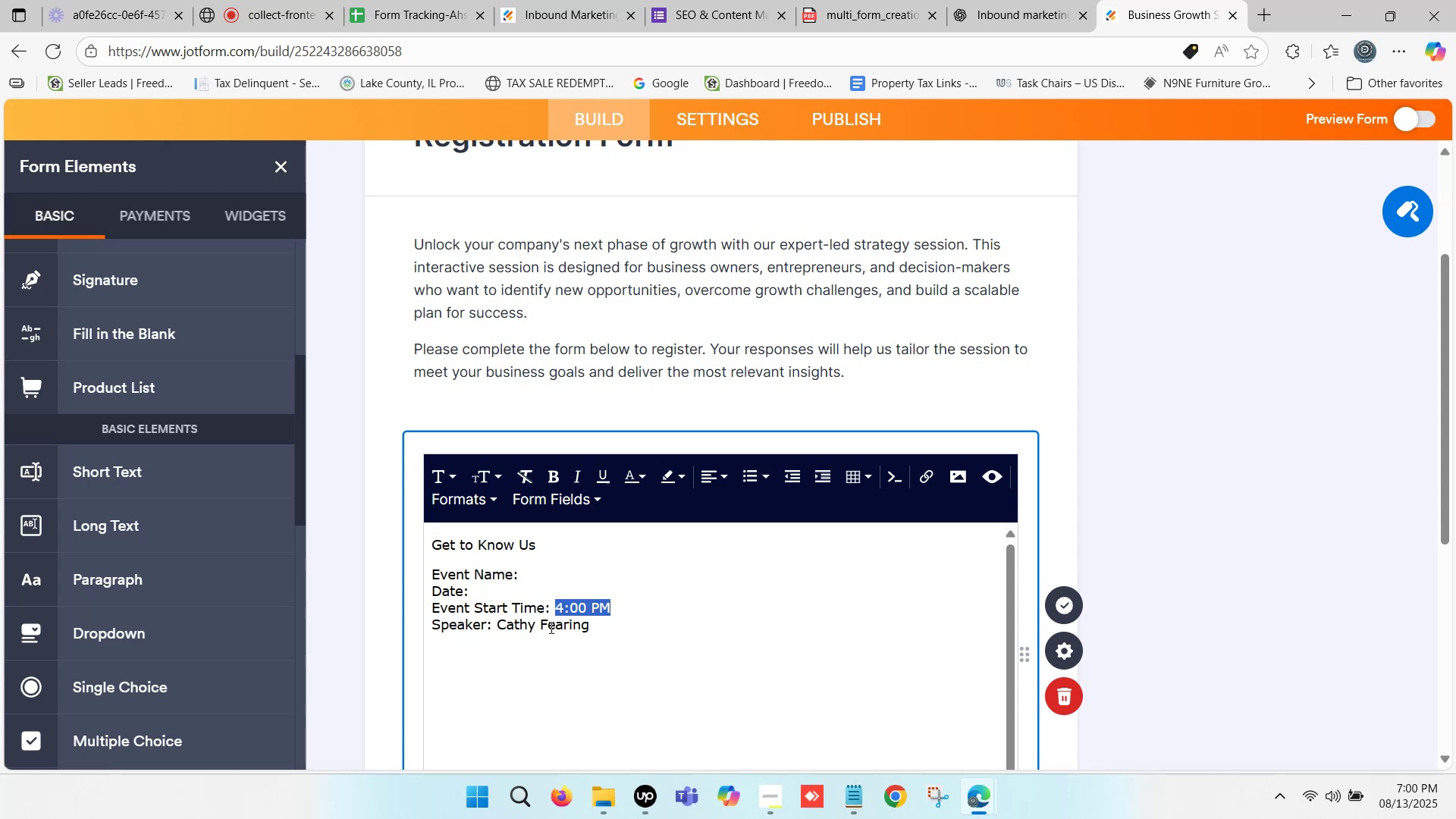 
key(Backspace)
 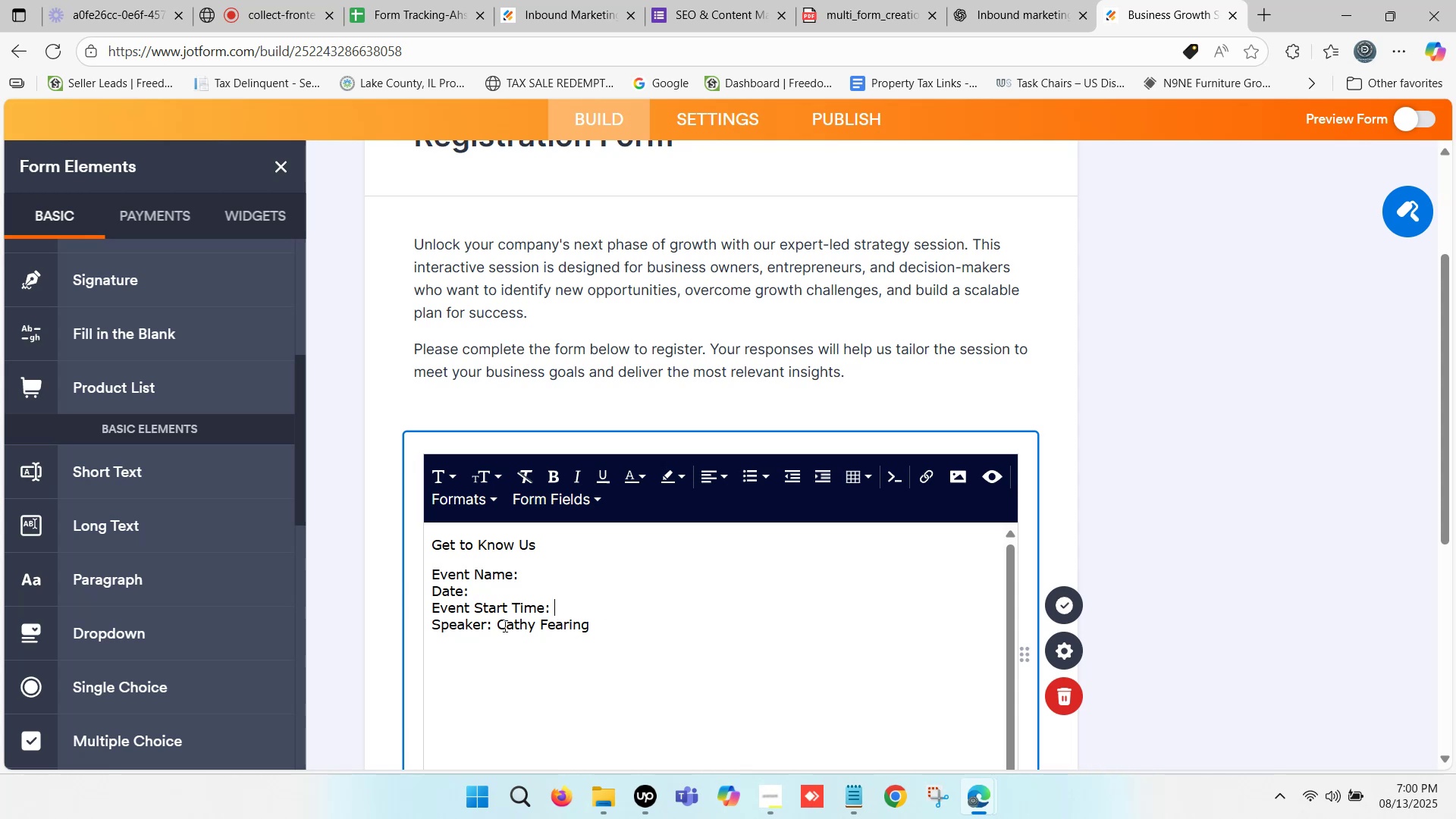 
left_click_drag(start_coordinate=[502, 624], to_coordinate=[589, 626])
 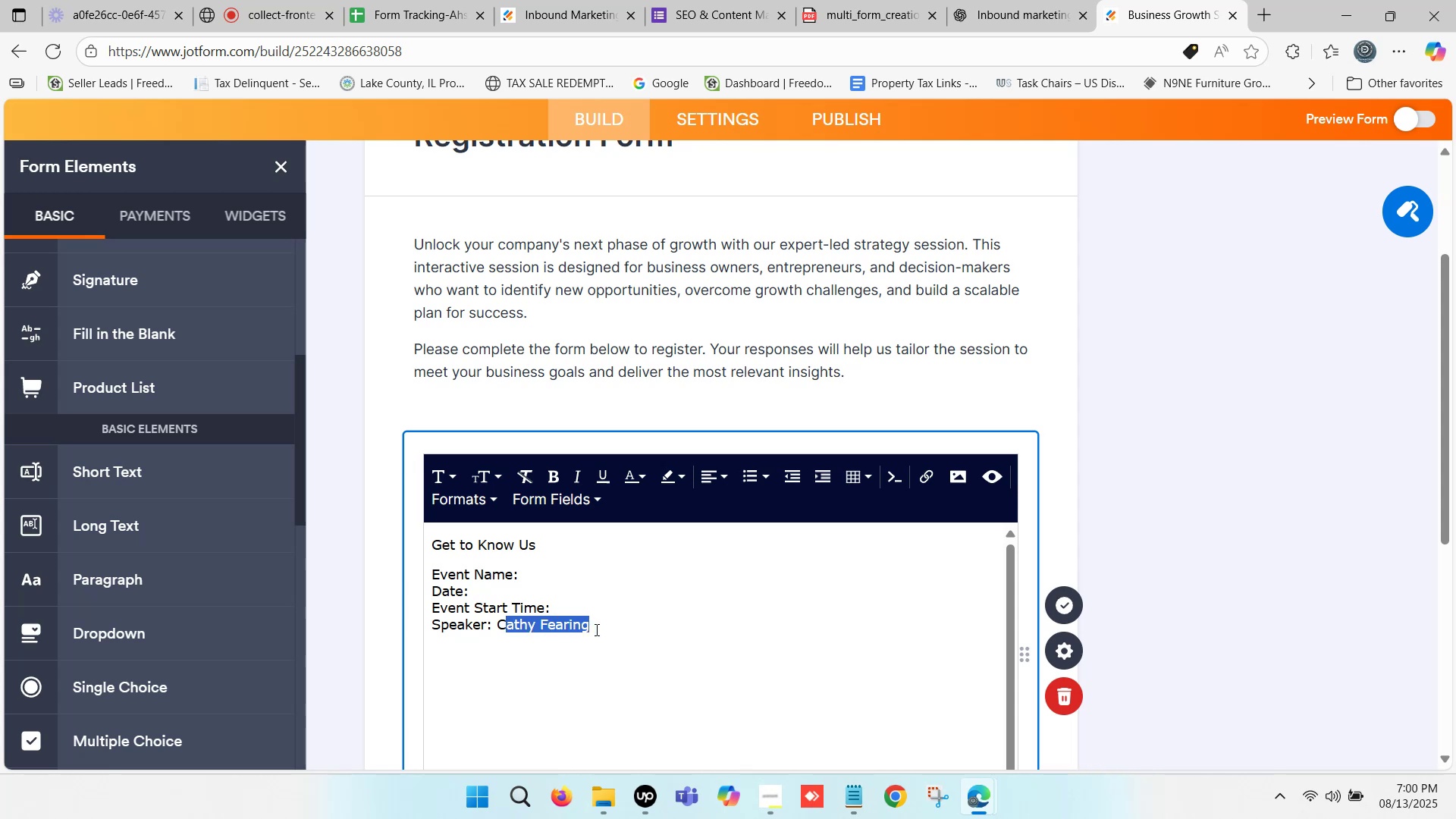 
key(Backspace)
 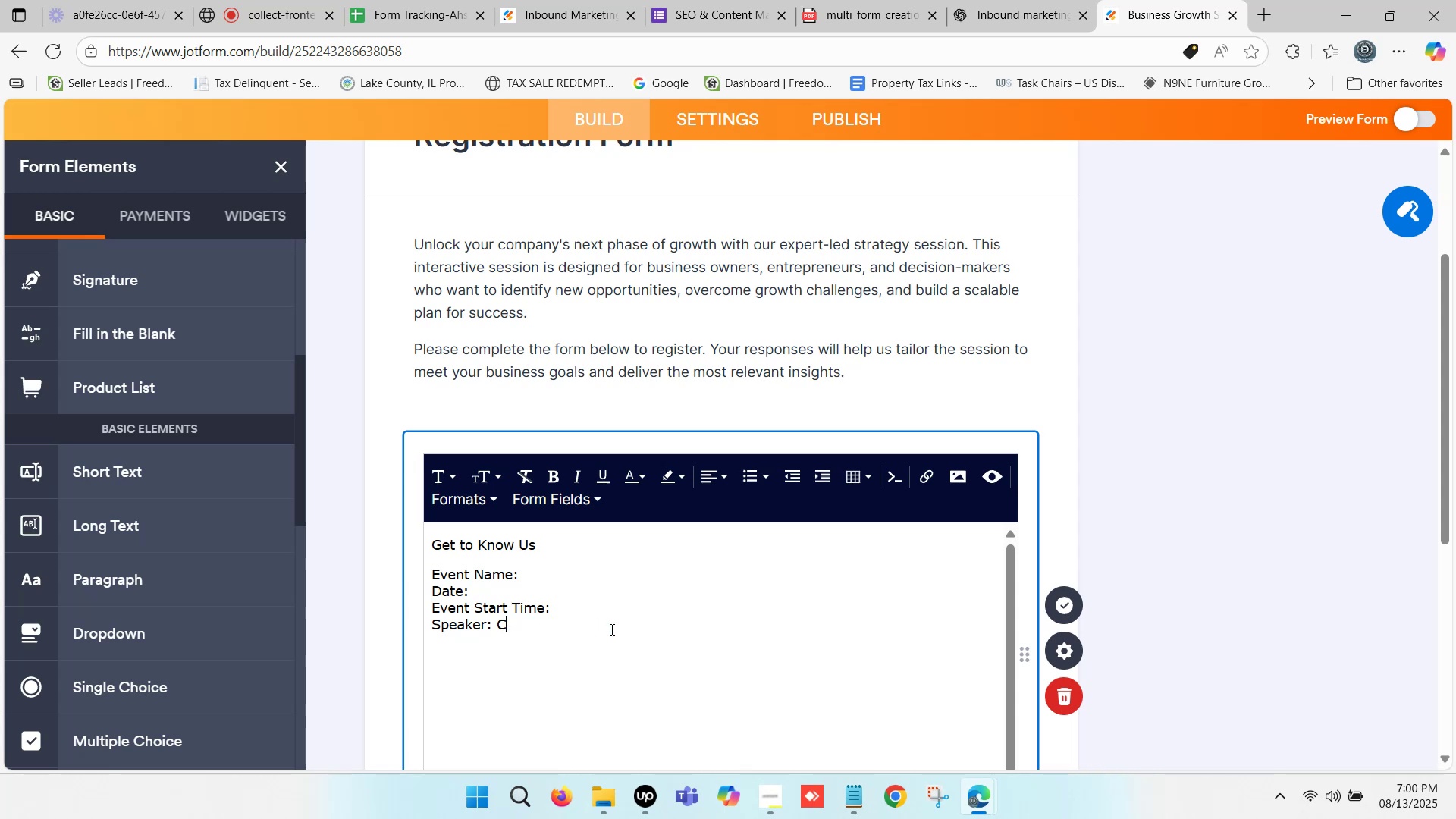 
key(Backspace)
 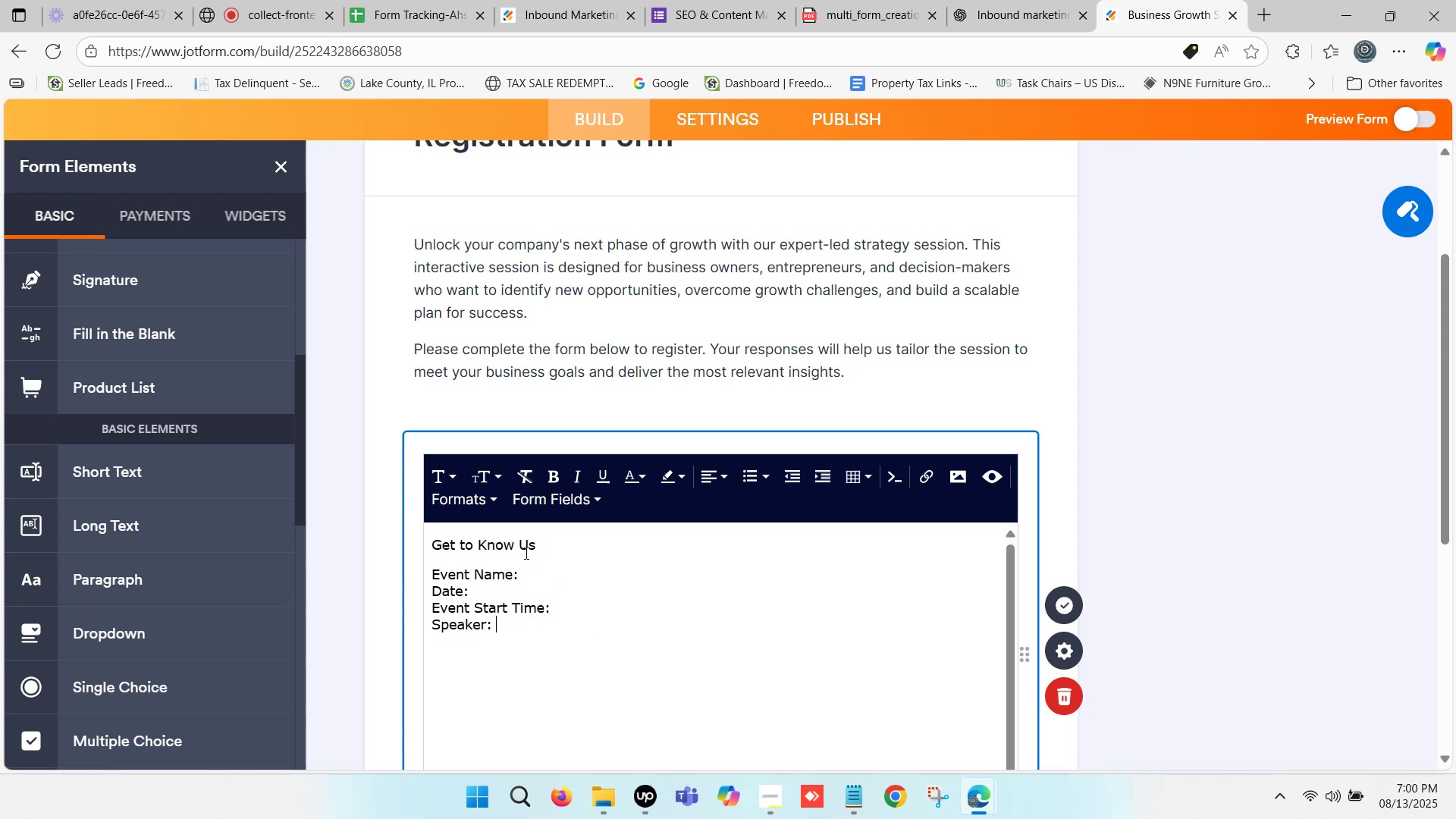 
left_click_drag(start_coordinate=[554, 546], to_coordinate=[401, 551])
 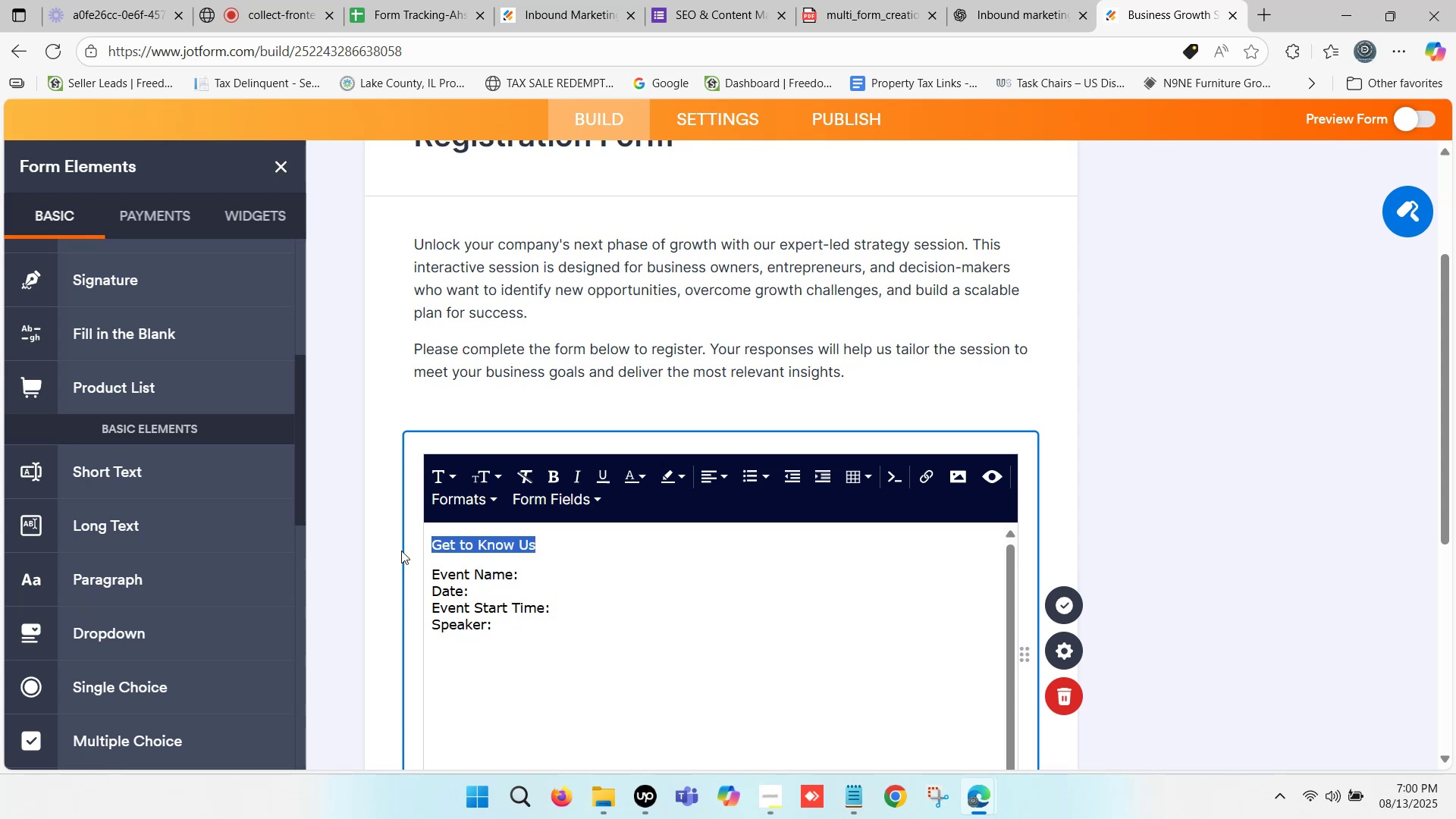 
key(Control+C)
 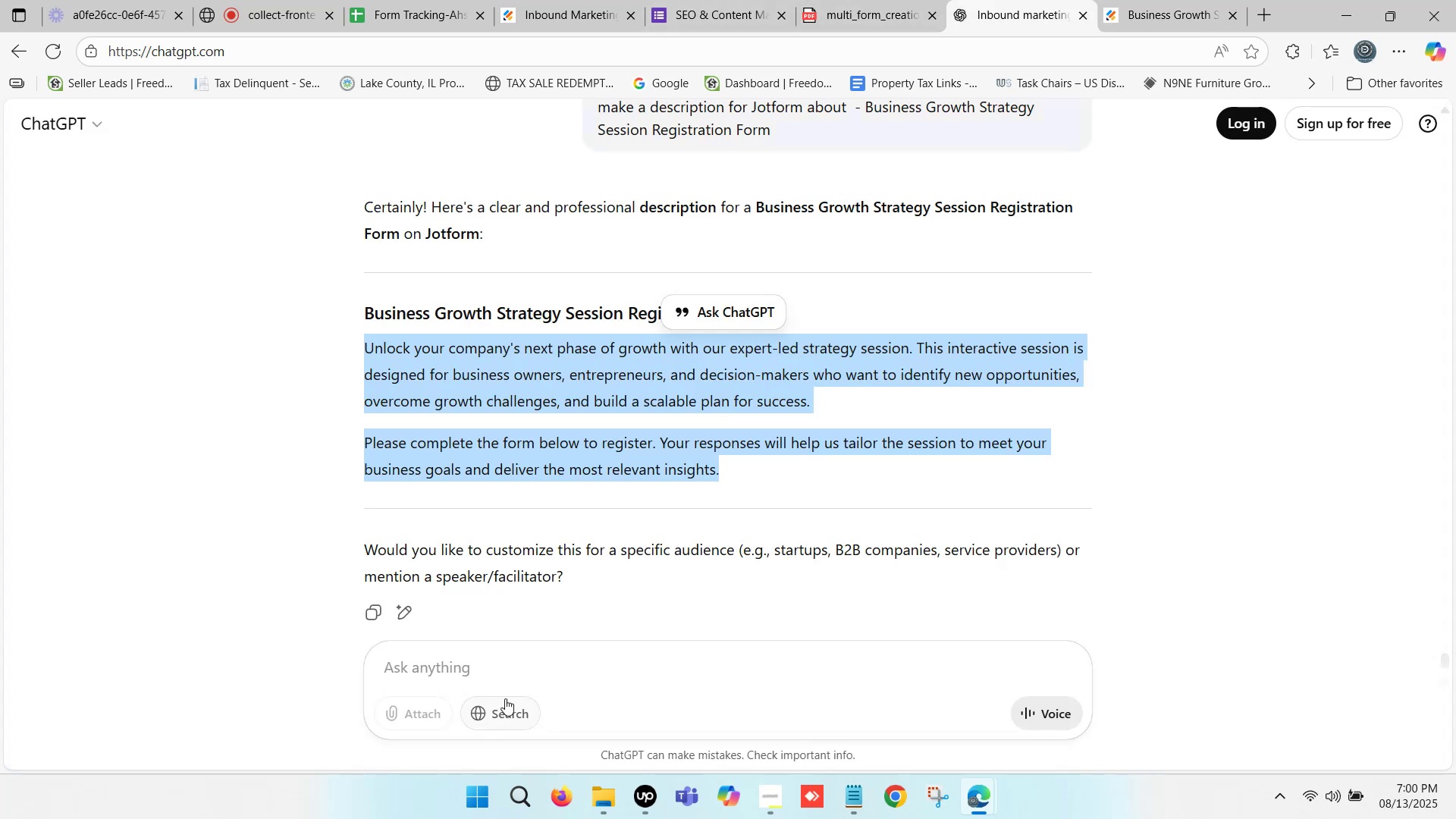 
left_click([462, 650])
 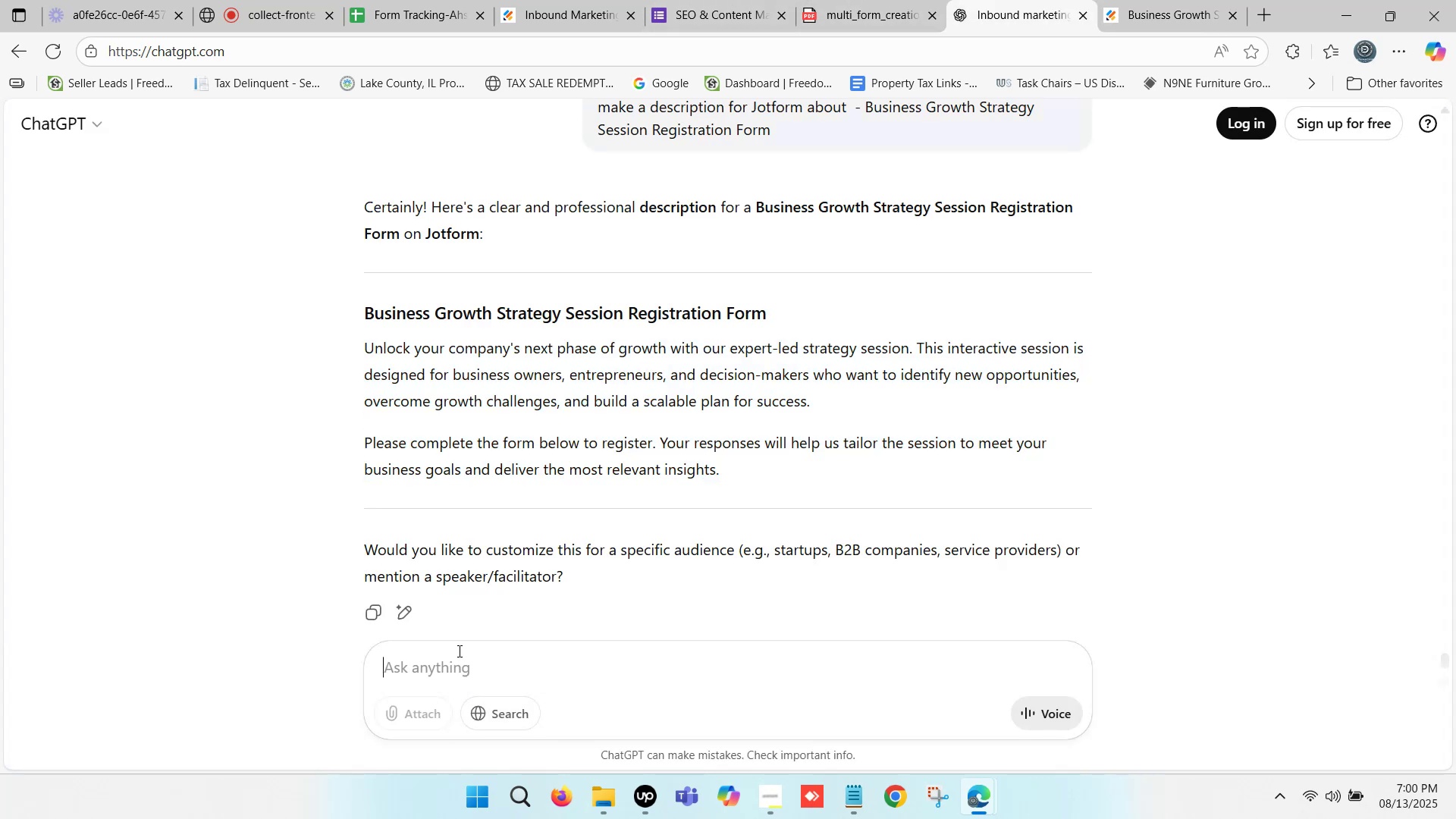 
key(Control+ControlLeft)
 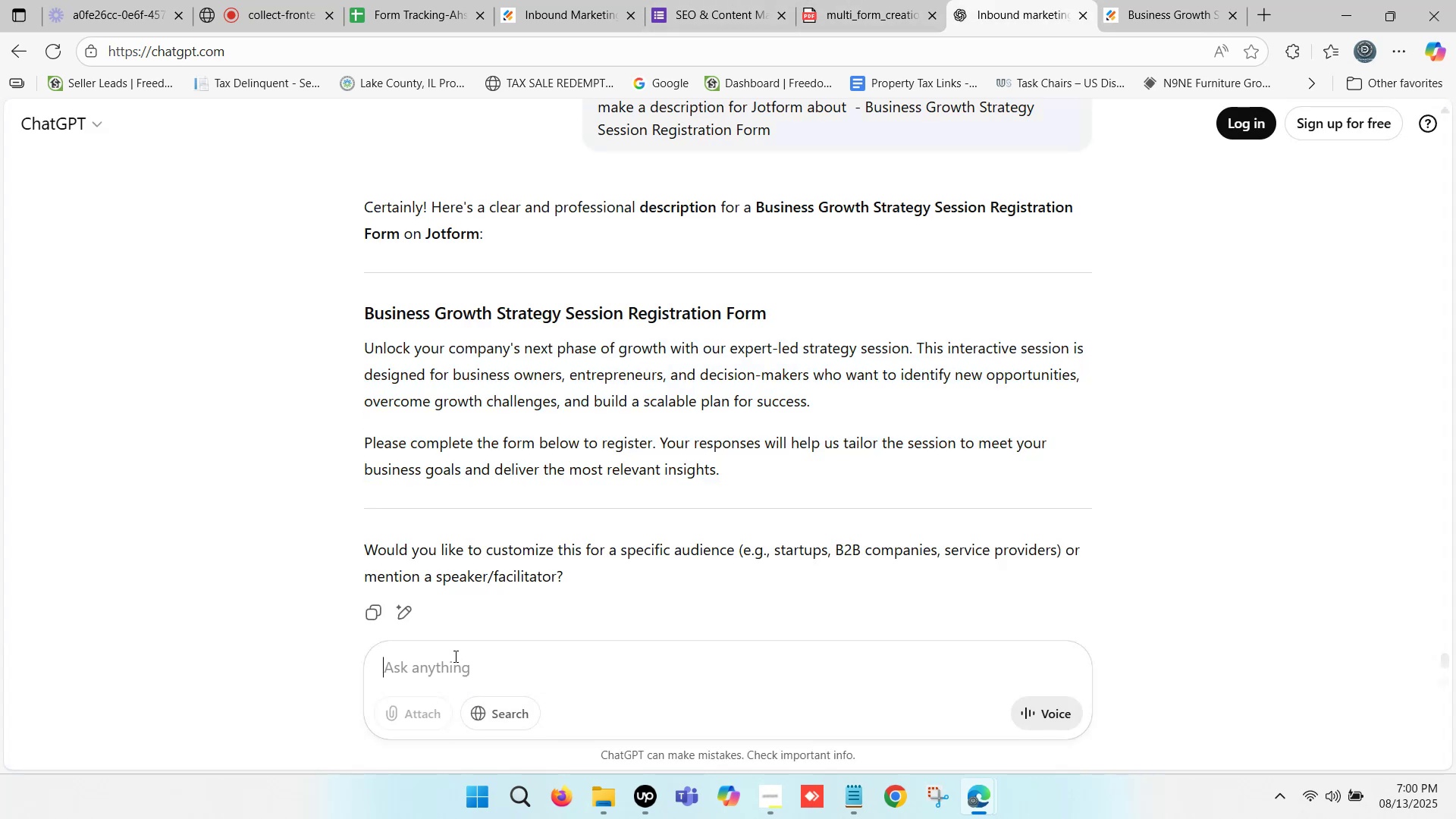 
key(Control+V)
 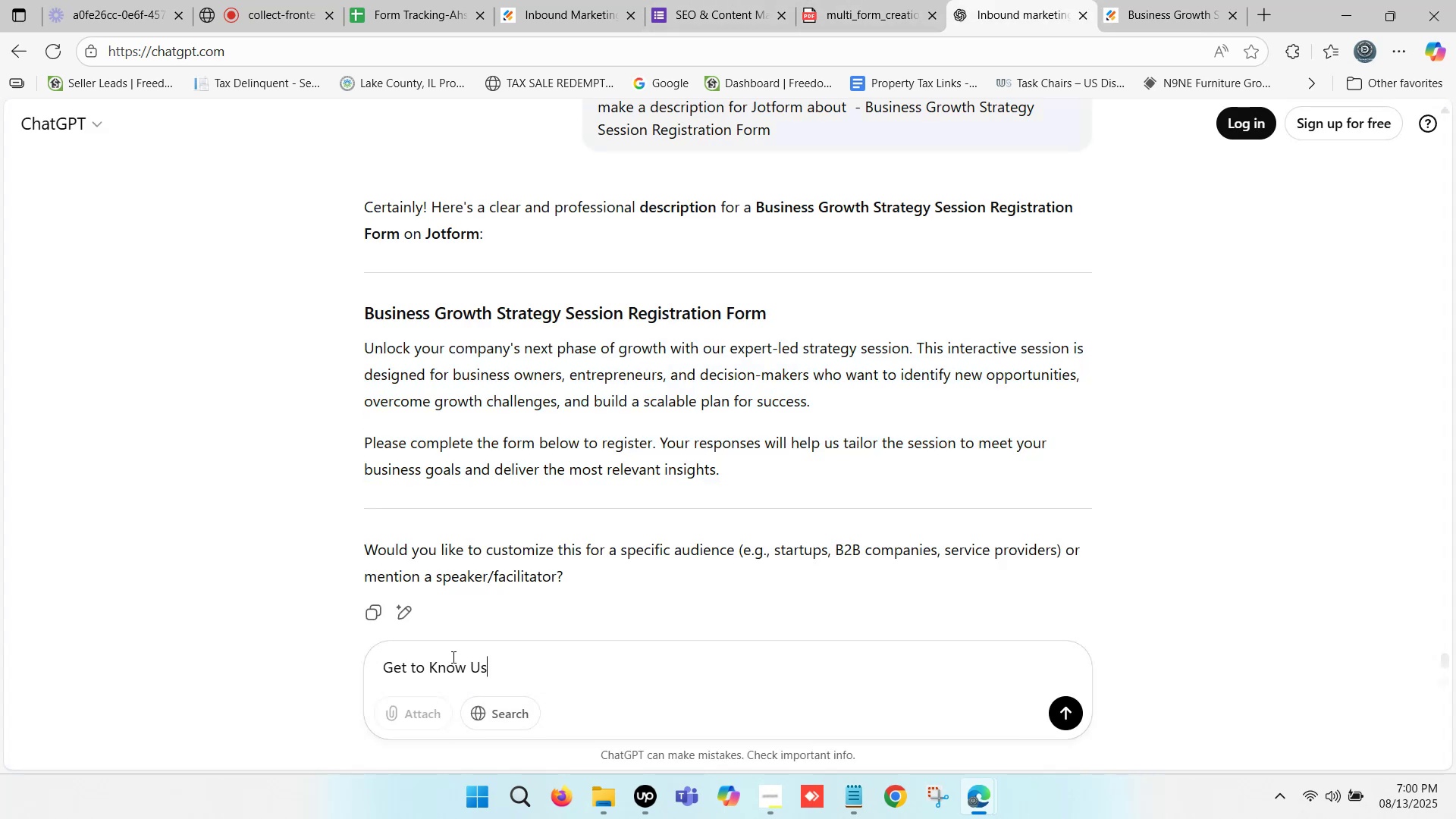 
key(Enter)
 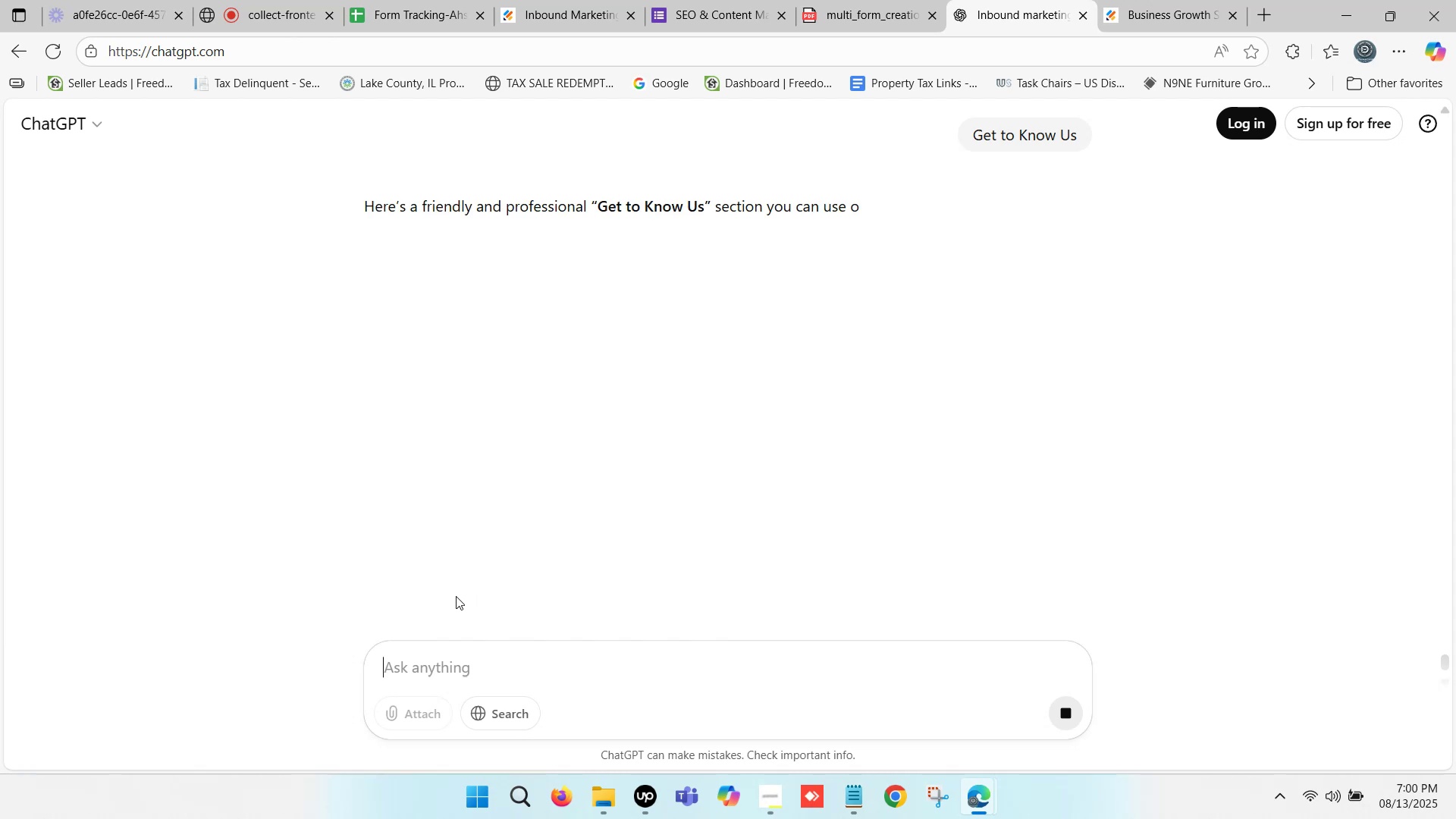 
wait(10.11)
 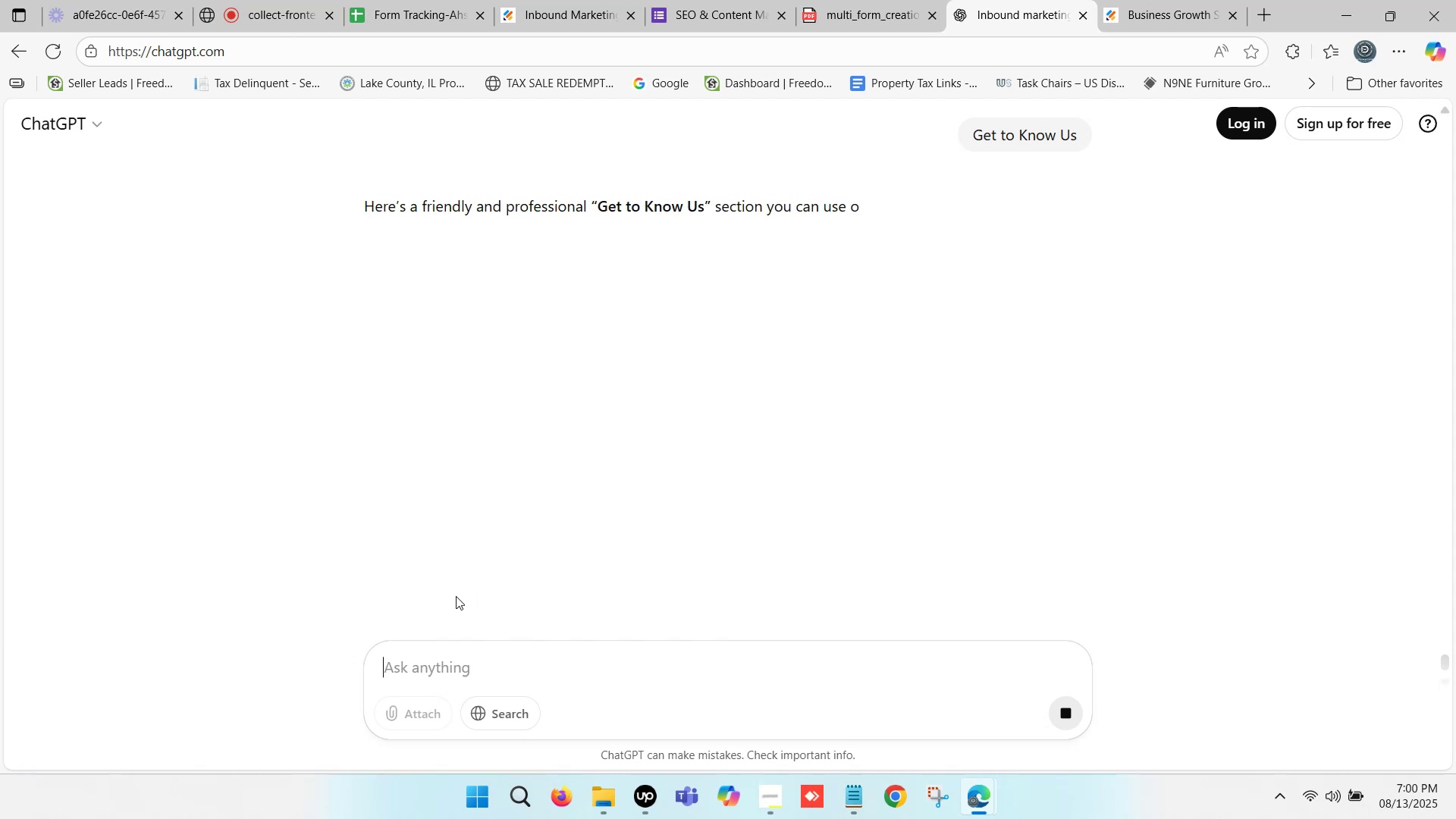 
left_click([438, 667])
 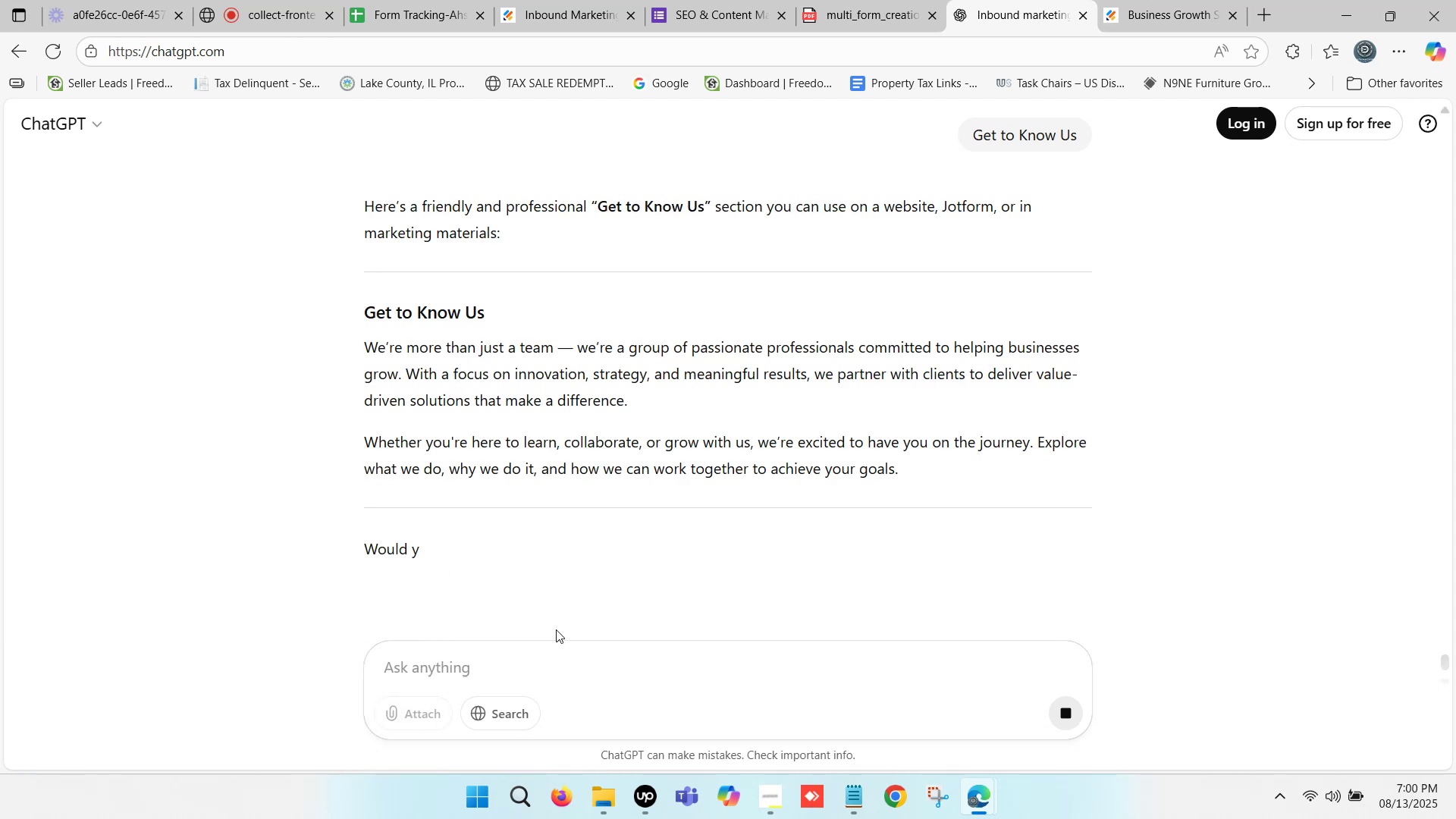 
type(related word - )
 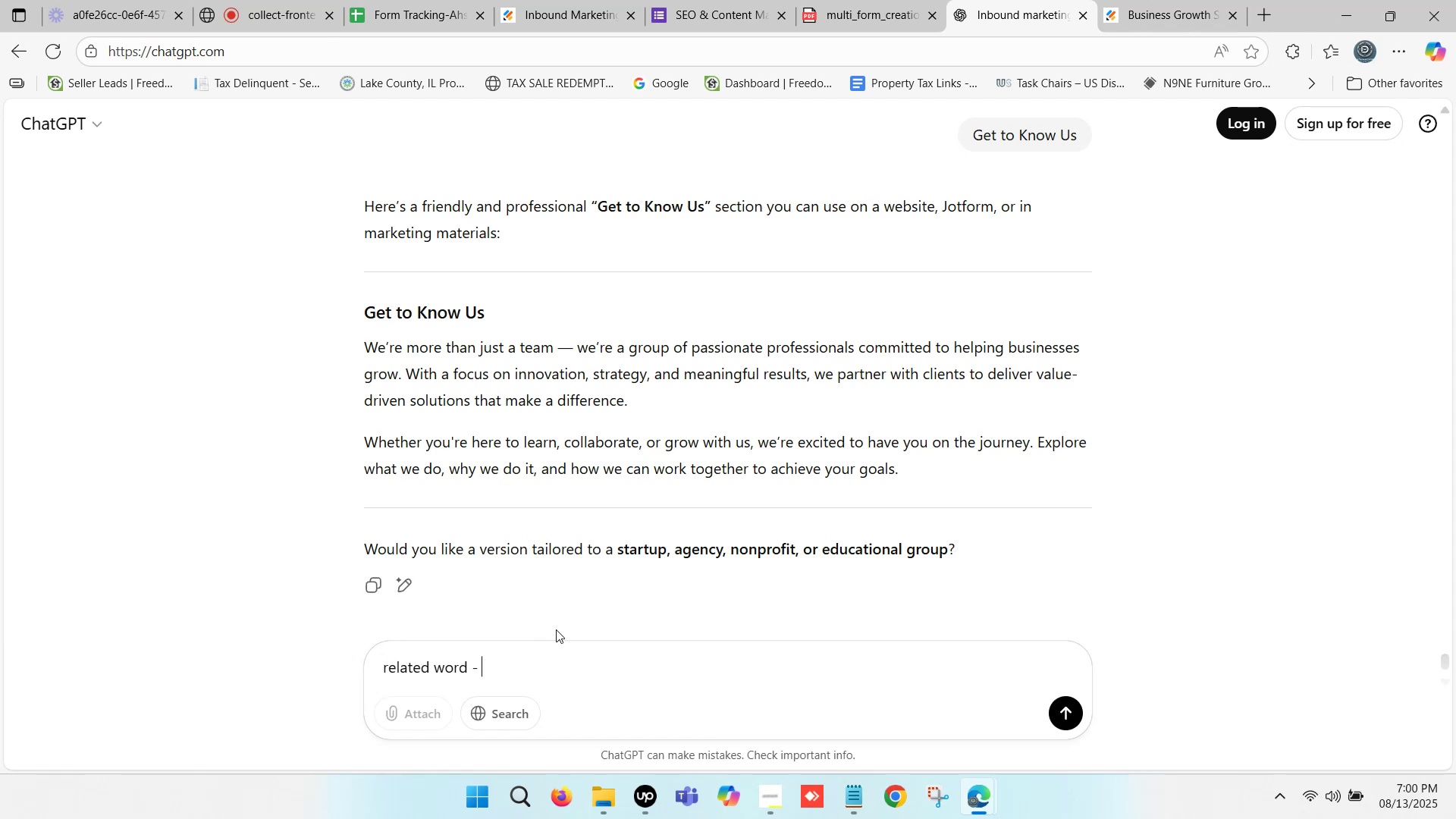 
key(Control+ControlLeft)
 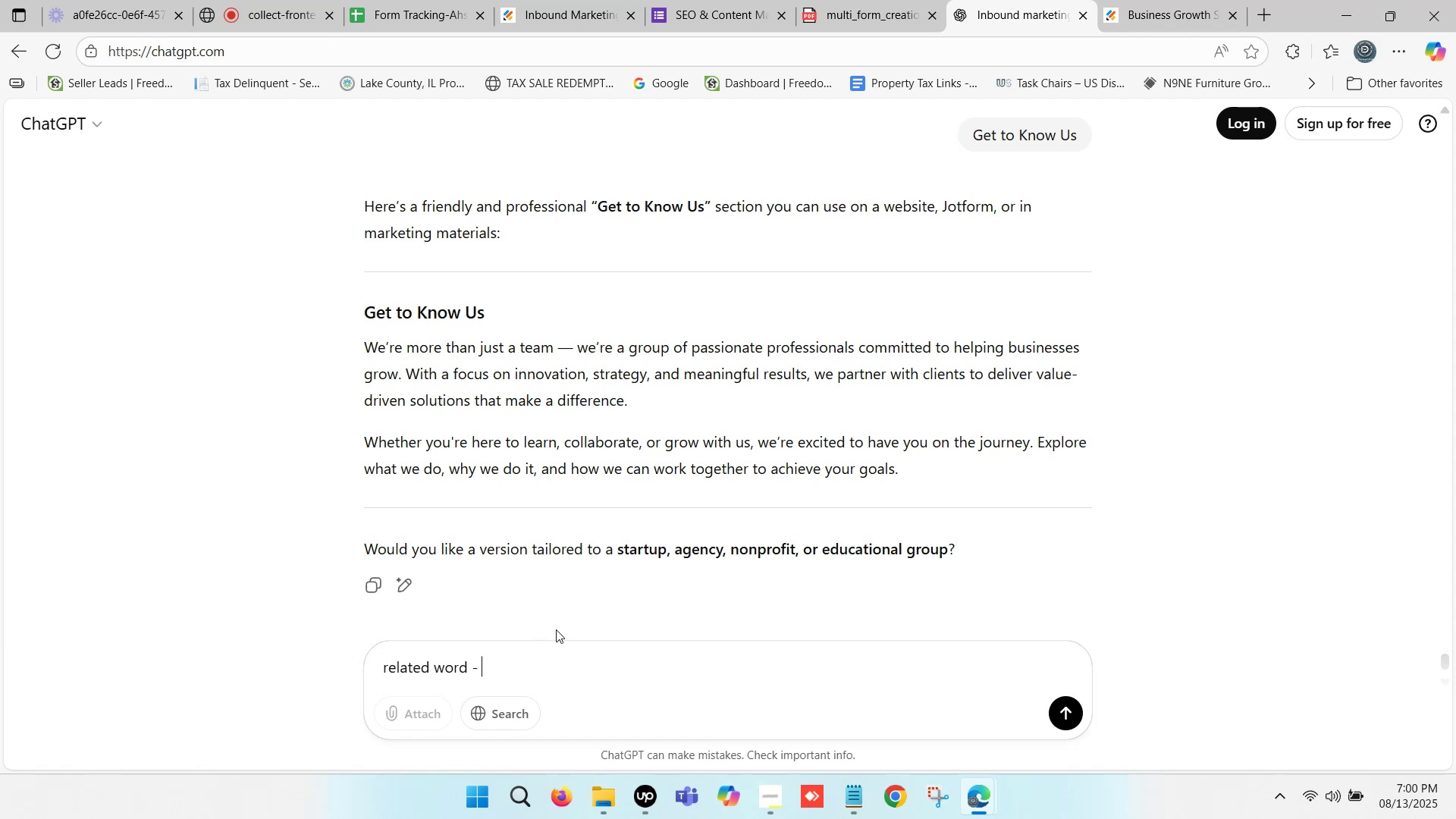 
key(Control+V)
 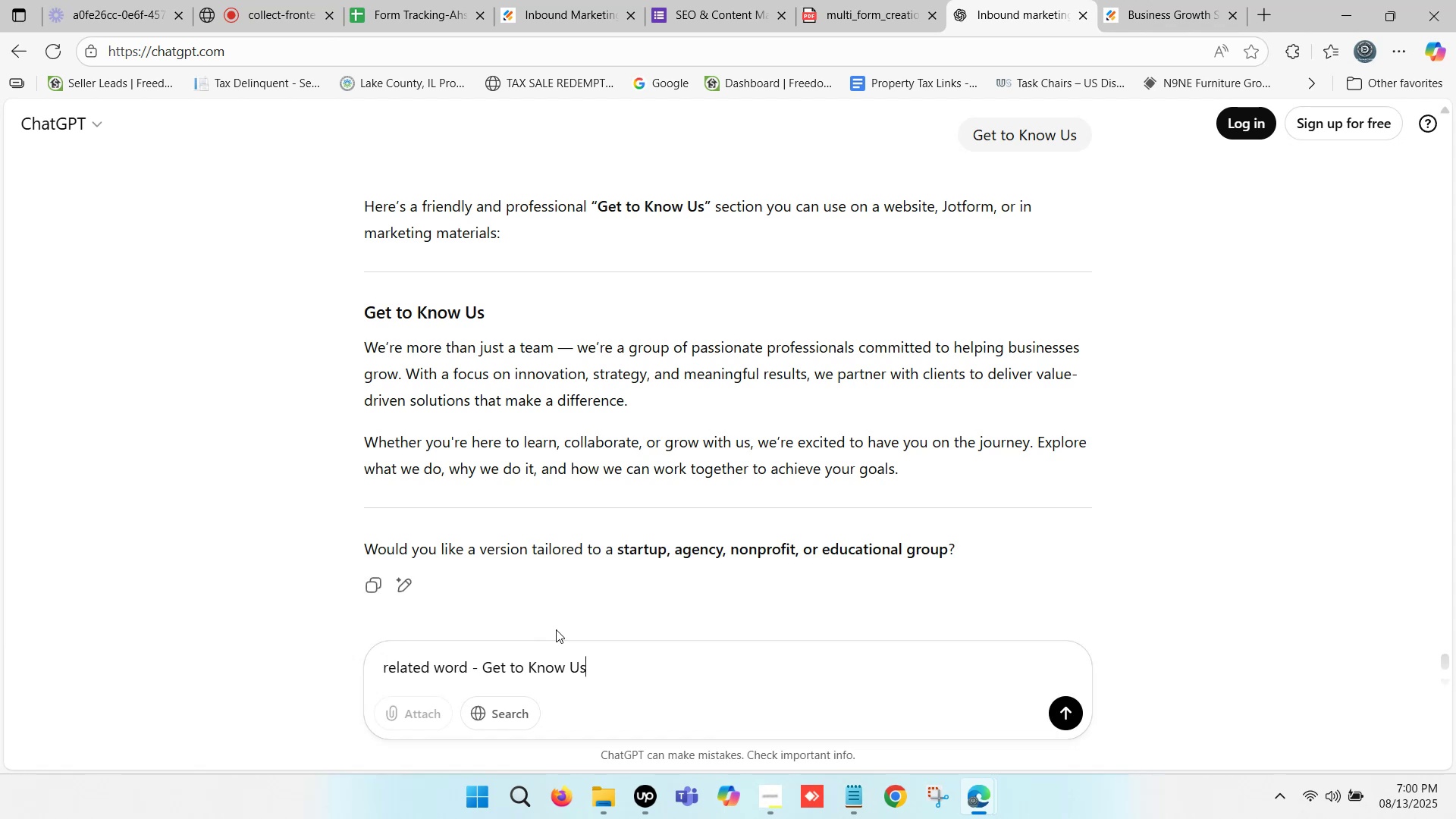 
key(Enter)
 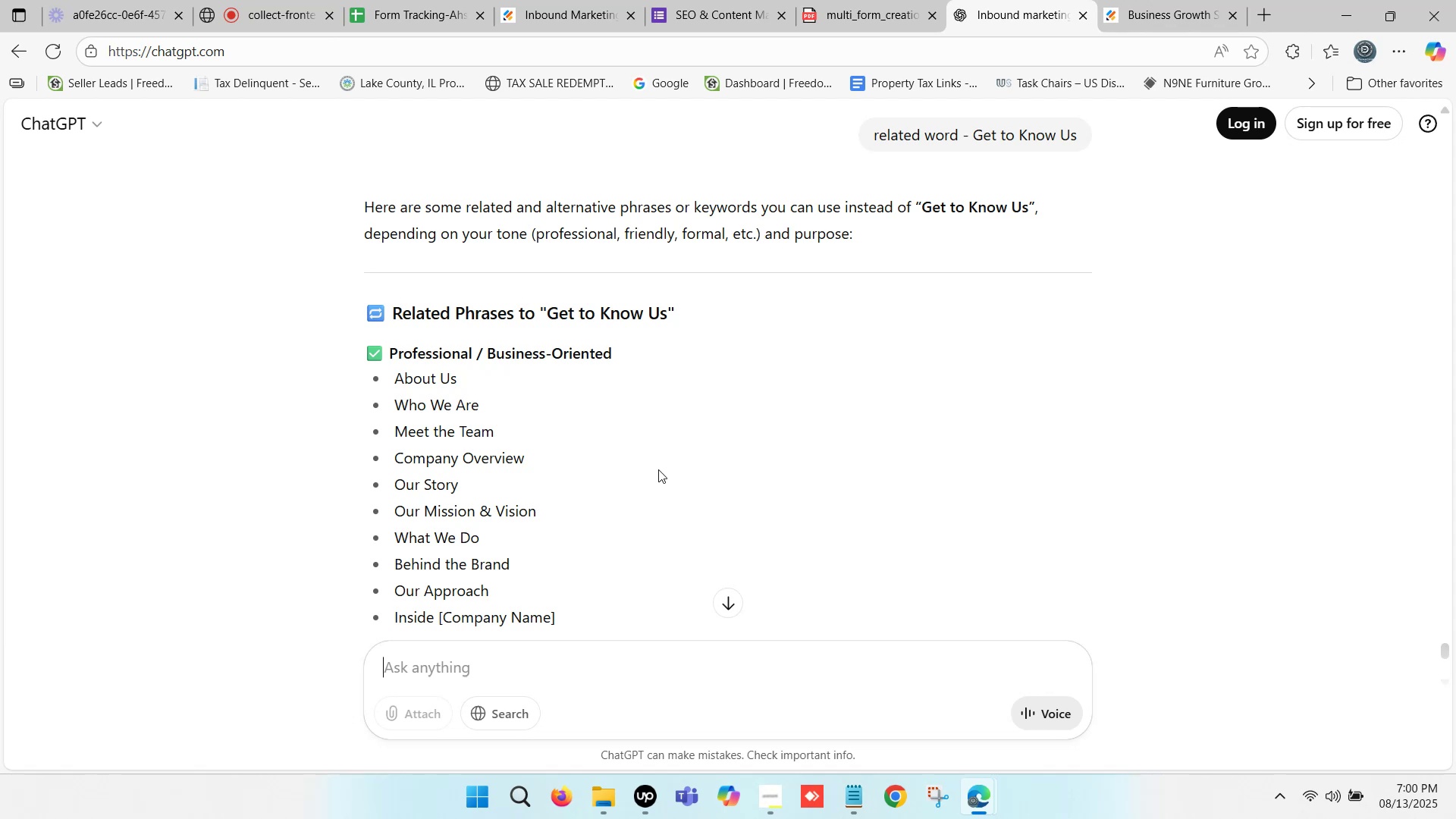 
wait(18.51)
 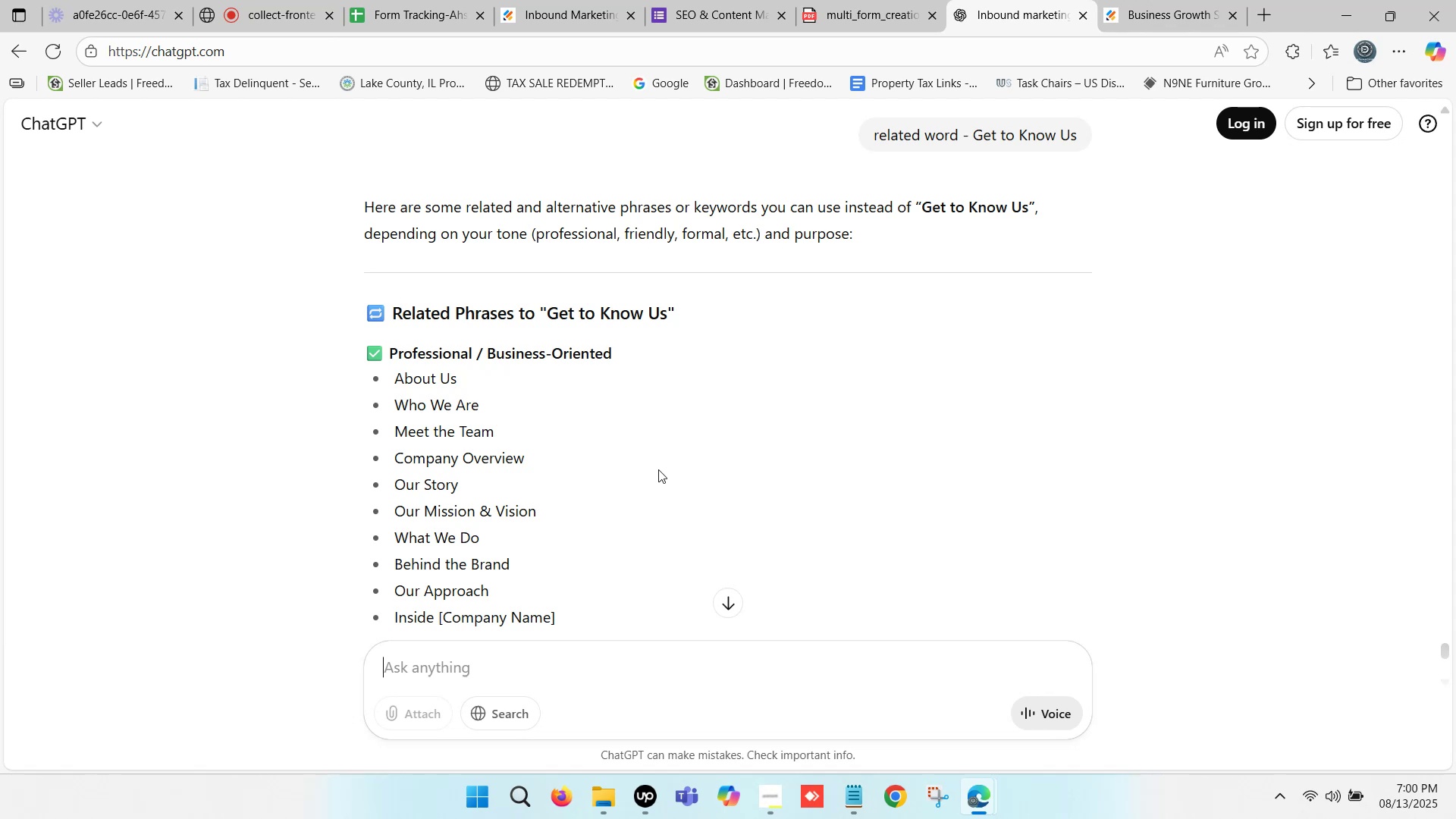 
scroll: coordinate [443, 419], scroll_direction: down, amount: 1.0
 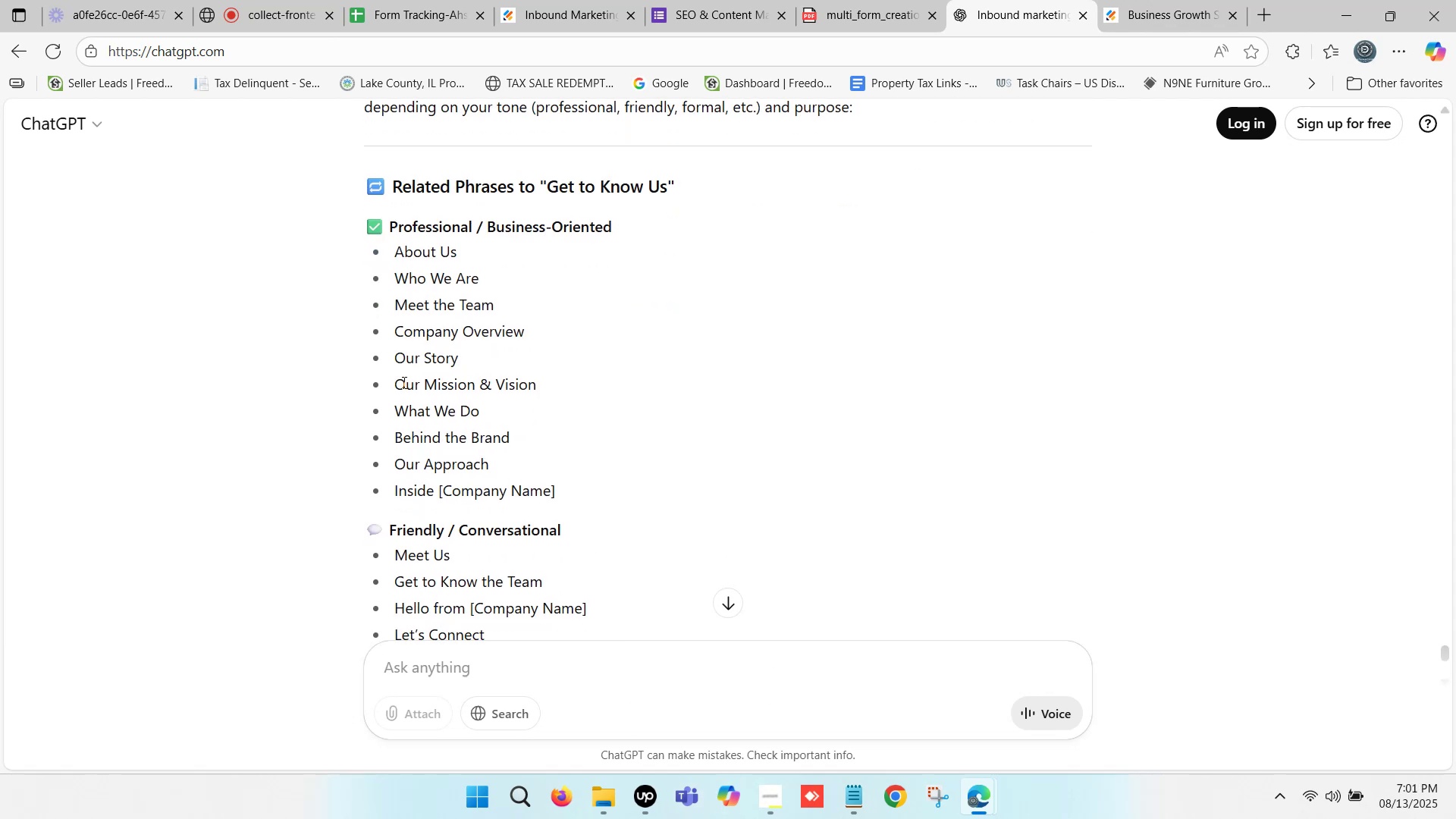 
left_click_drag(start_coordinate=[397, 383], to_coordinate=[533, 380])
 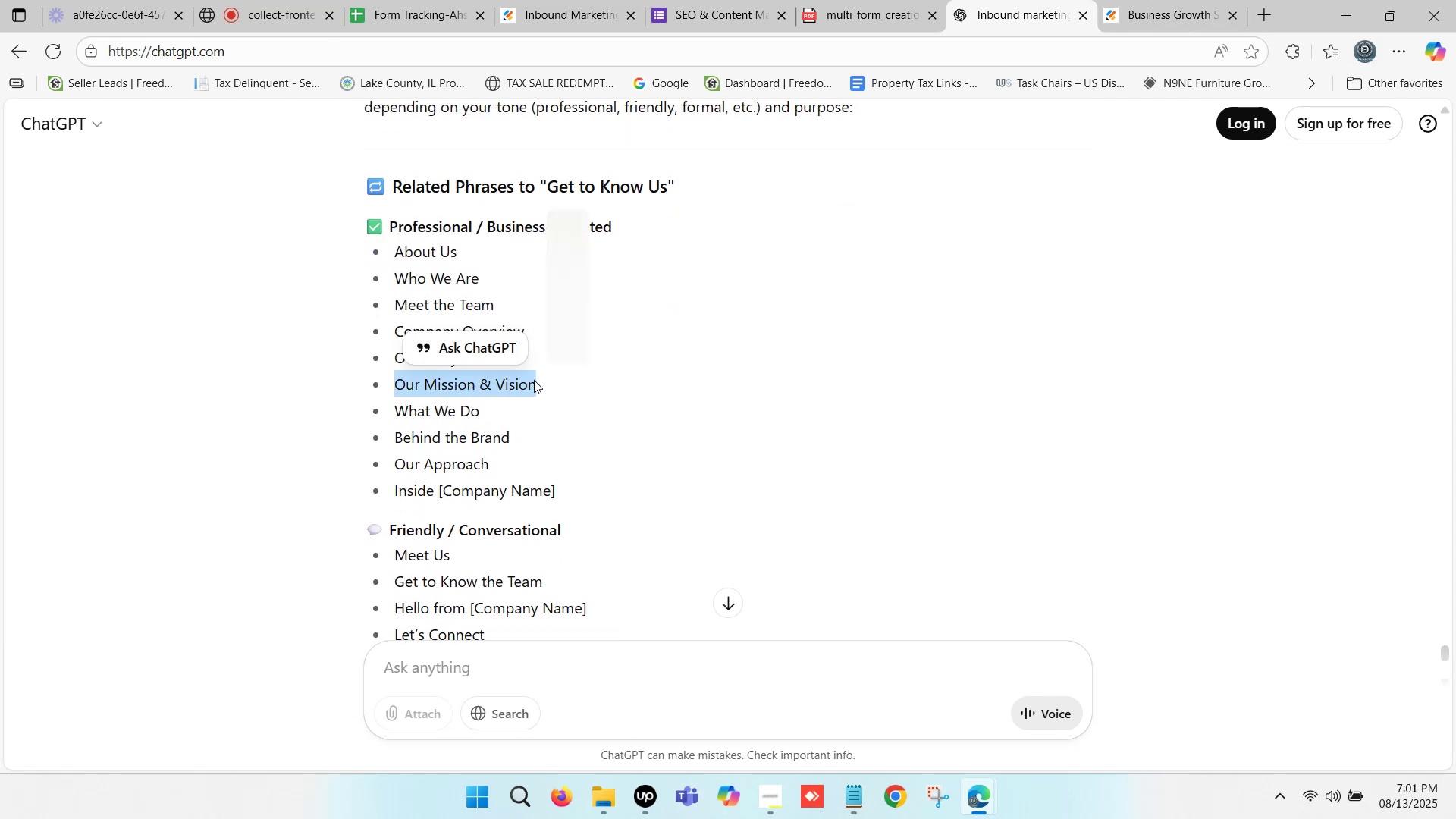 
key(Control+C)
 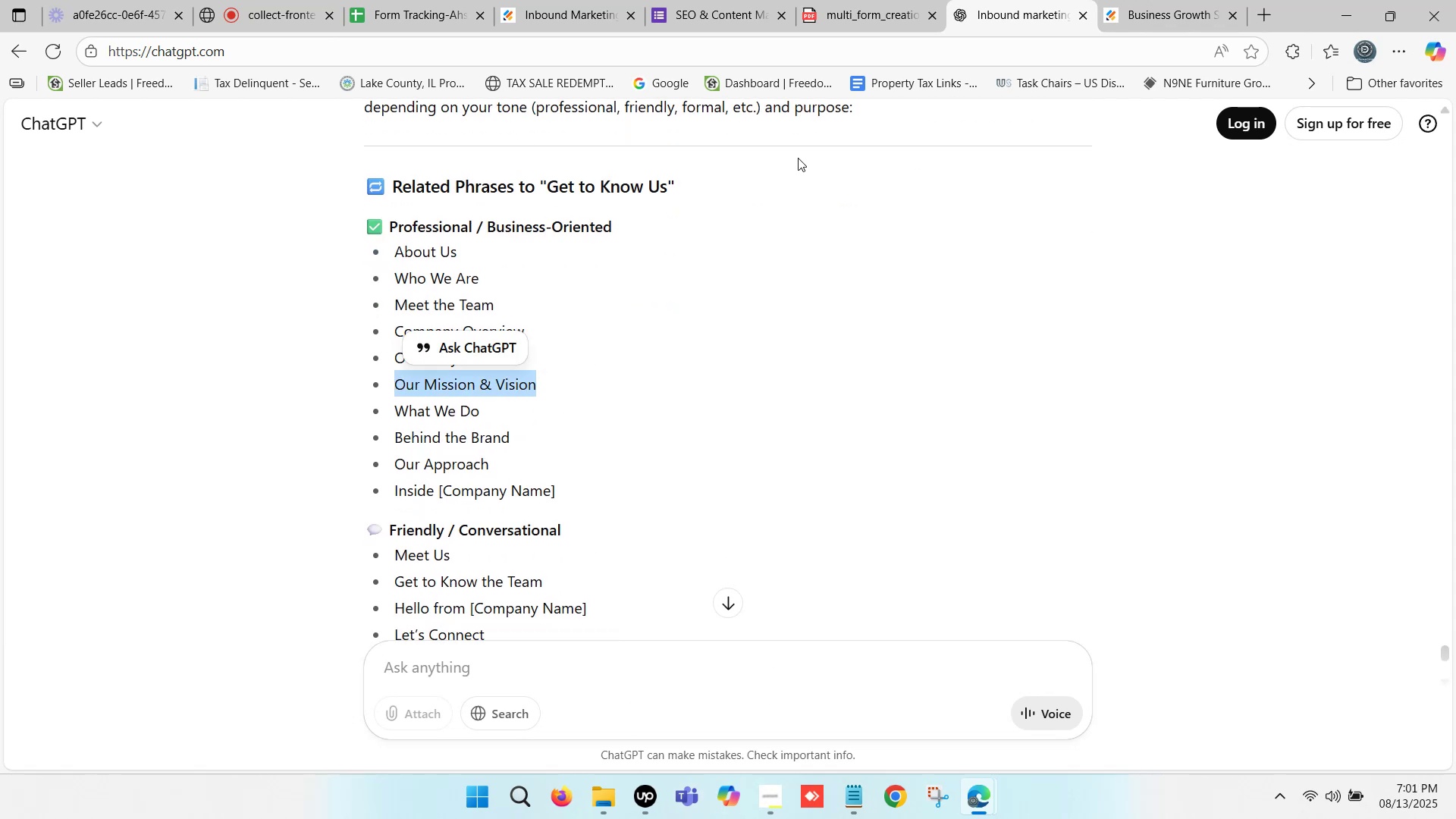 
left_click([1164, 0])
 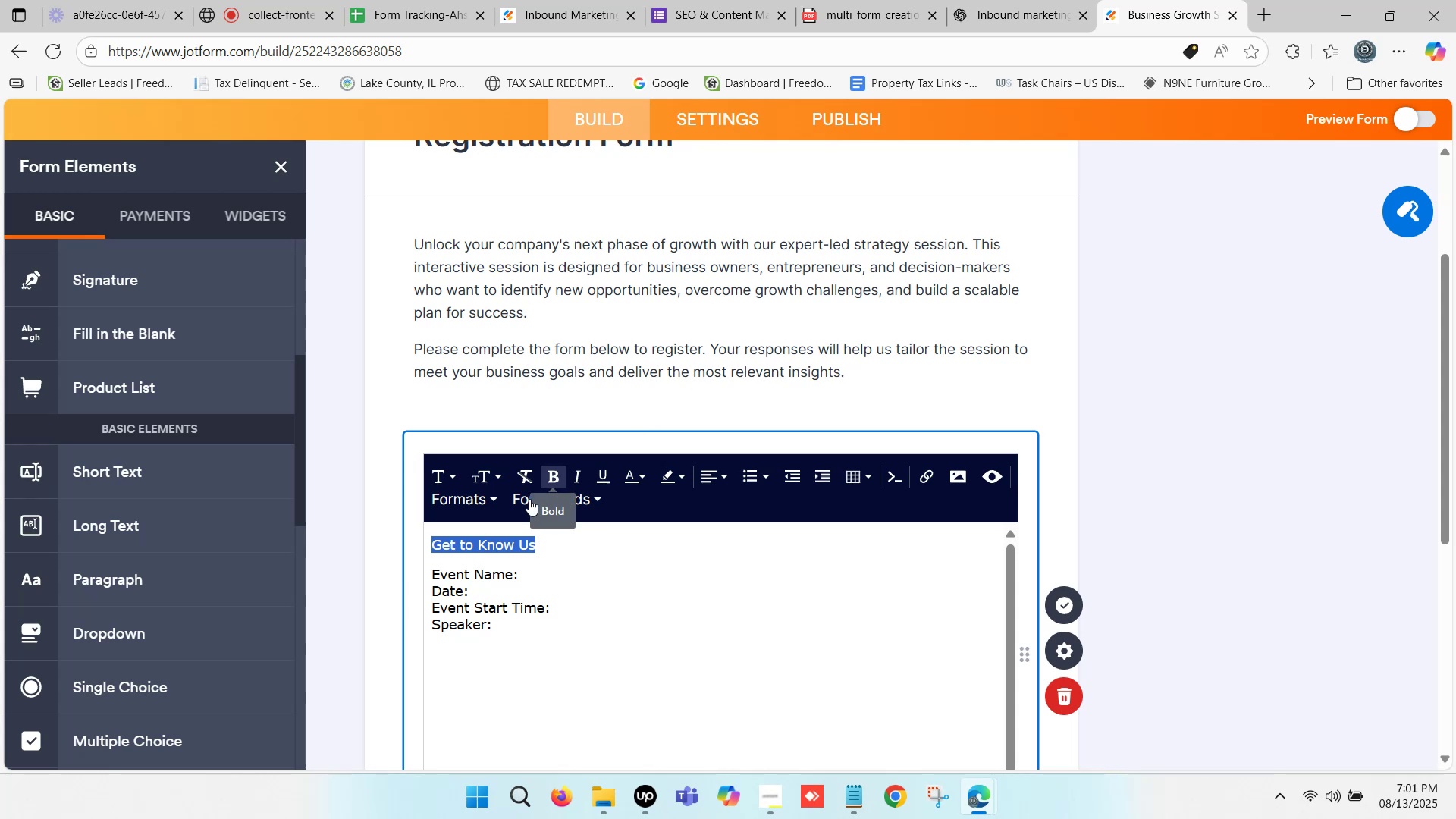 
scroll: coordinate [493, 519], scroll_direction: down, amount: 1.0
 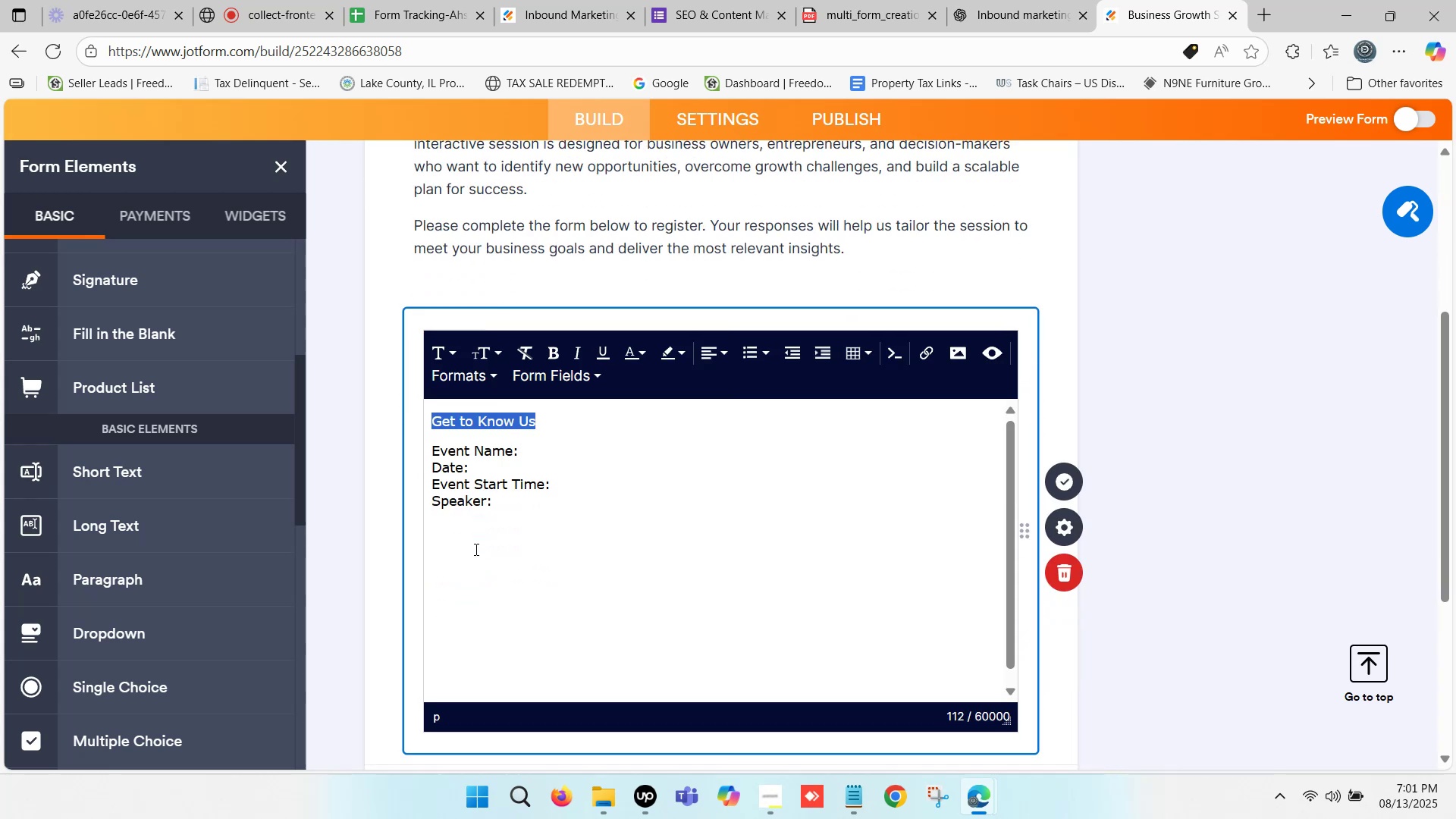 
key(Control+ControlLeft)
 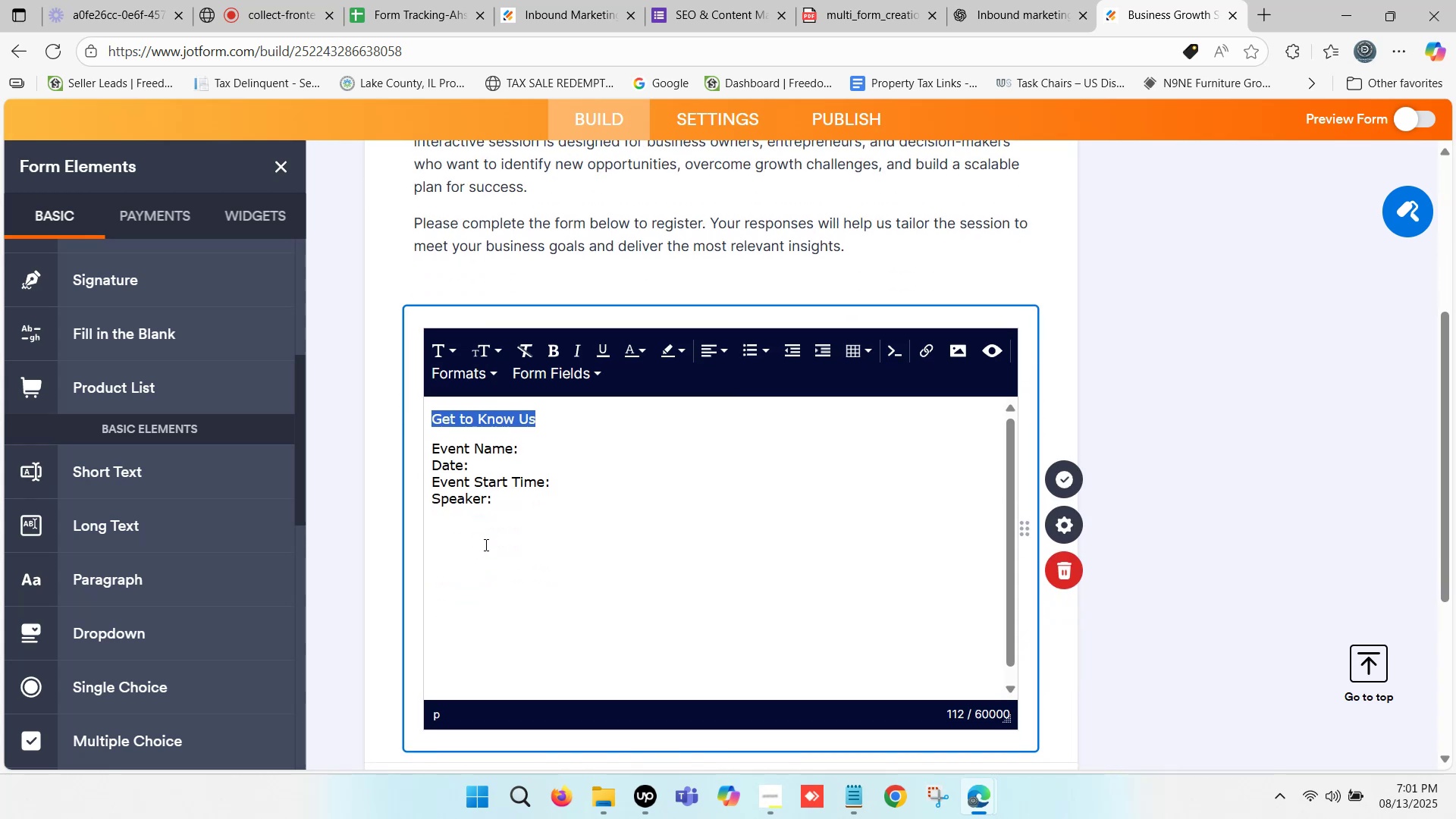 
key(Control+V)
 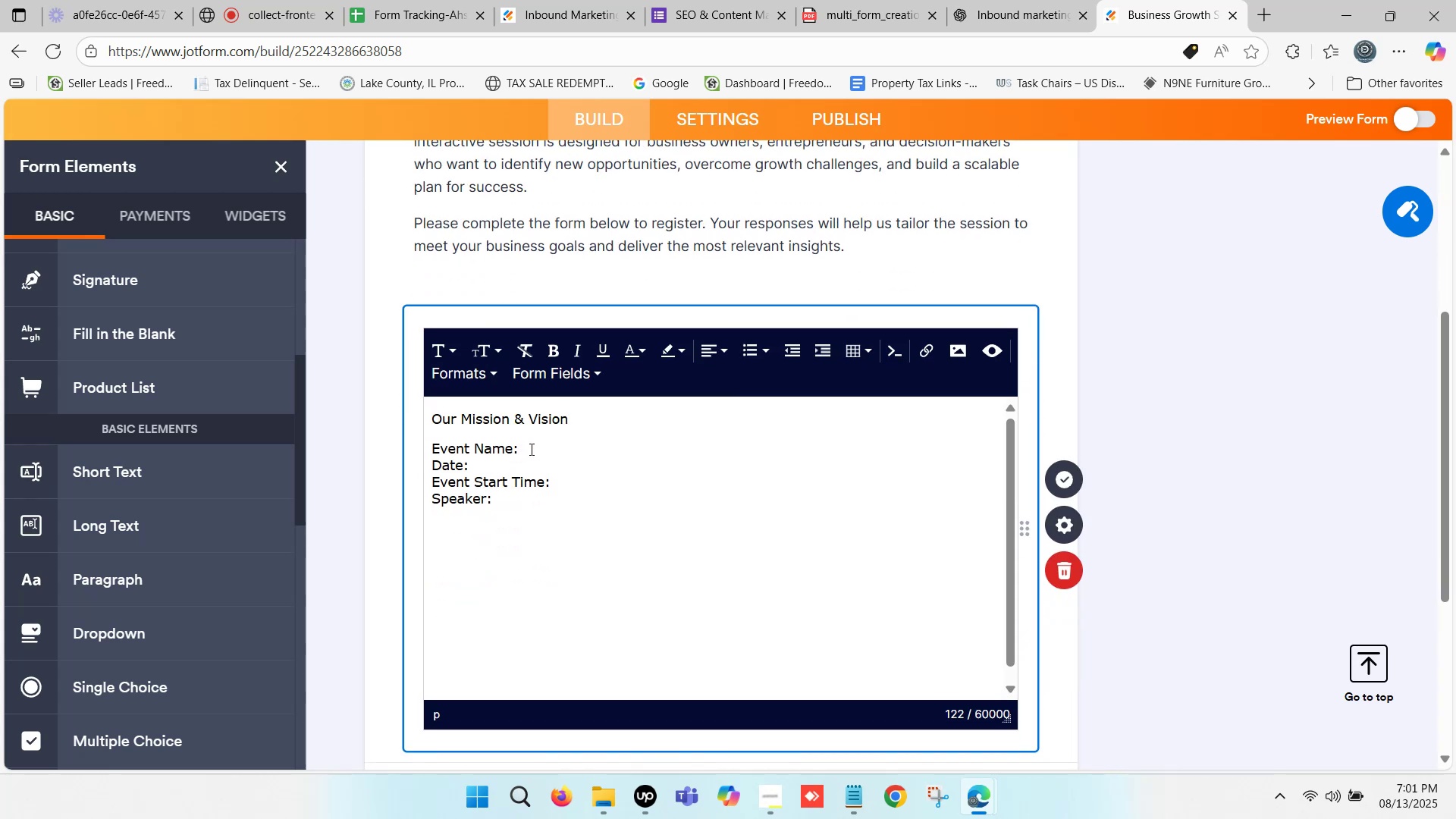 
left_click([541, 449])
 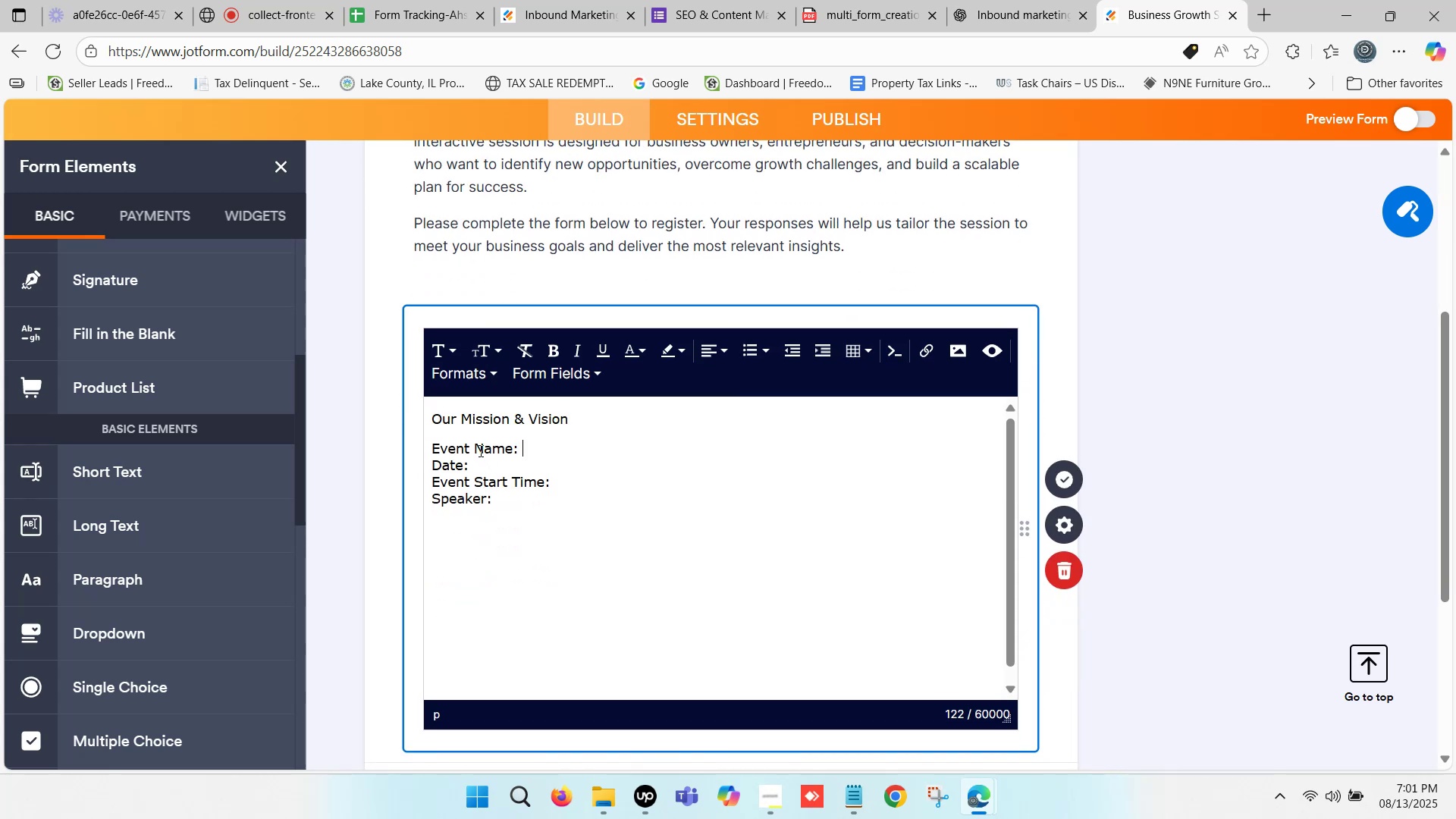 
left_click_drag(start_coordinate=[515, 444], to_coordinate=[428, 453])
 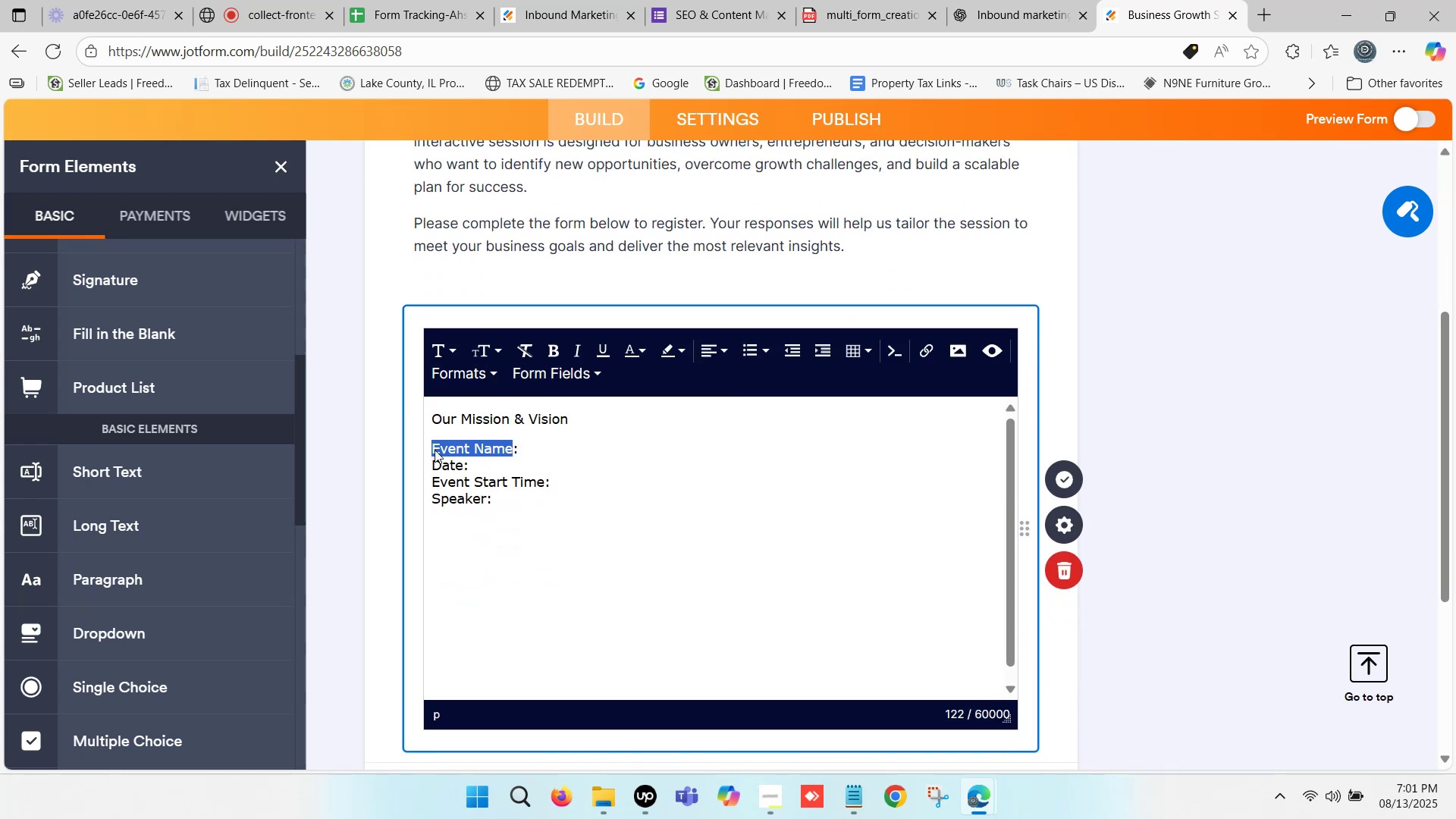 
key(Control+ControlLeft)
 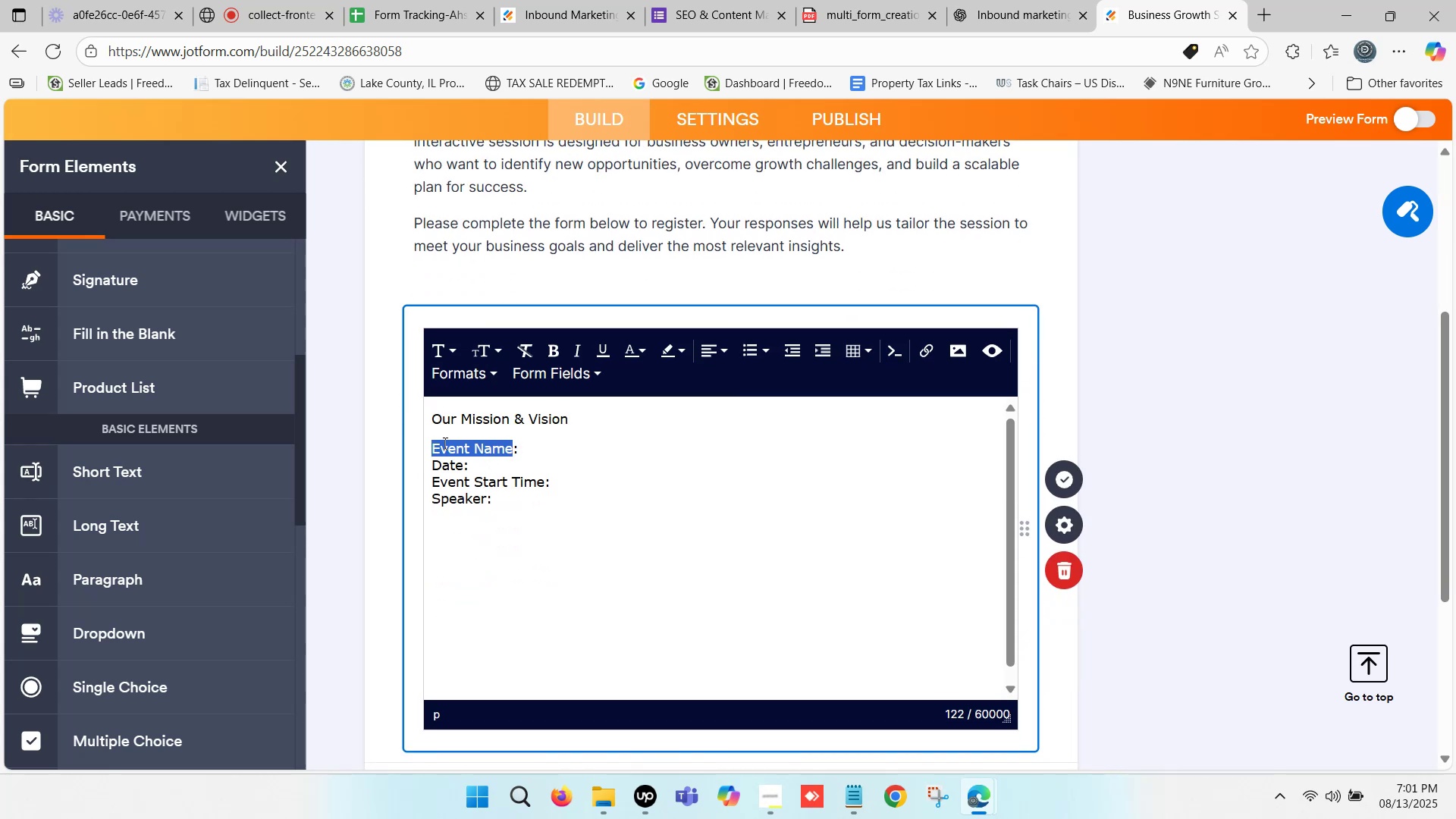 
key(Control+C)
 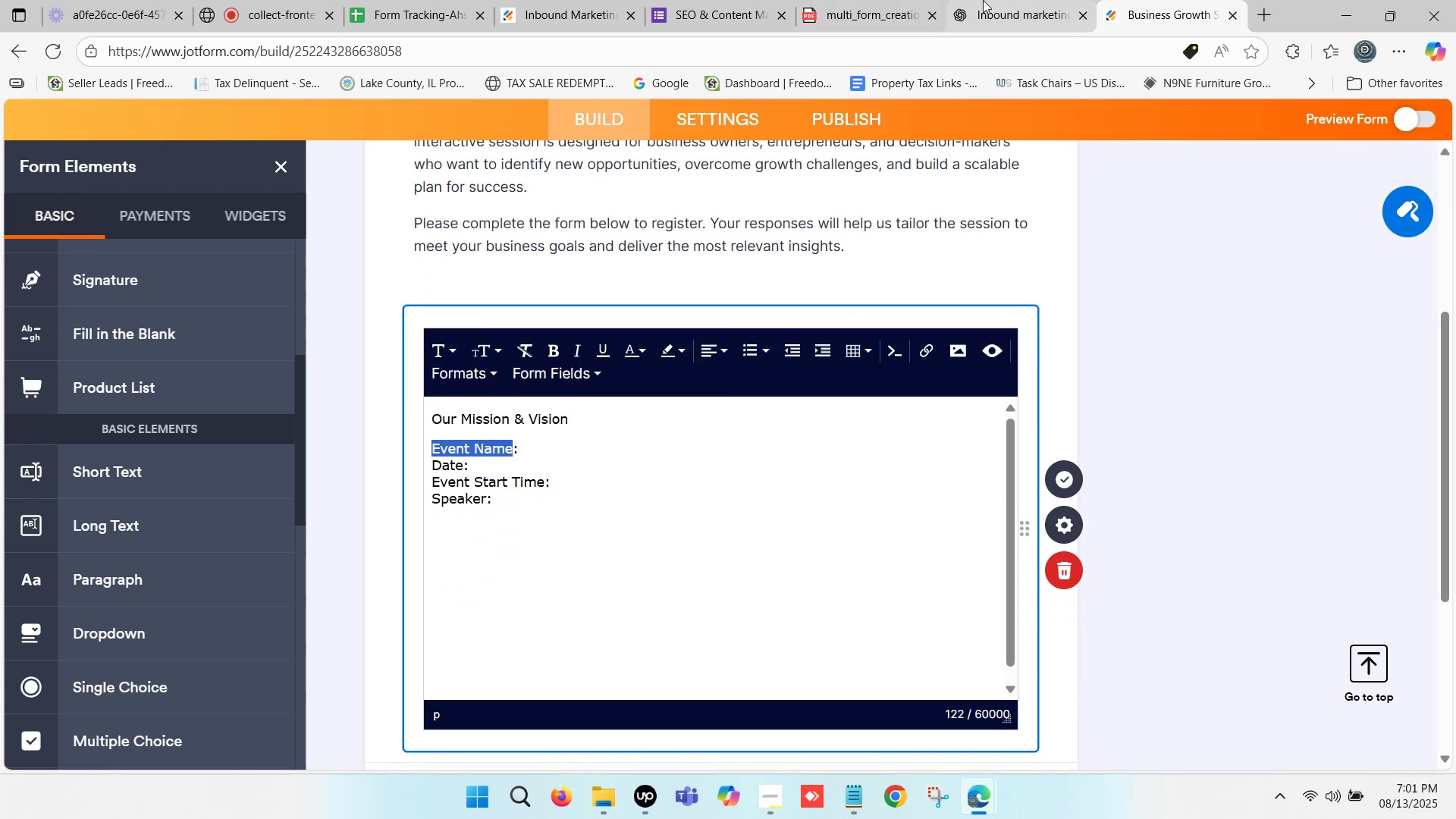 
left_click([996, 0])
 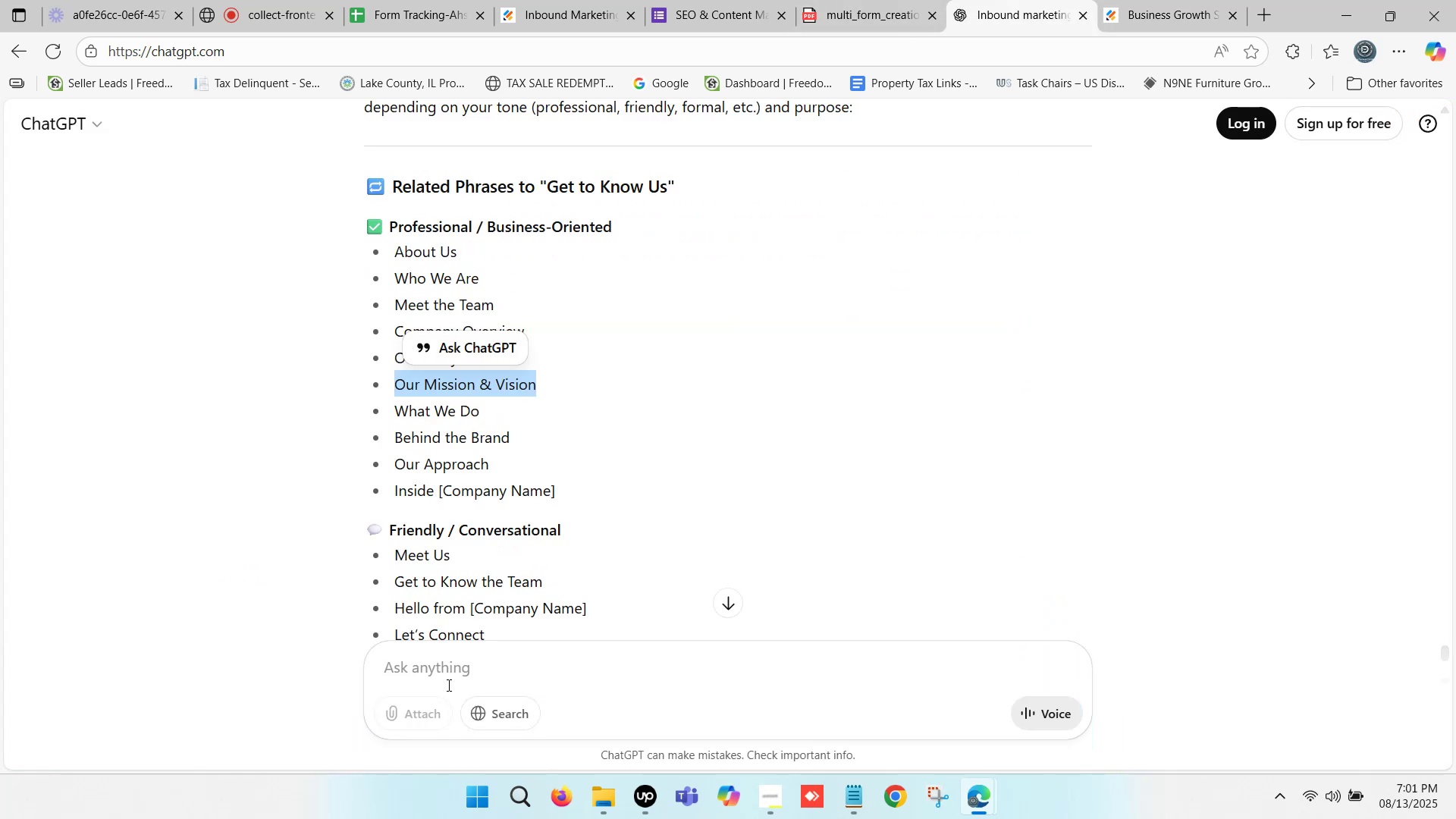 
left_click([440, 670])
 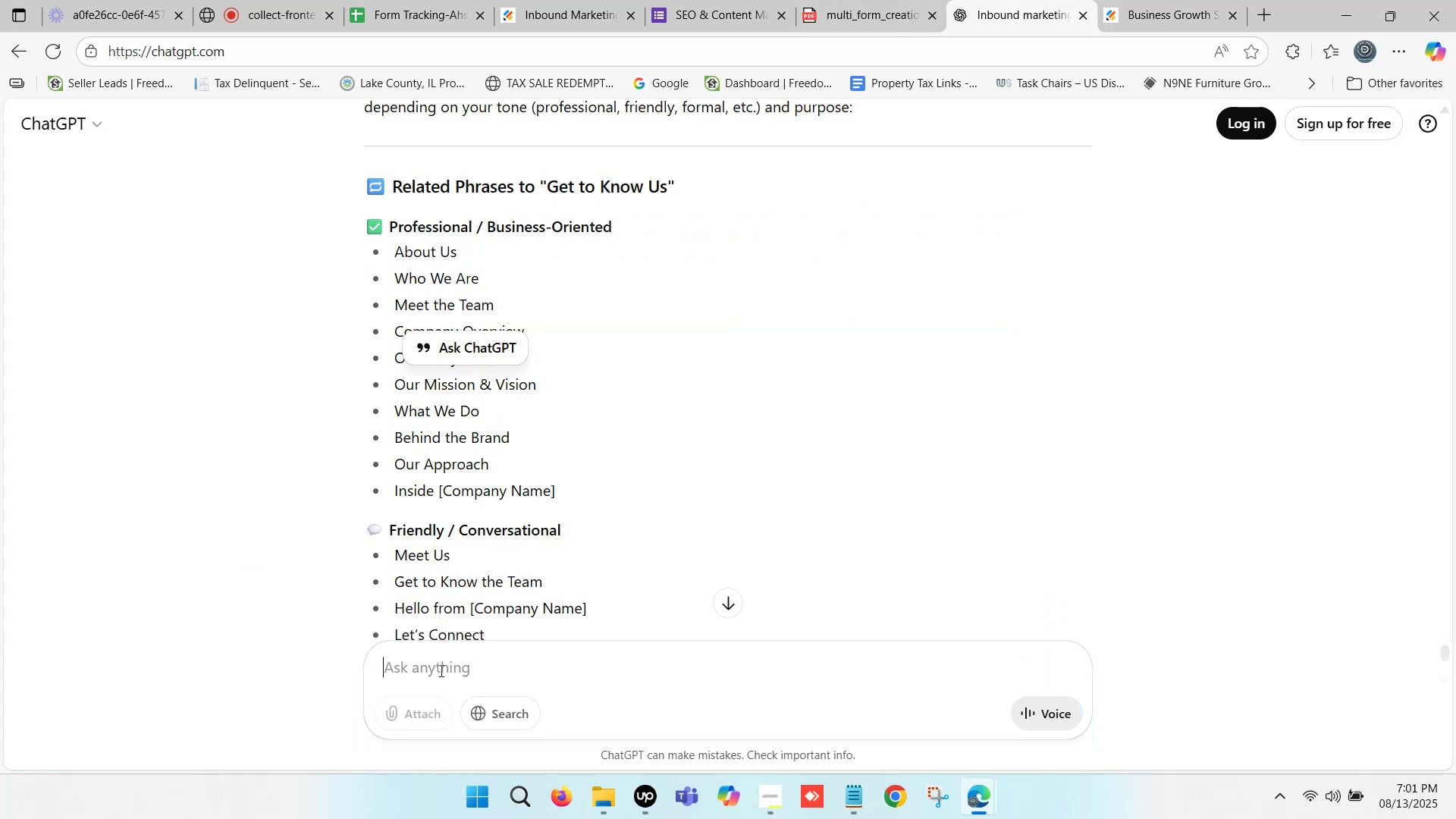 
key(Control+ControlLeft)
 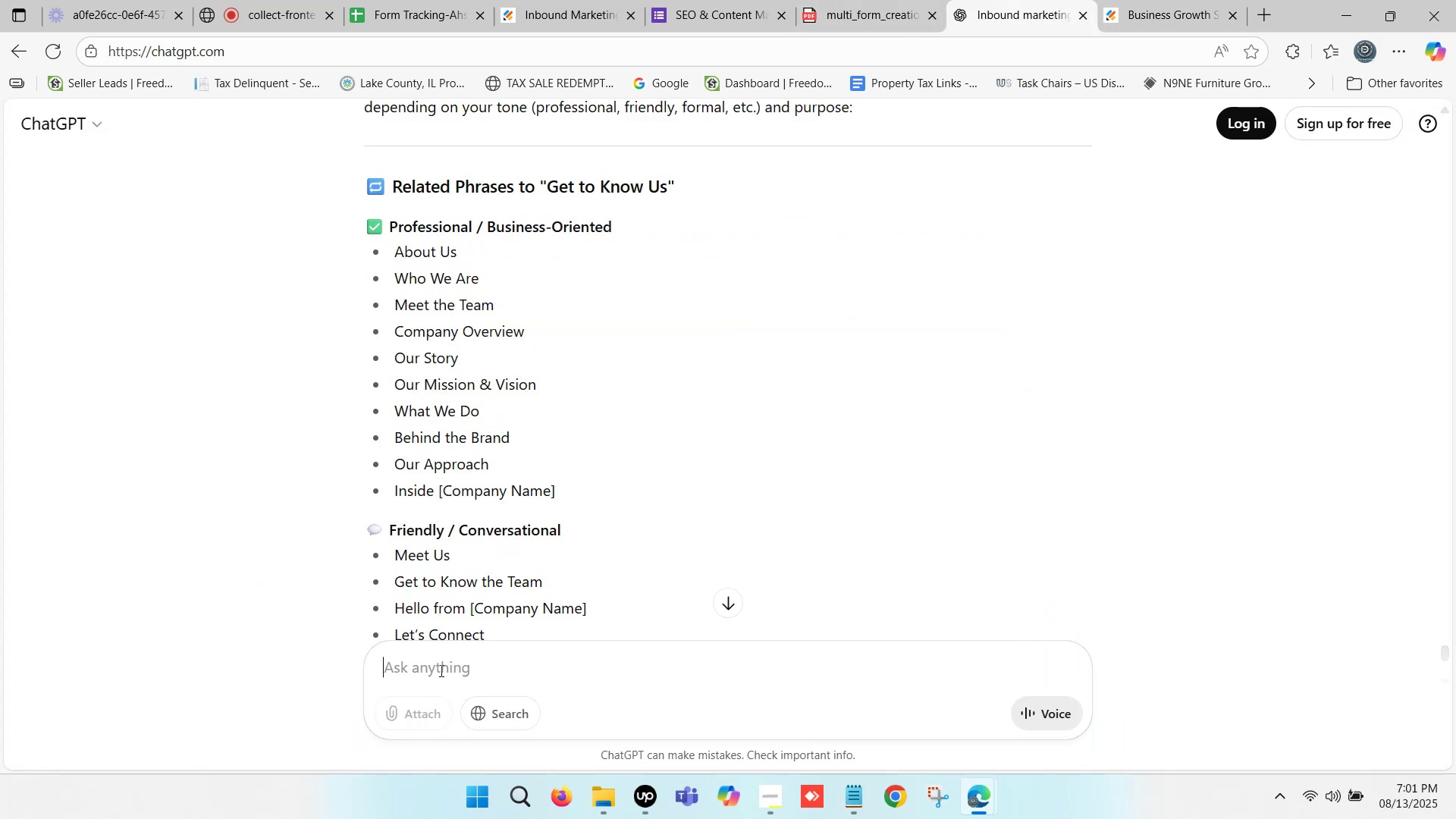 
key(Control+V)
 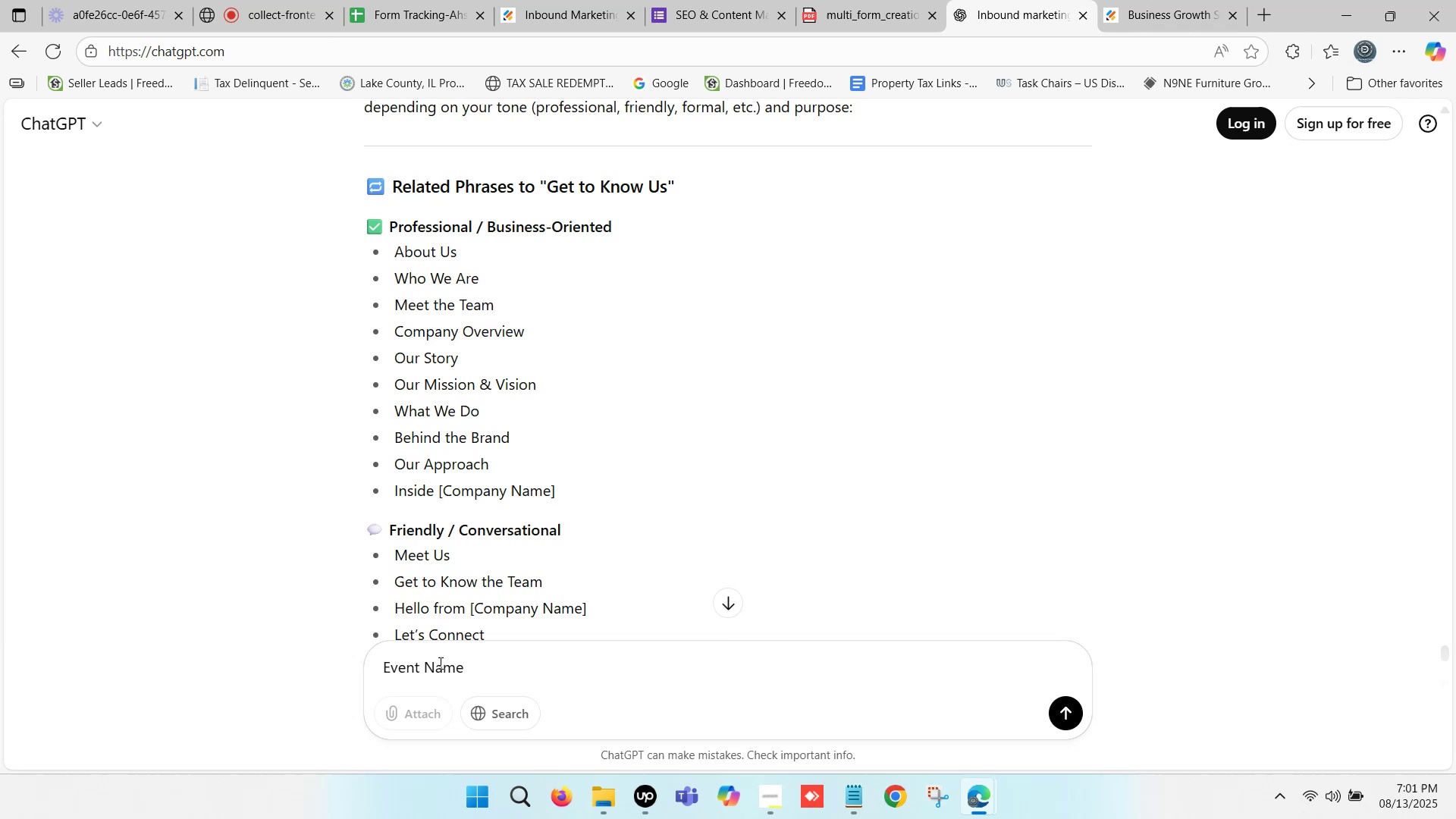 
scroll: coordinate [458, 593], scroll_direction: down, amount: 3.0
 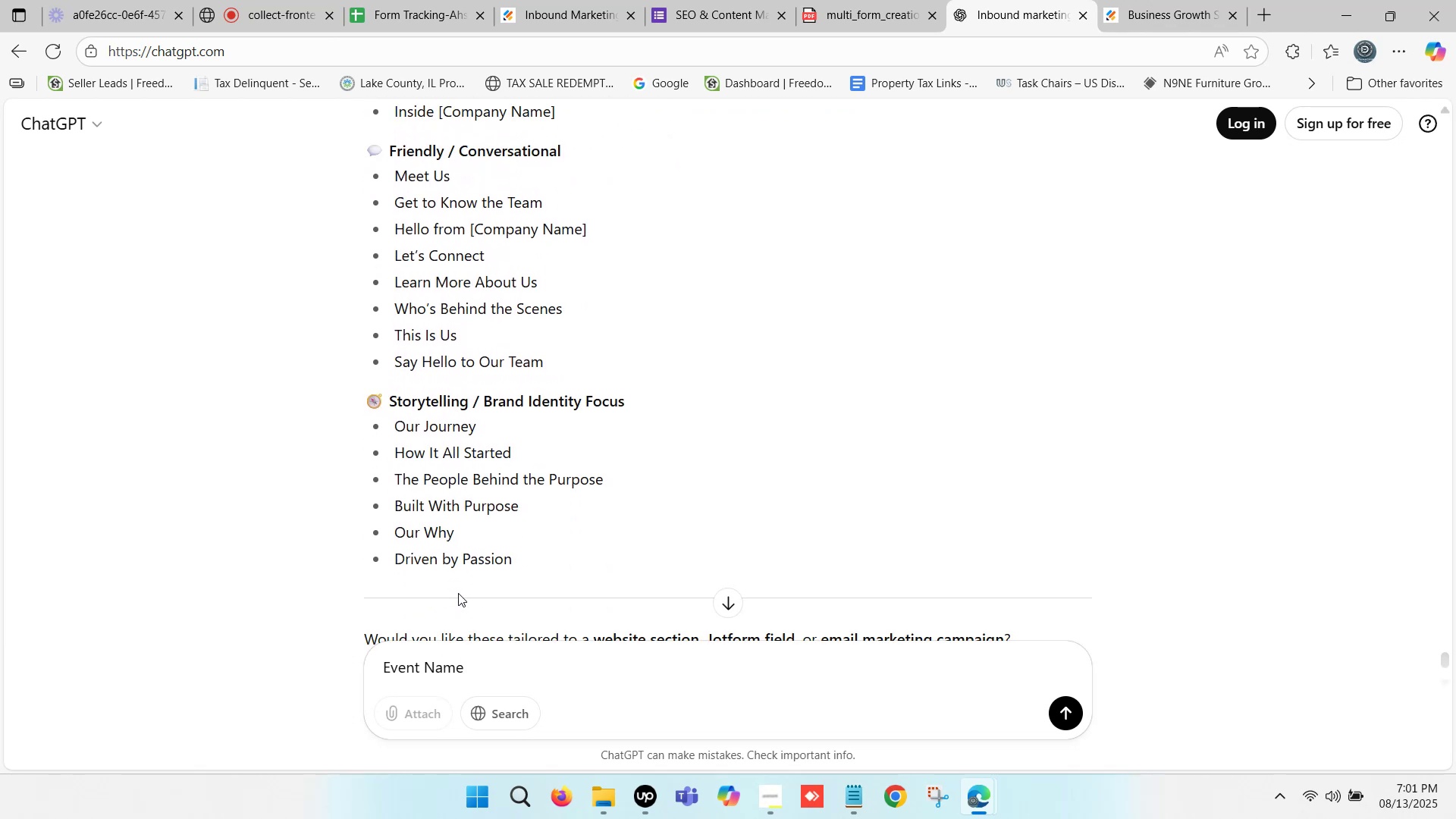 
key(Enter)
 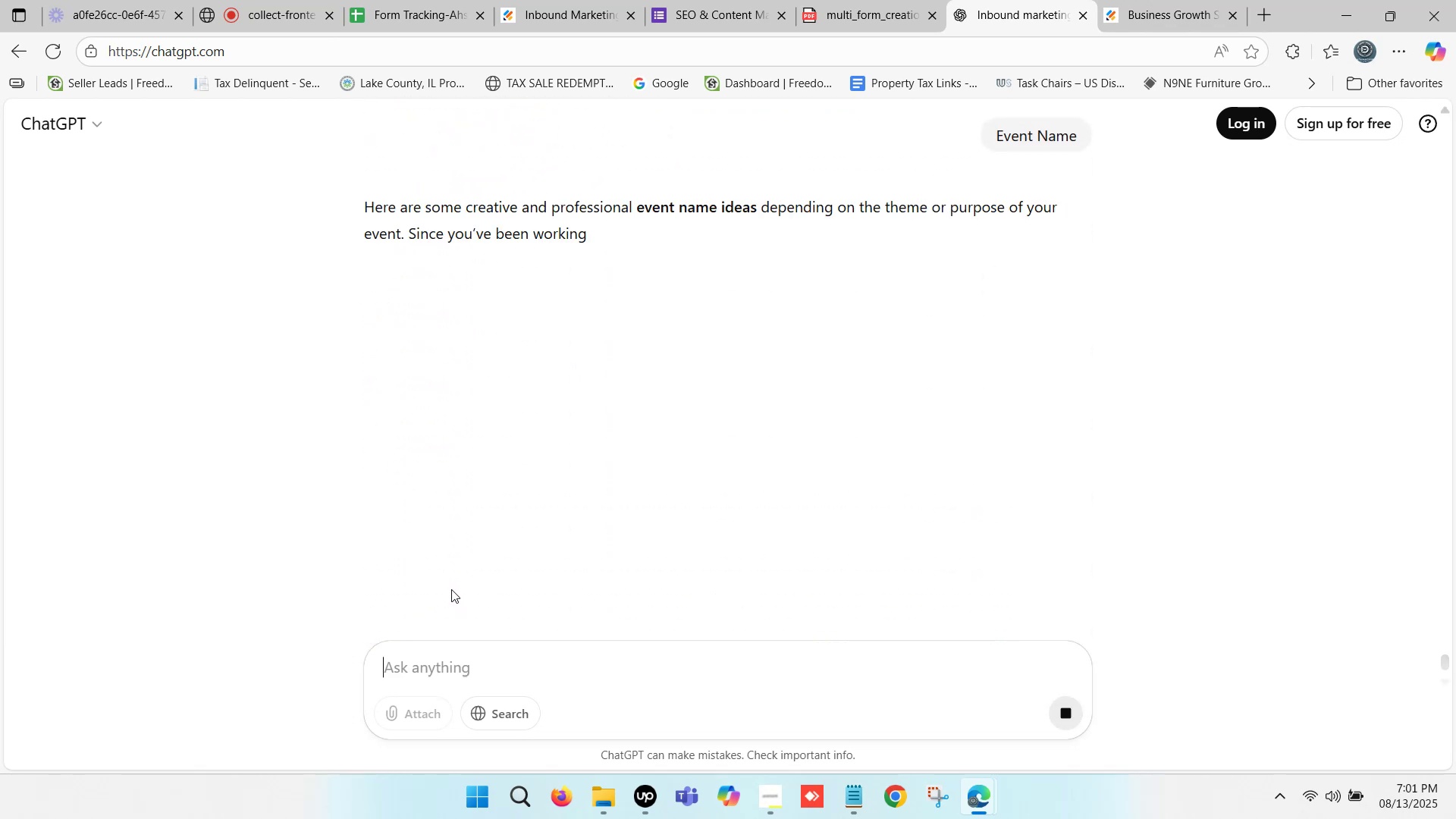 
wait(8.05)
 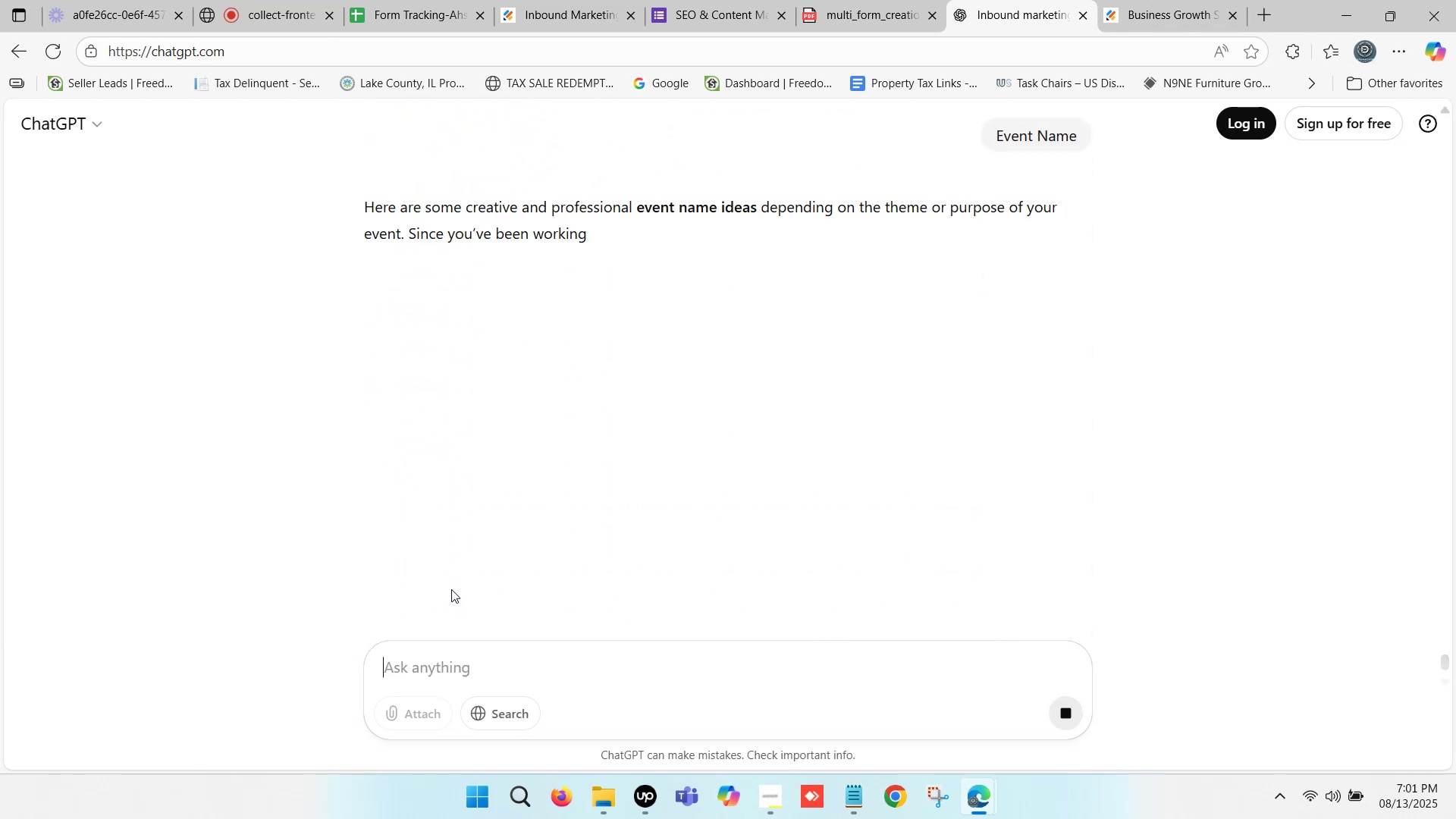 
scroll: coordinate [446, 463], scroll_direction: down, amount: 1.0
 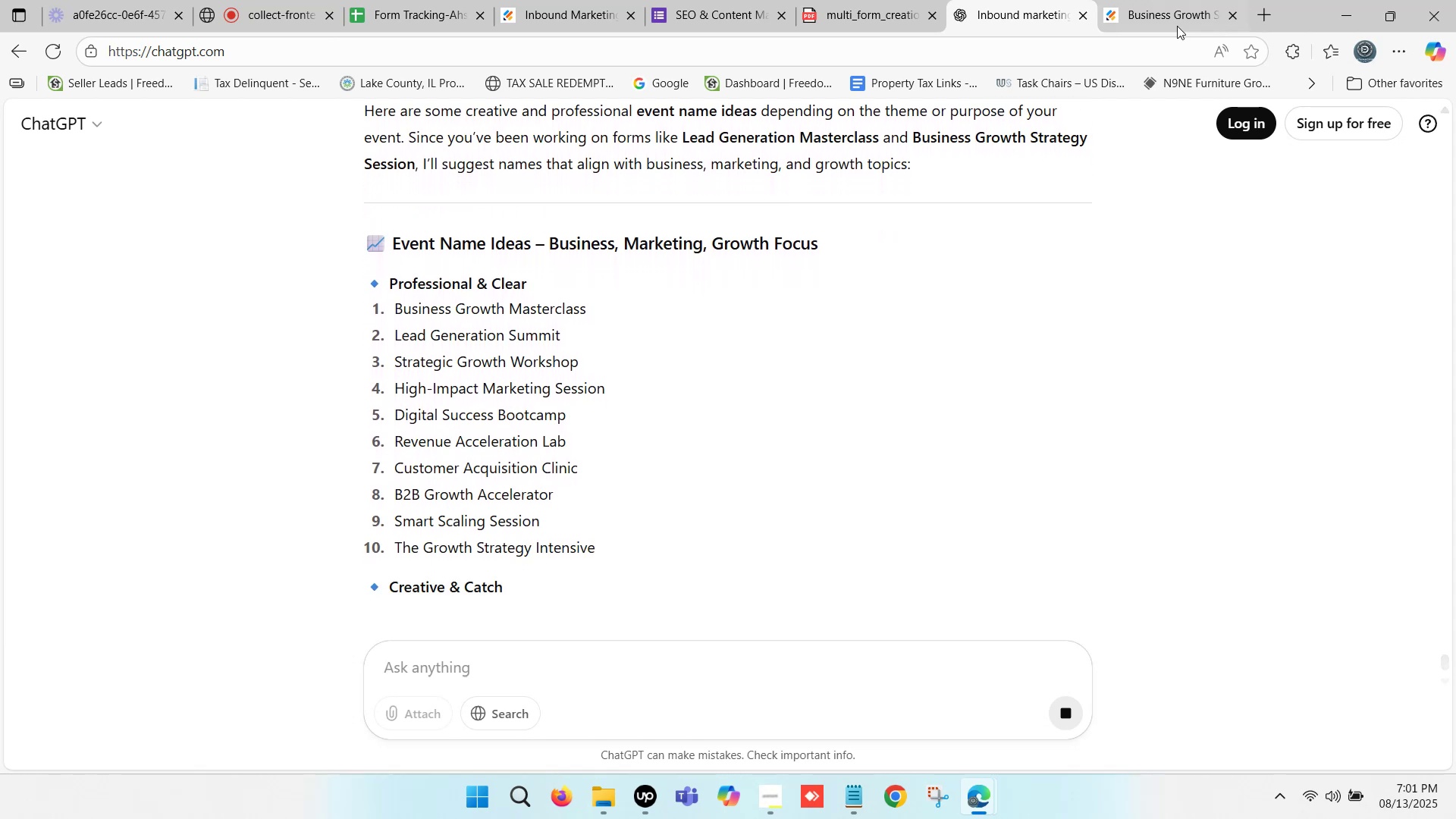 
left_click([1169, 0])
 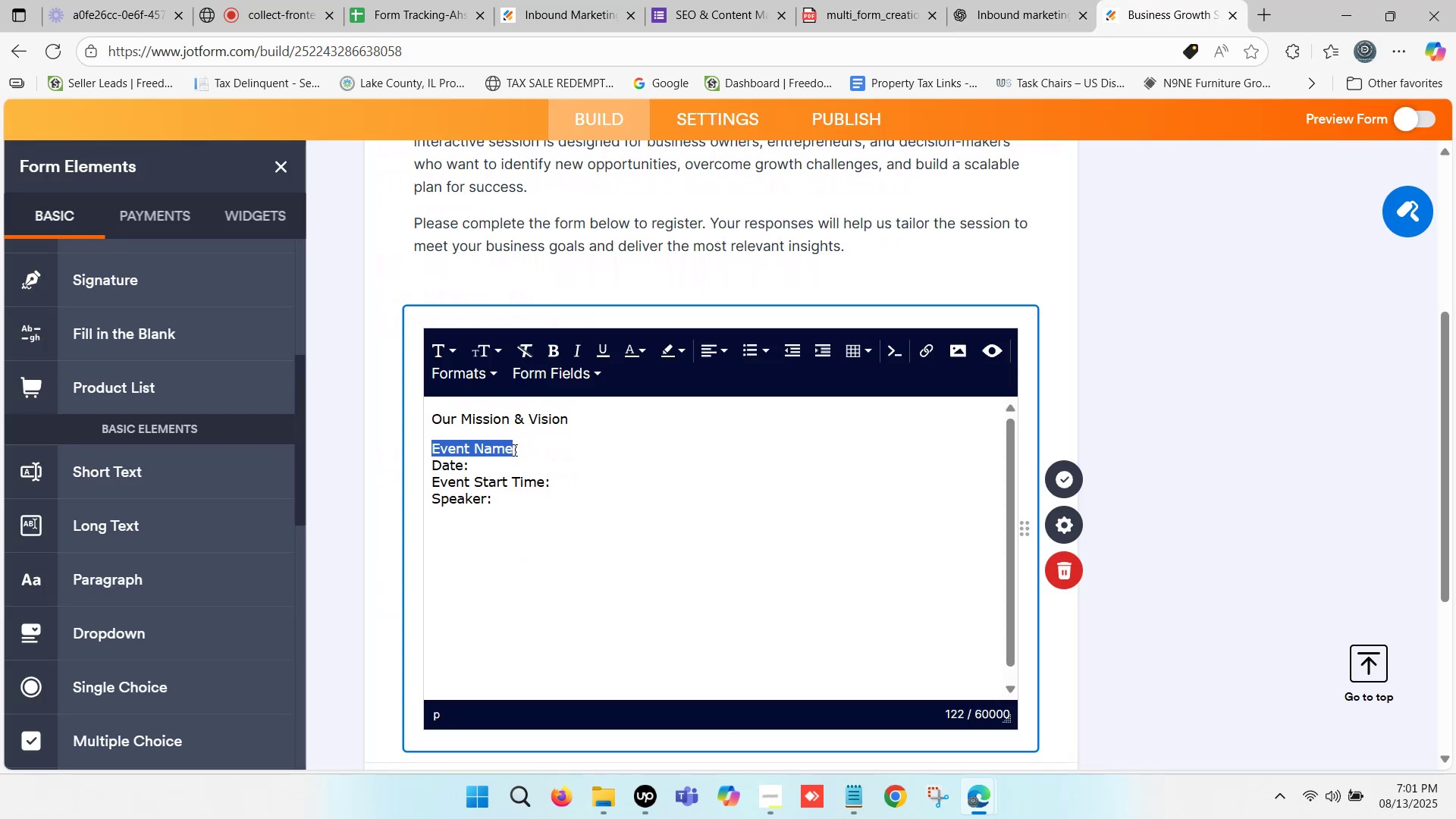 
left_click([522, 445])
 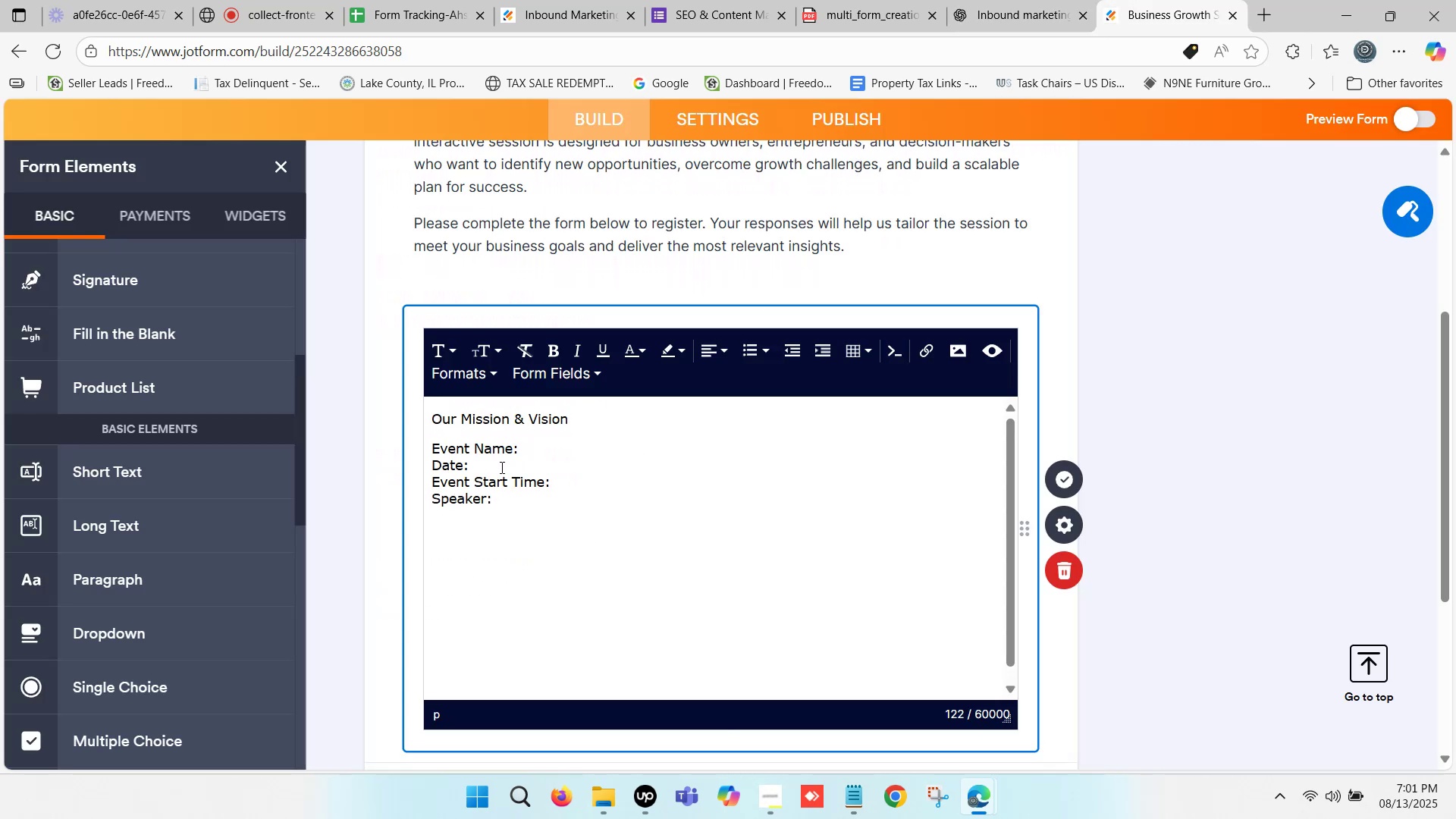 
left_click([498, 465])
 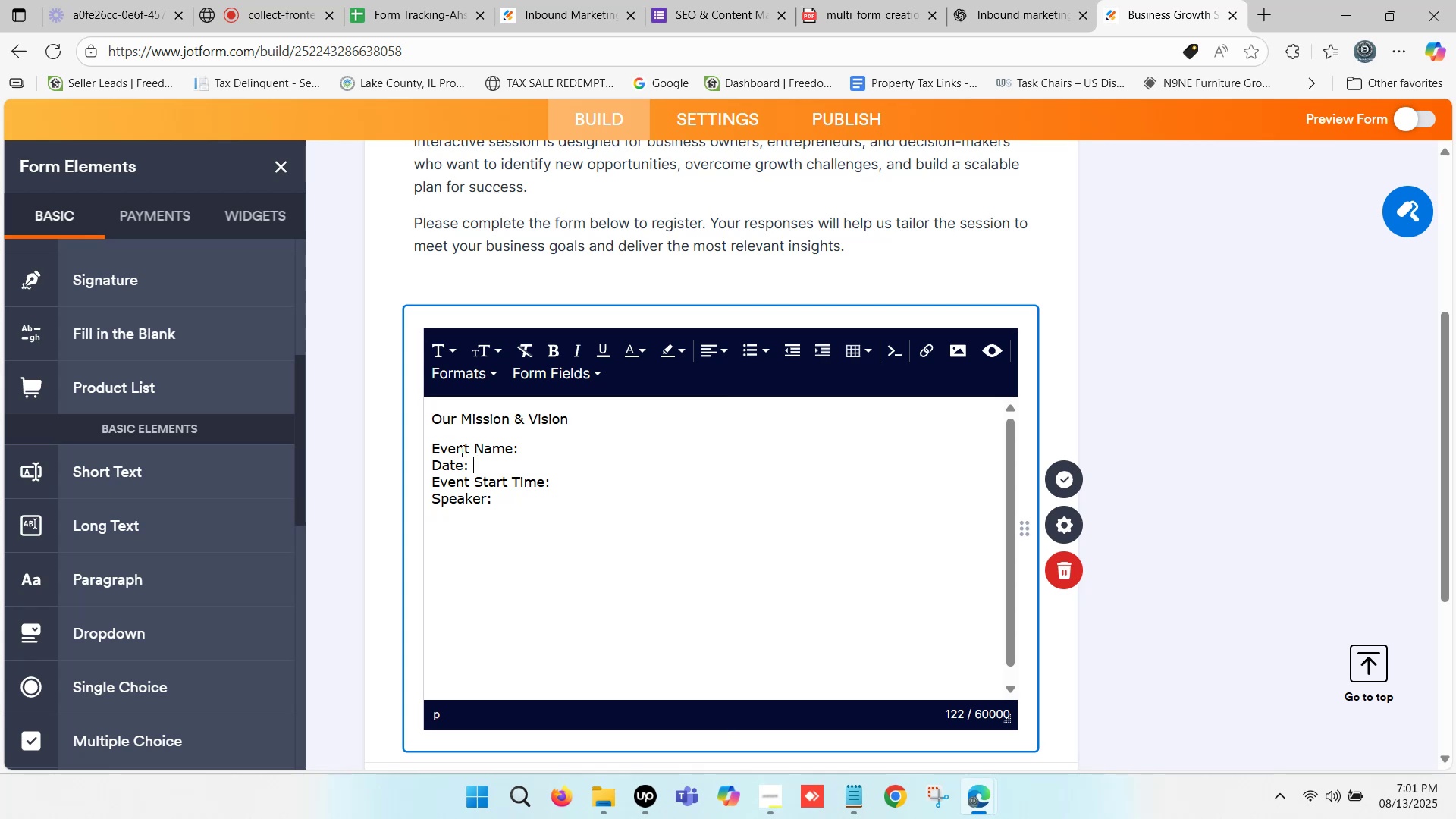 
wait(5.59)
 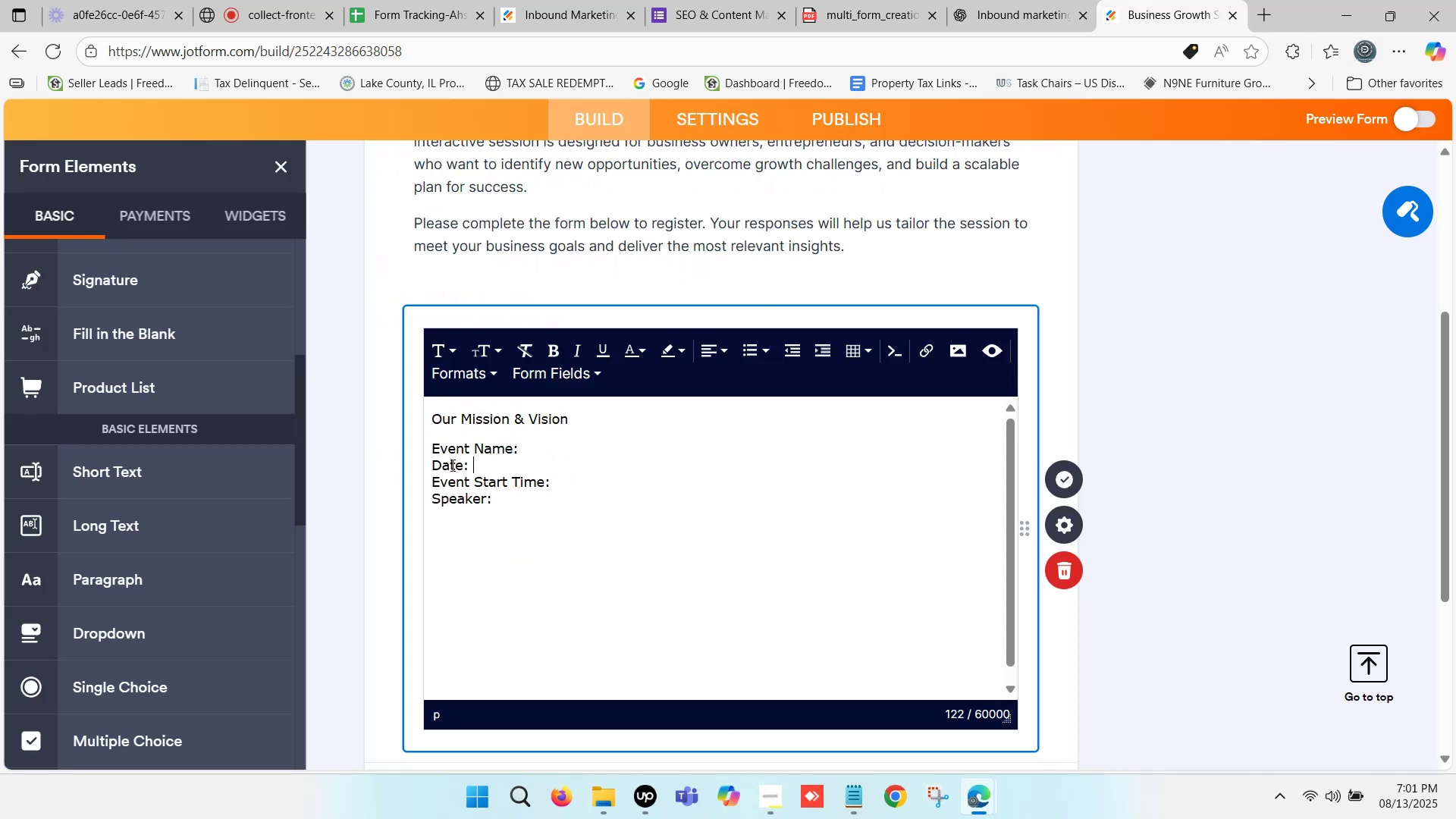 
left_click([433, 460])
 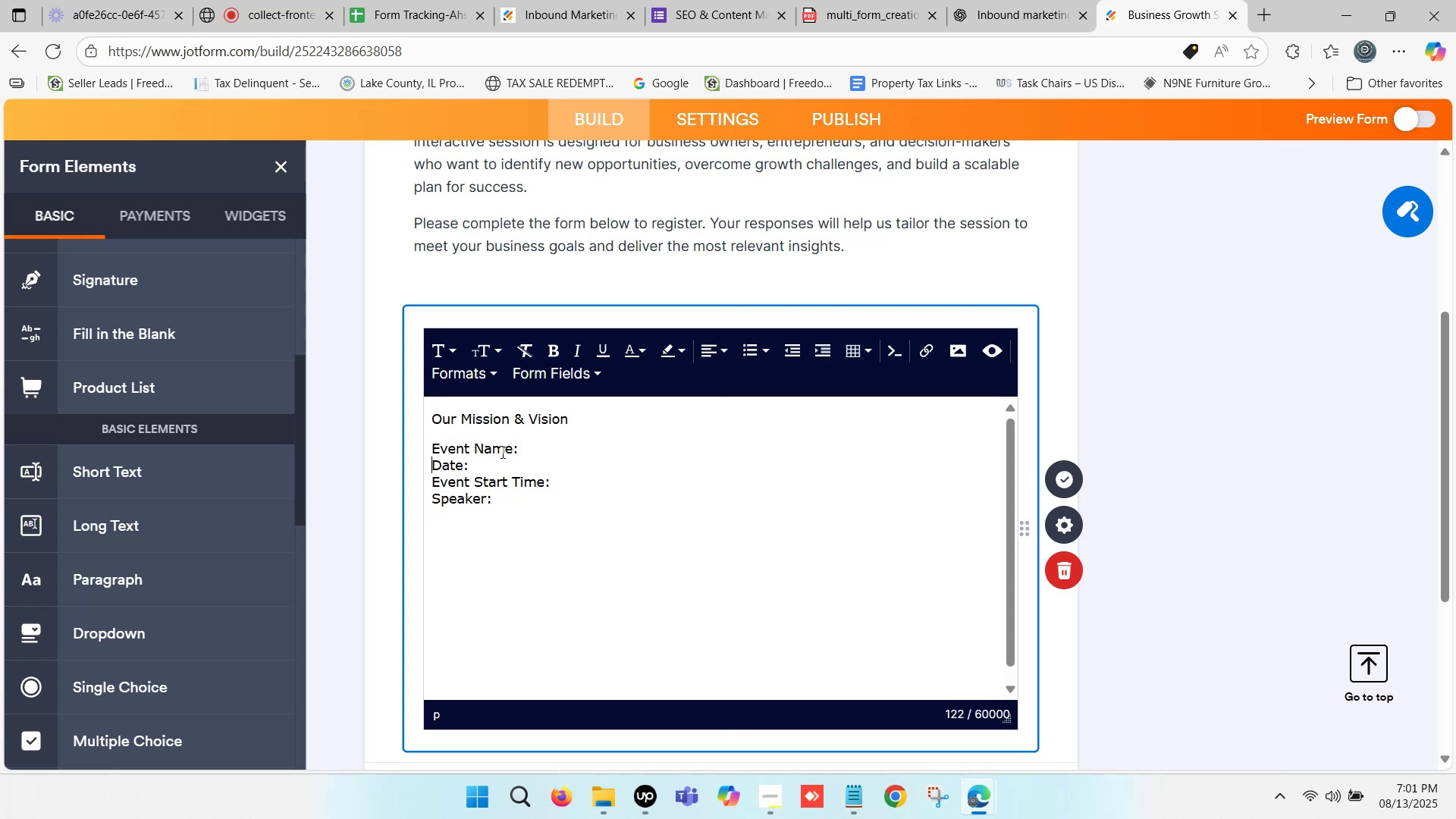 
type(Start )
 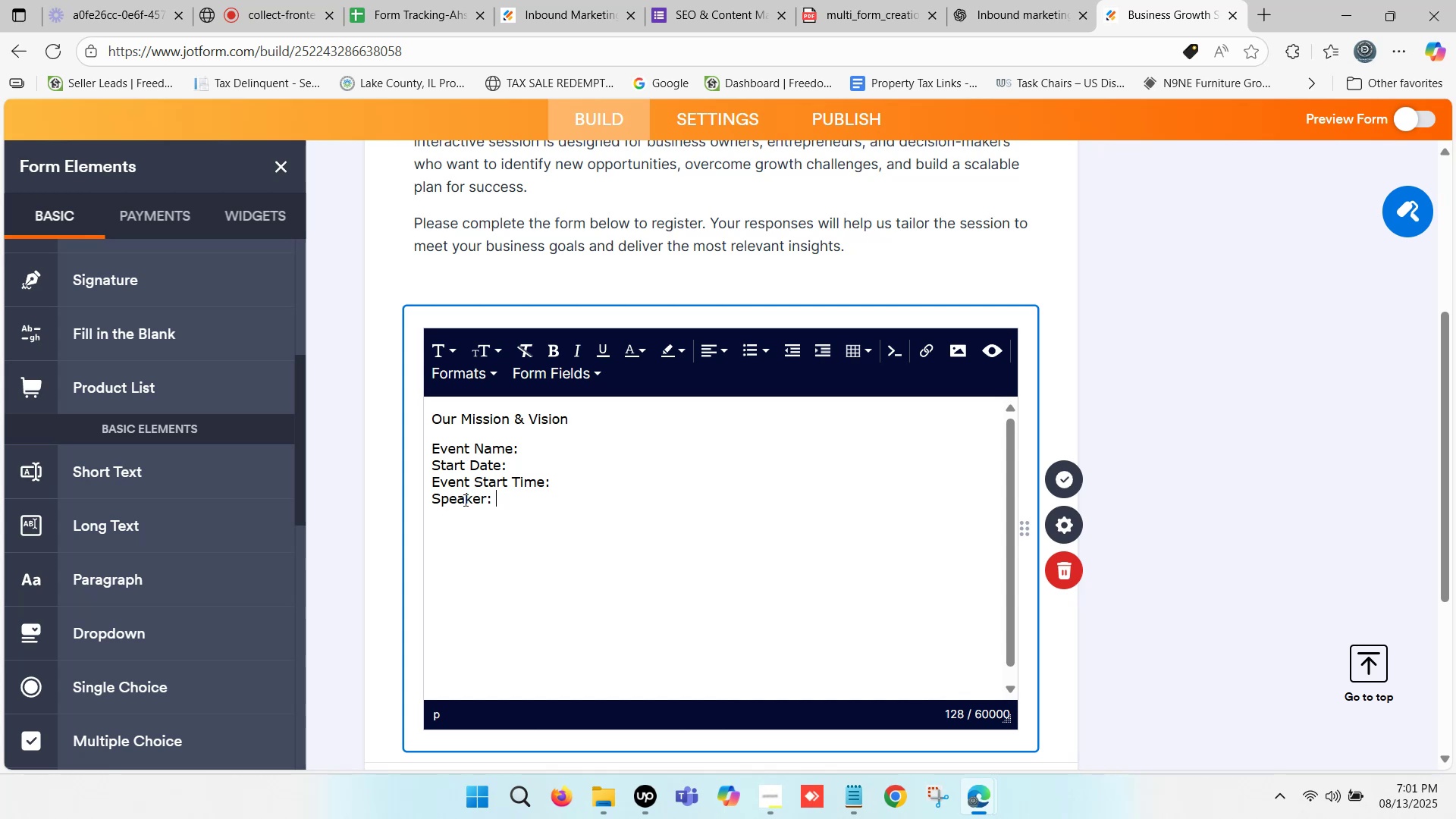 
wait(7.08)
 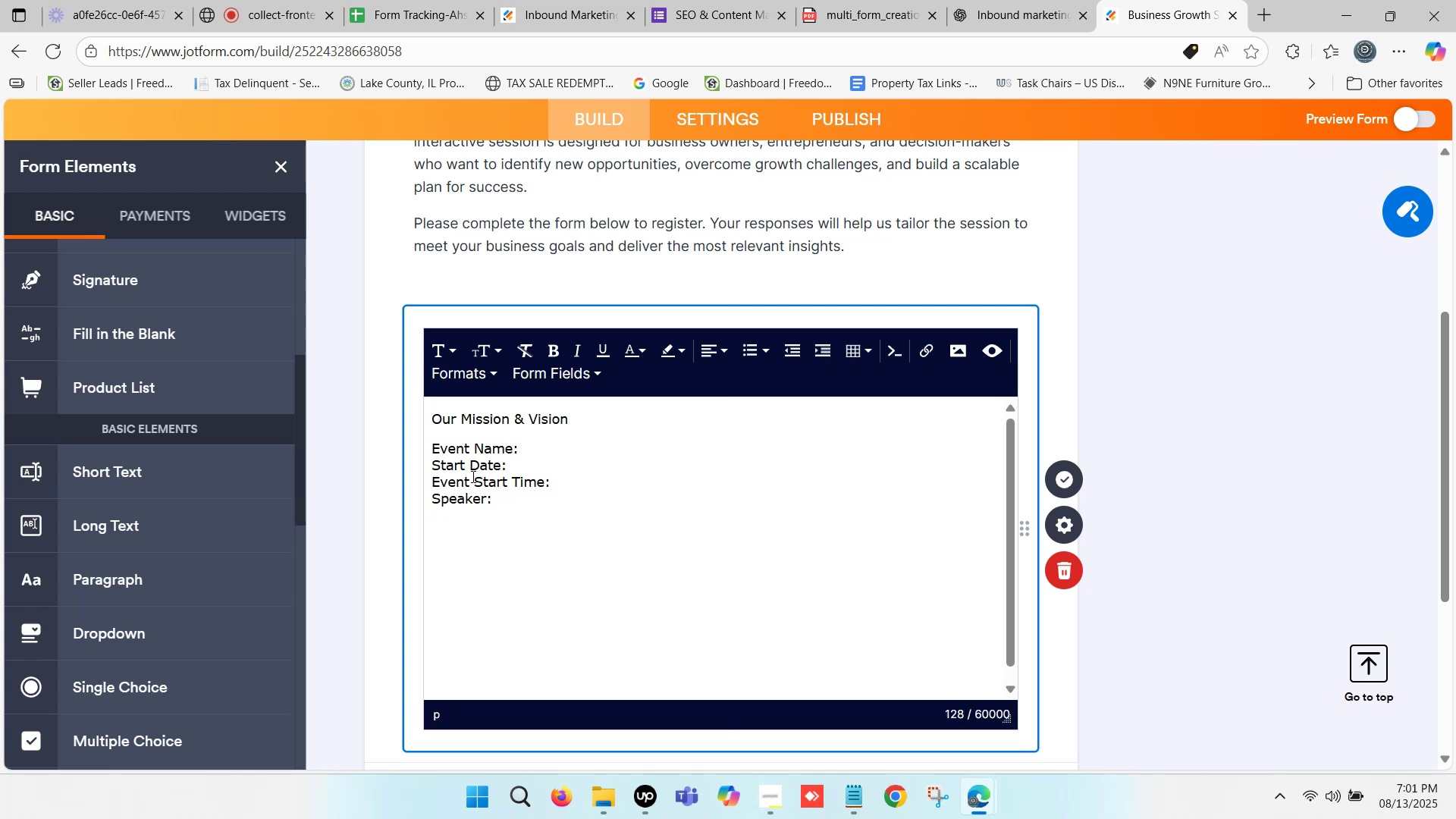 
left_click([1078, 0])
 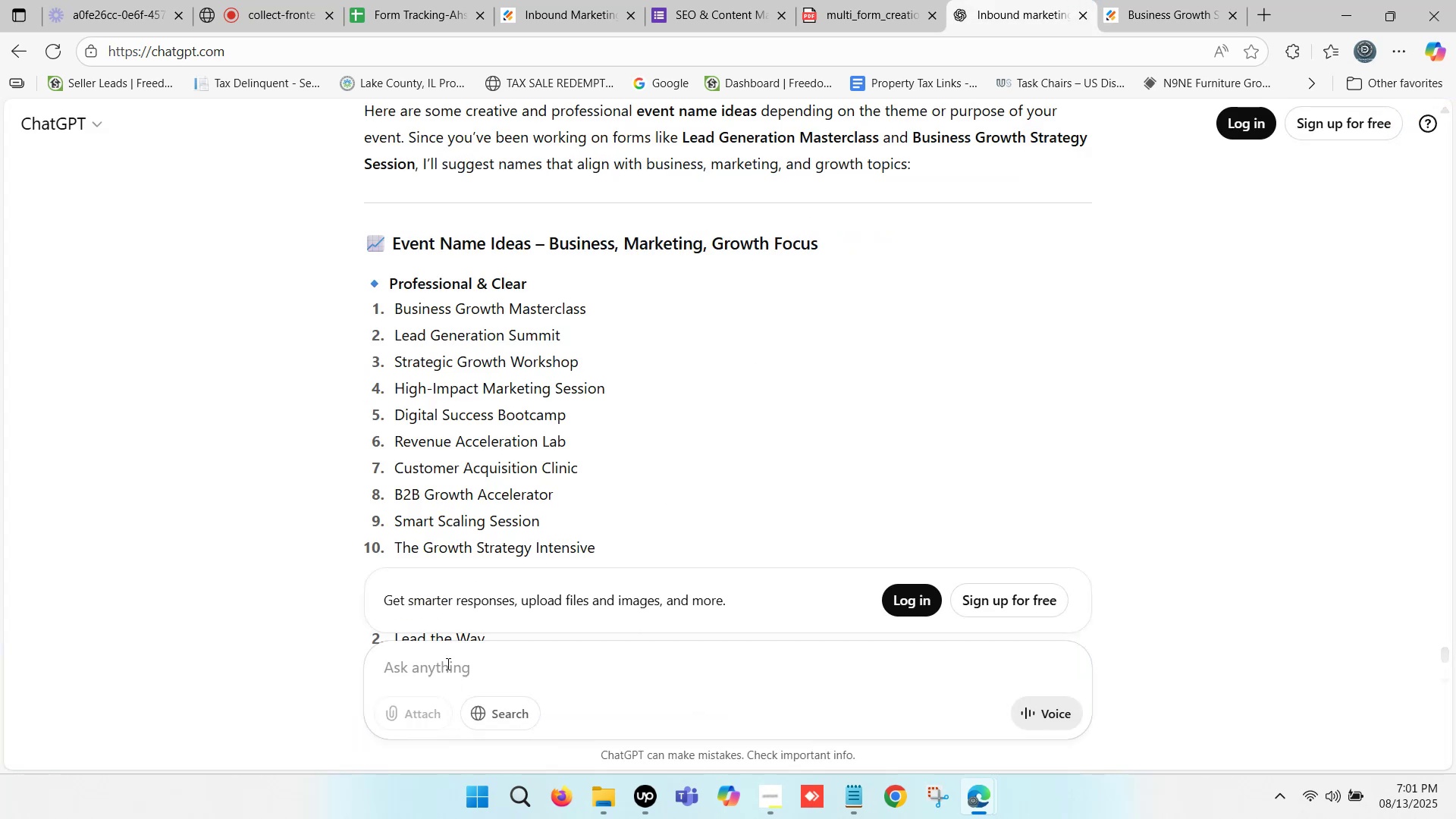 
left_click([445, 662])
 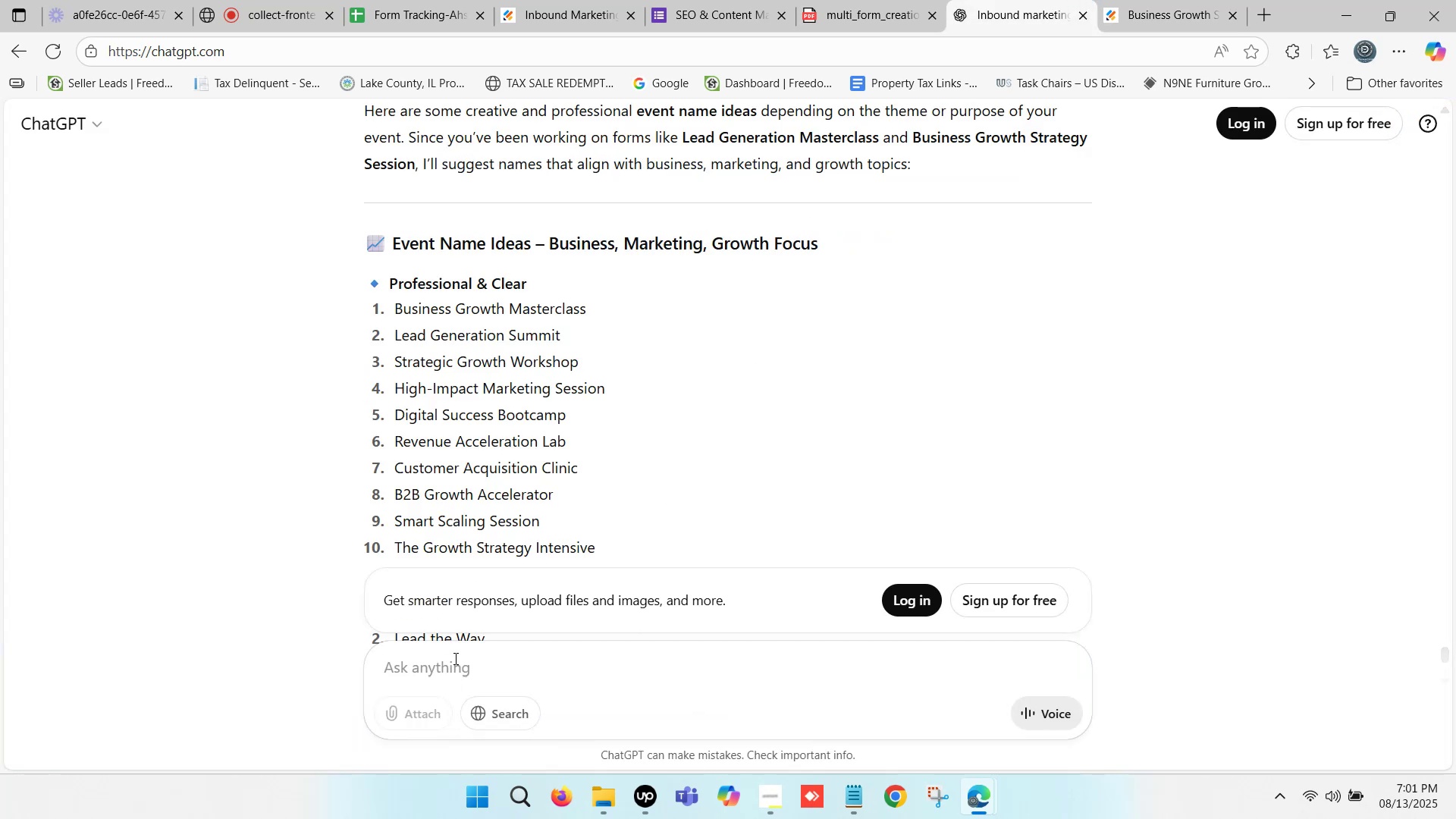 
type(principal speaker)
 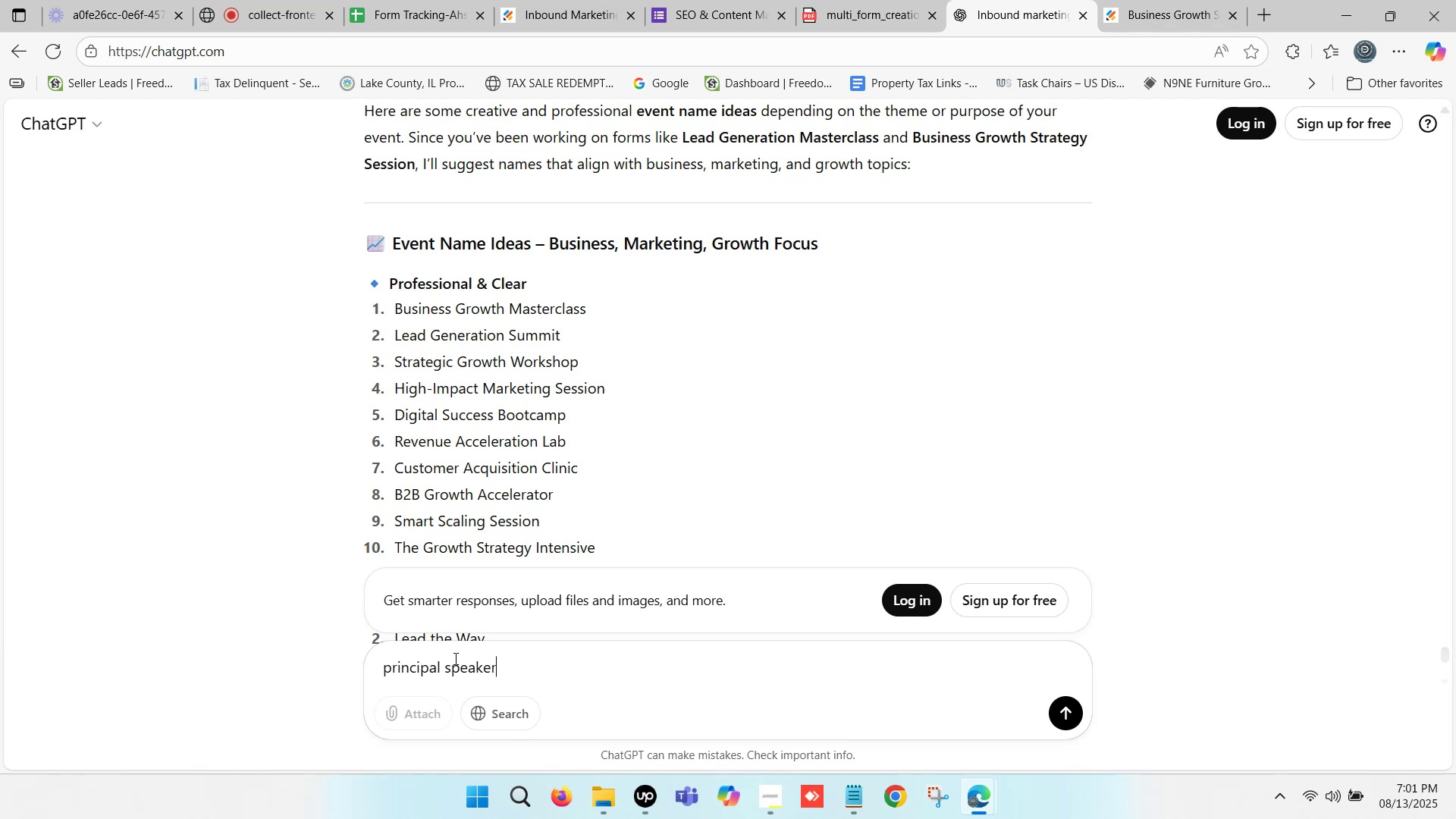 
key(Enter)
 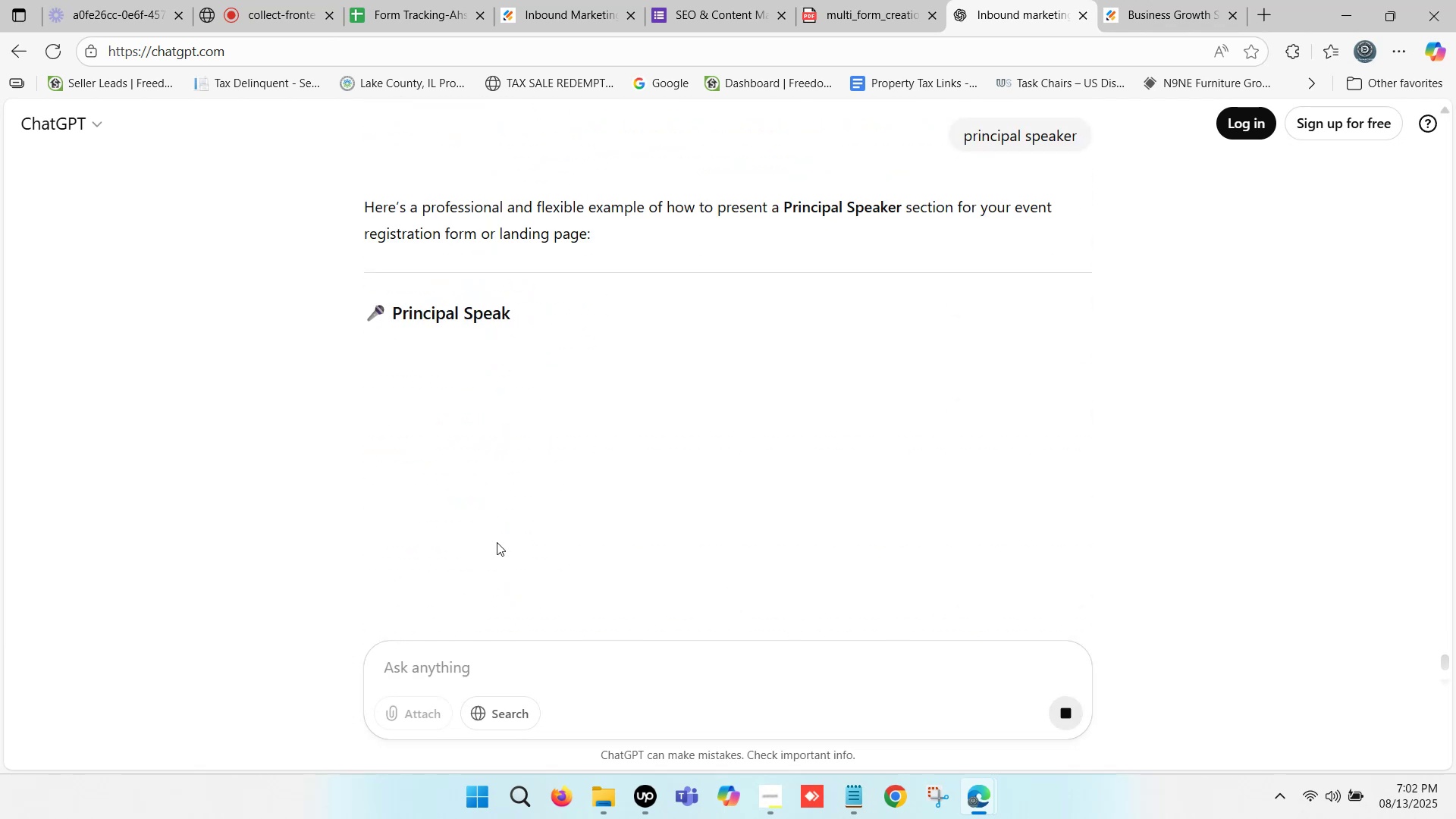 
wait(10.9)
 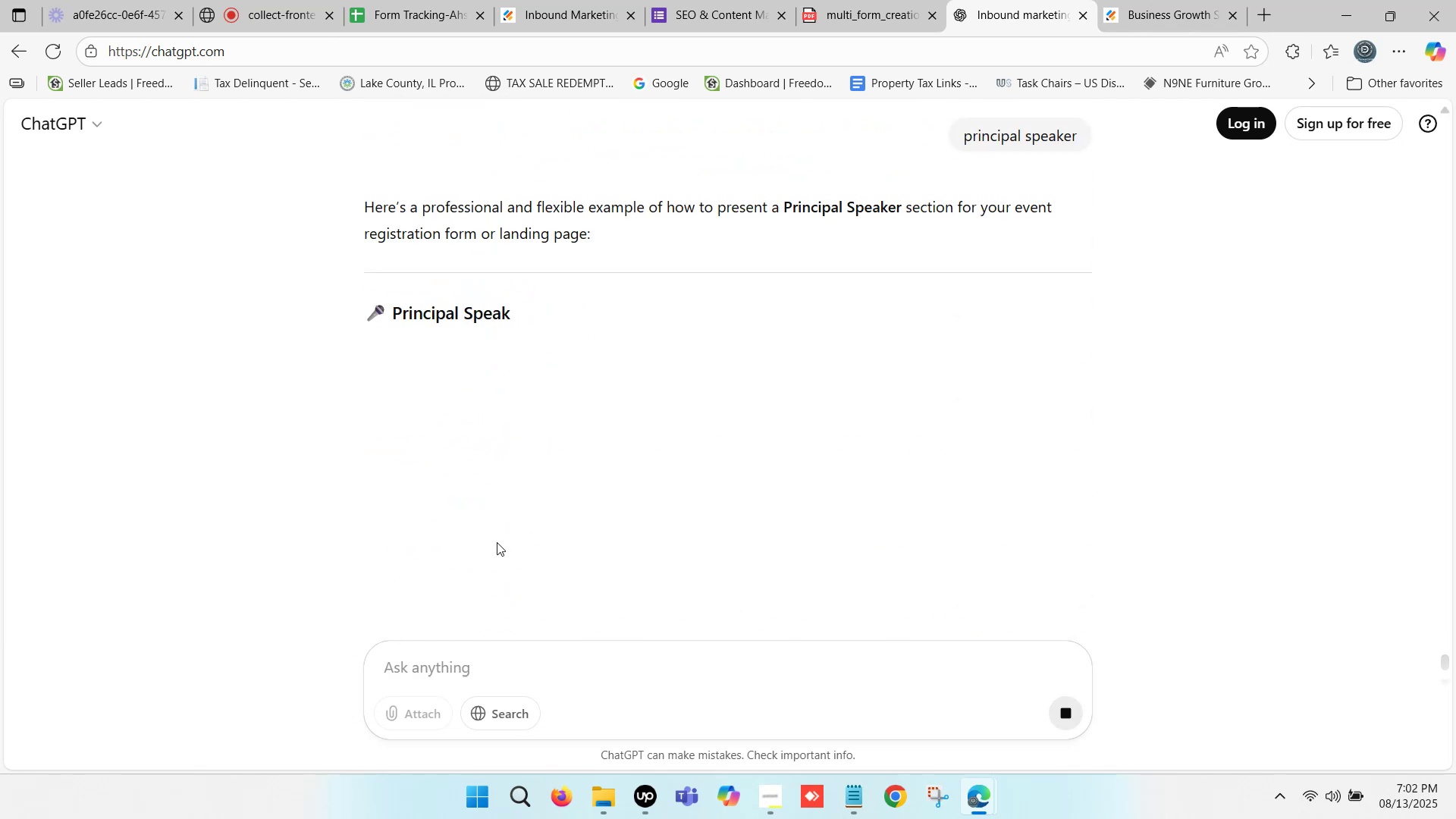 
scroll: coordinate [447, 318], scroll_direction: down, amount: 4.0
 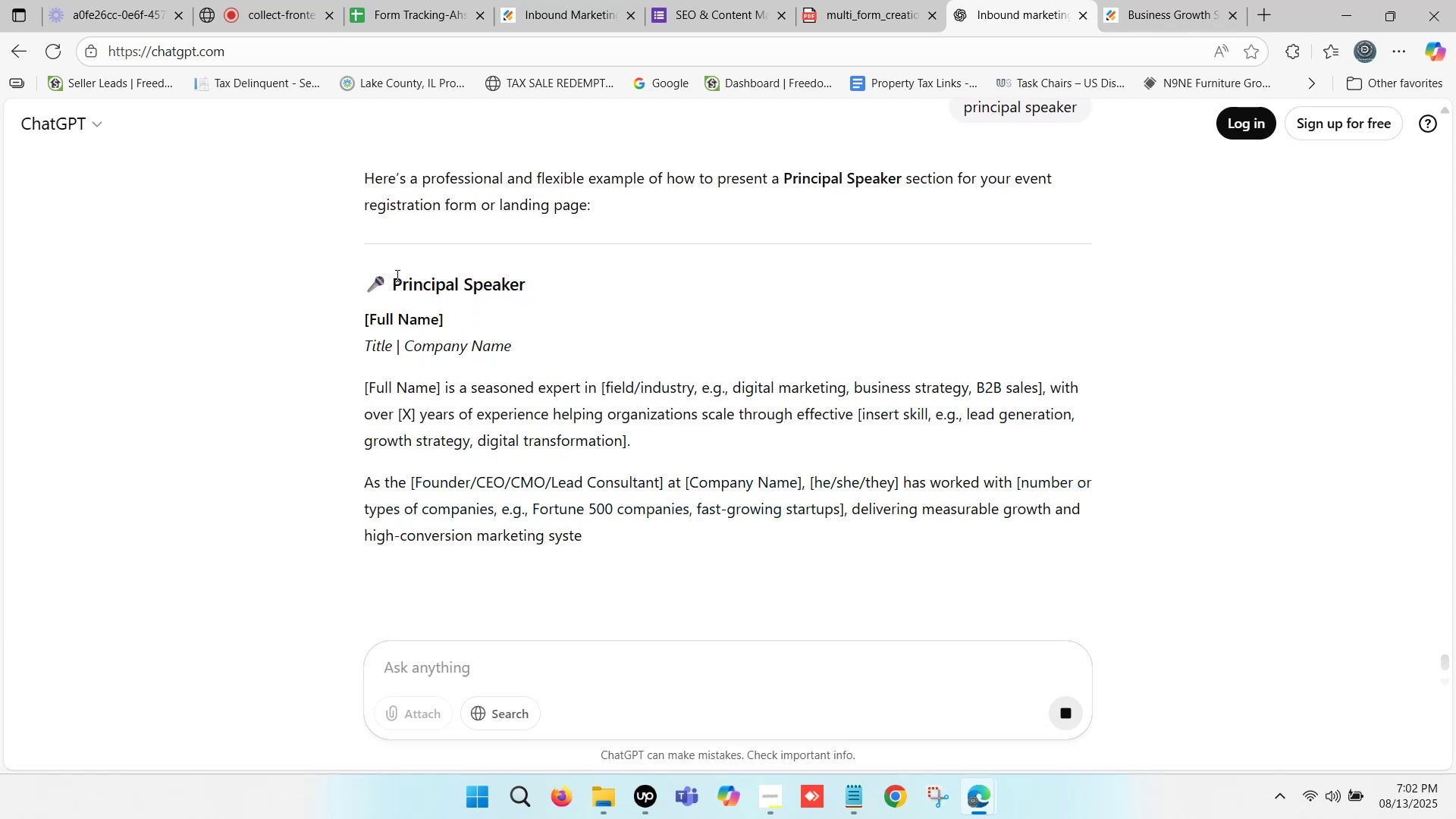 
left_click_drag(start_coordinate=[390, 281], to_coordinate=[522, 284])
 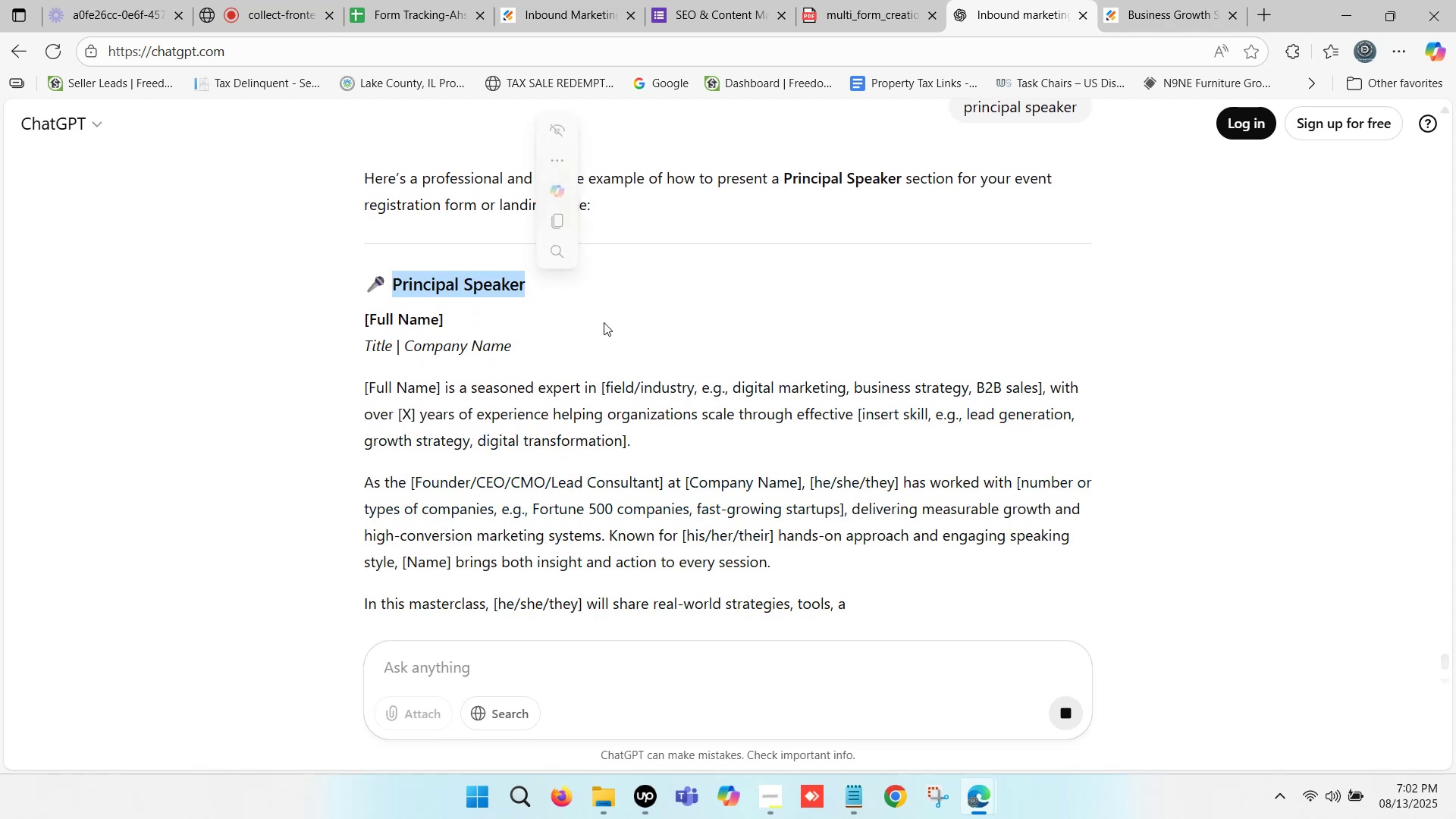 
key(Control+C)
 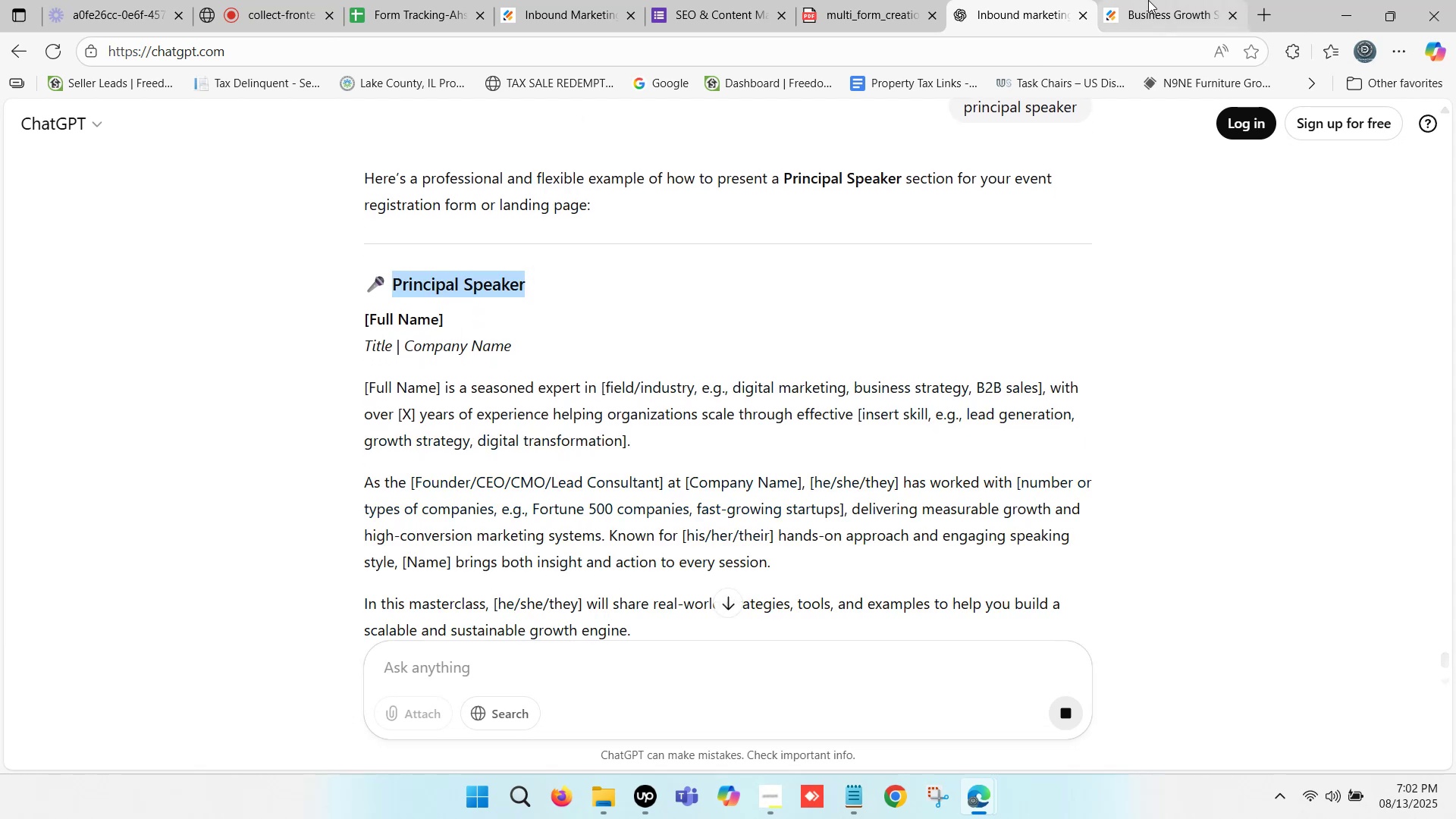 
left_click([1156, 0])
 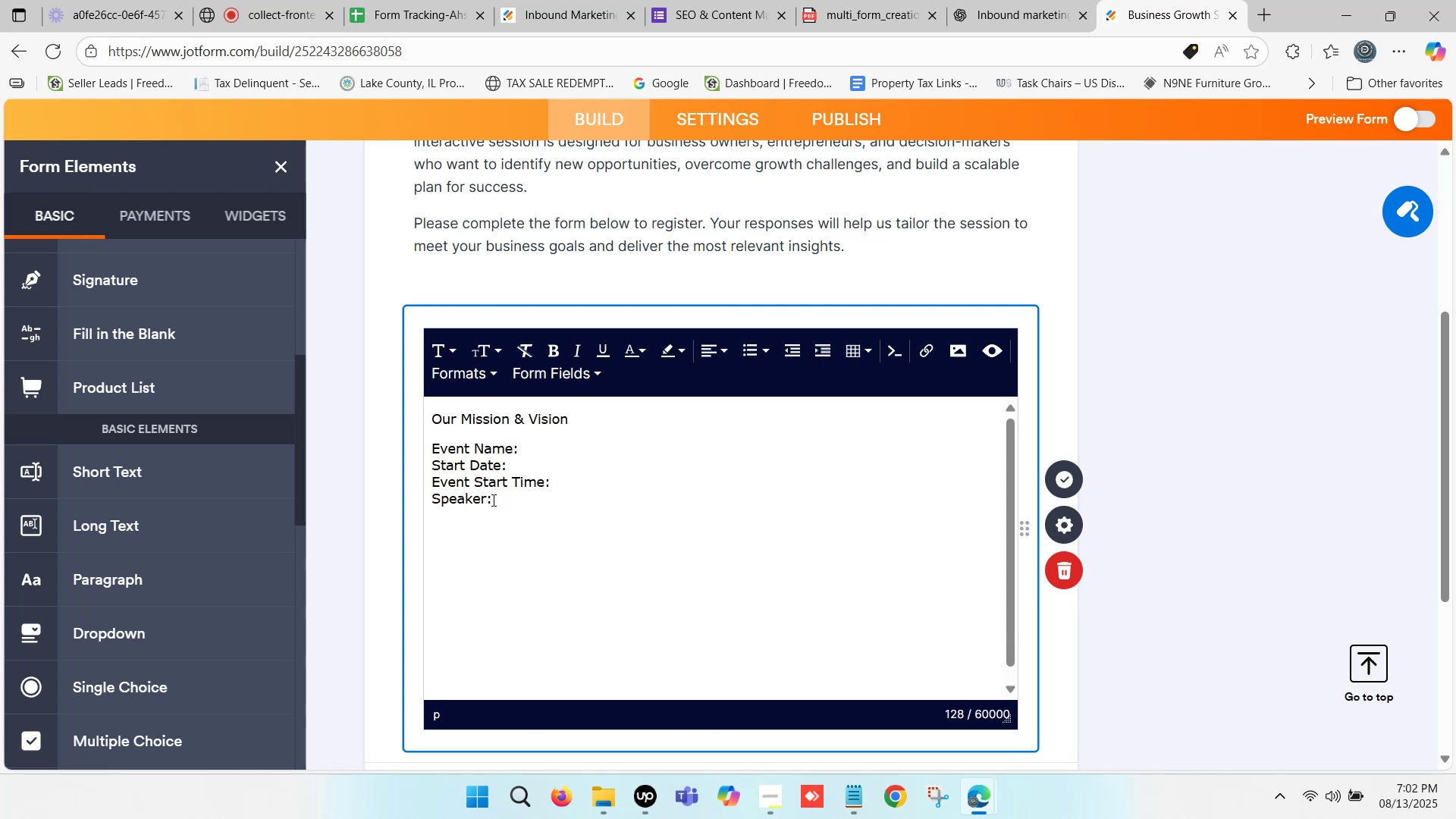 
left_click_drag(start_coordinate=[485, 496], to_coordinate=[419, 497])
 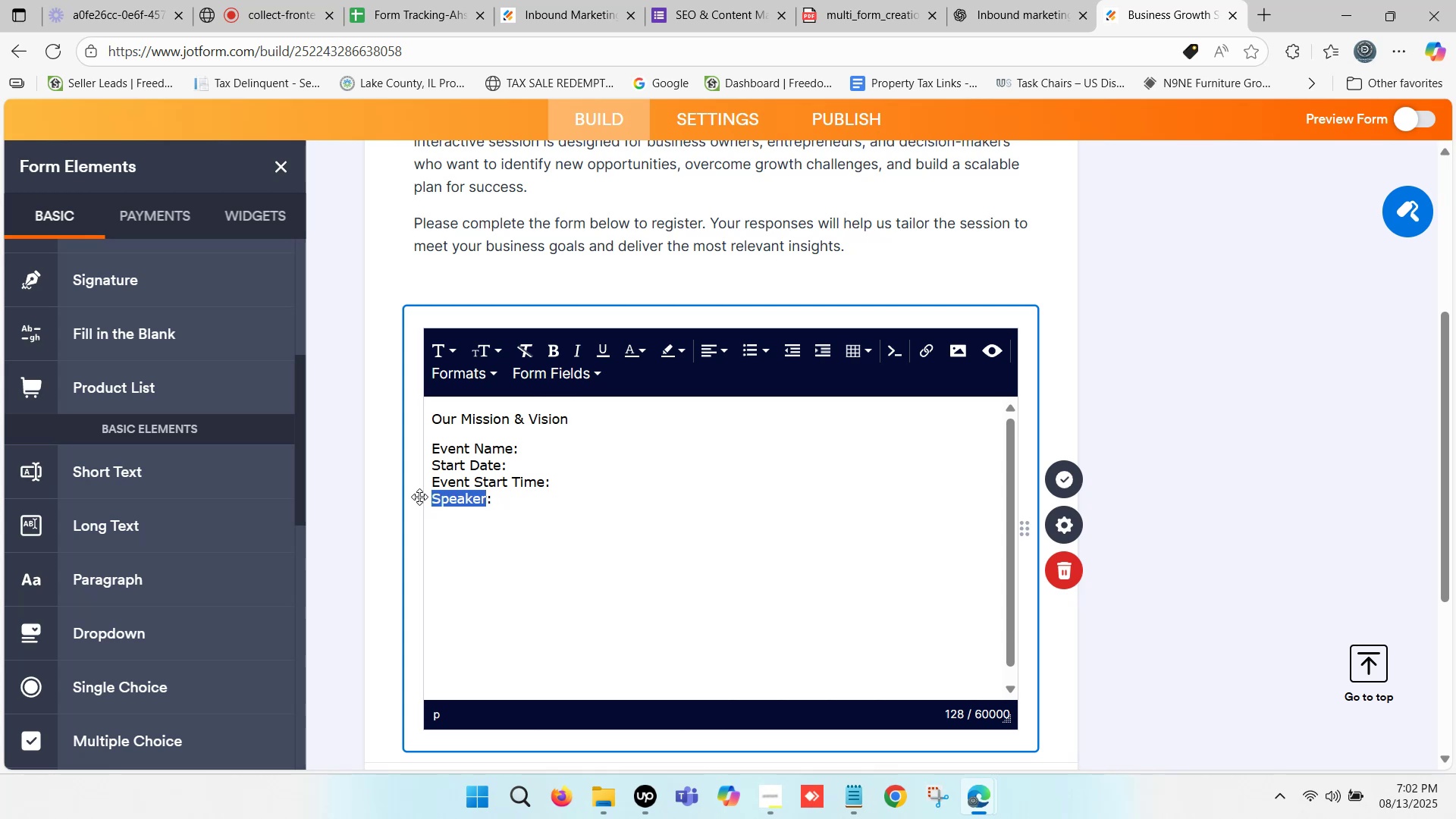 
key(Control+V)
 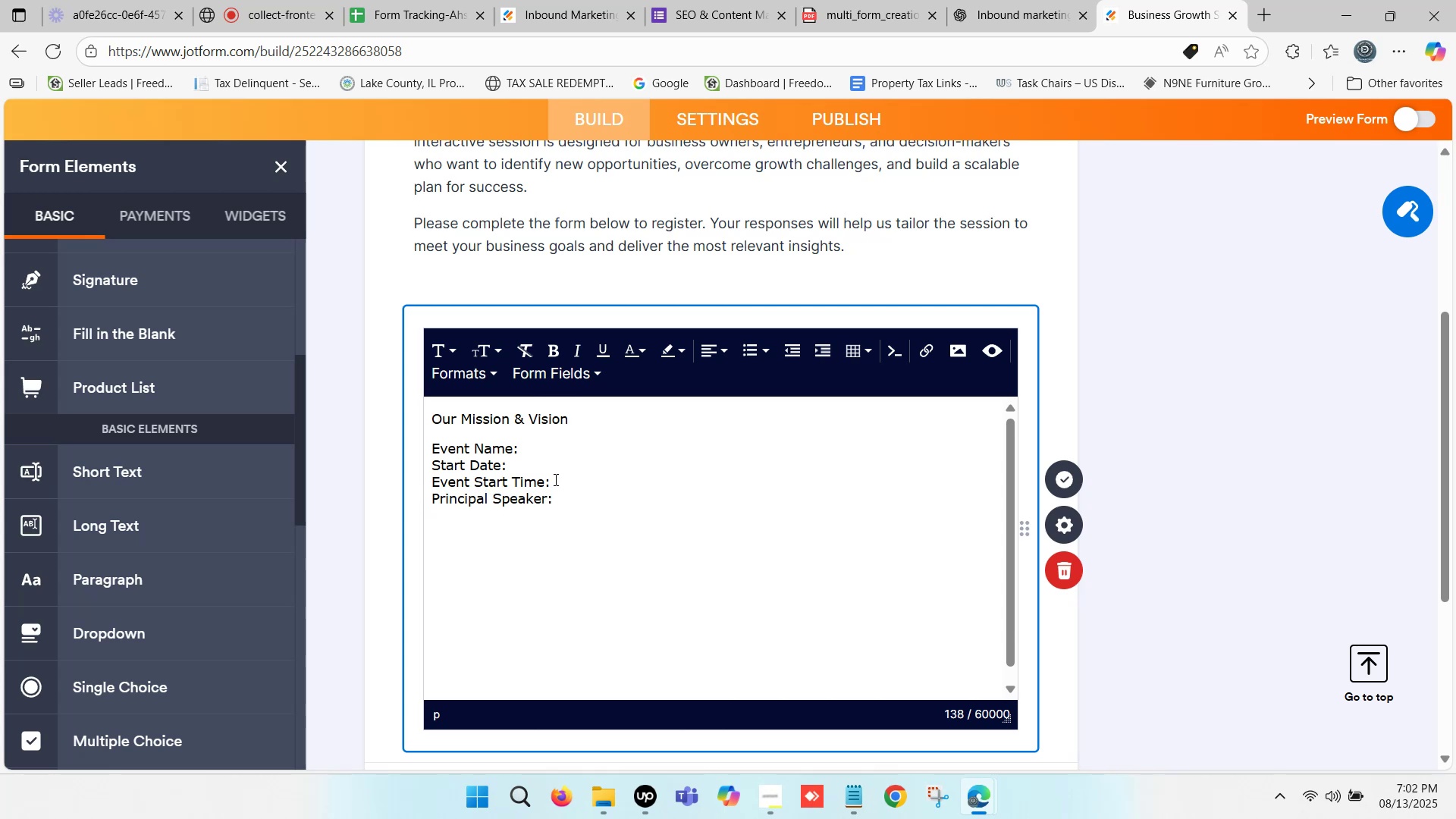 
left_click([554, 447])
 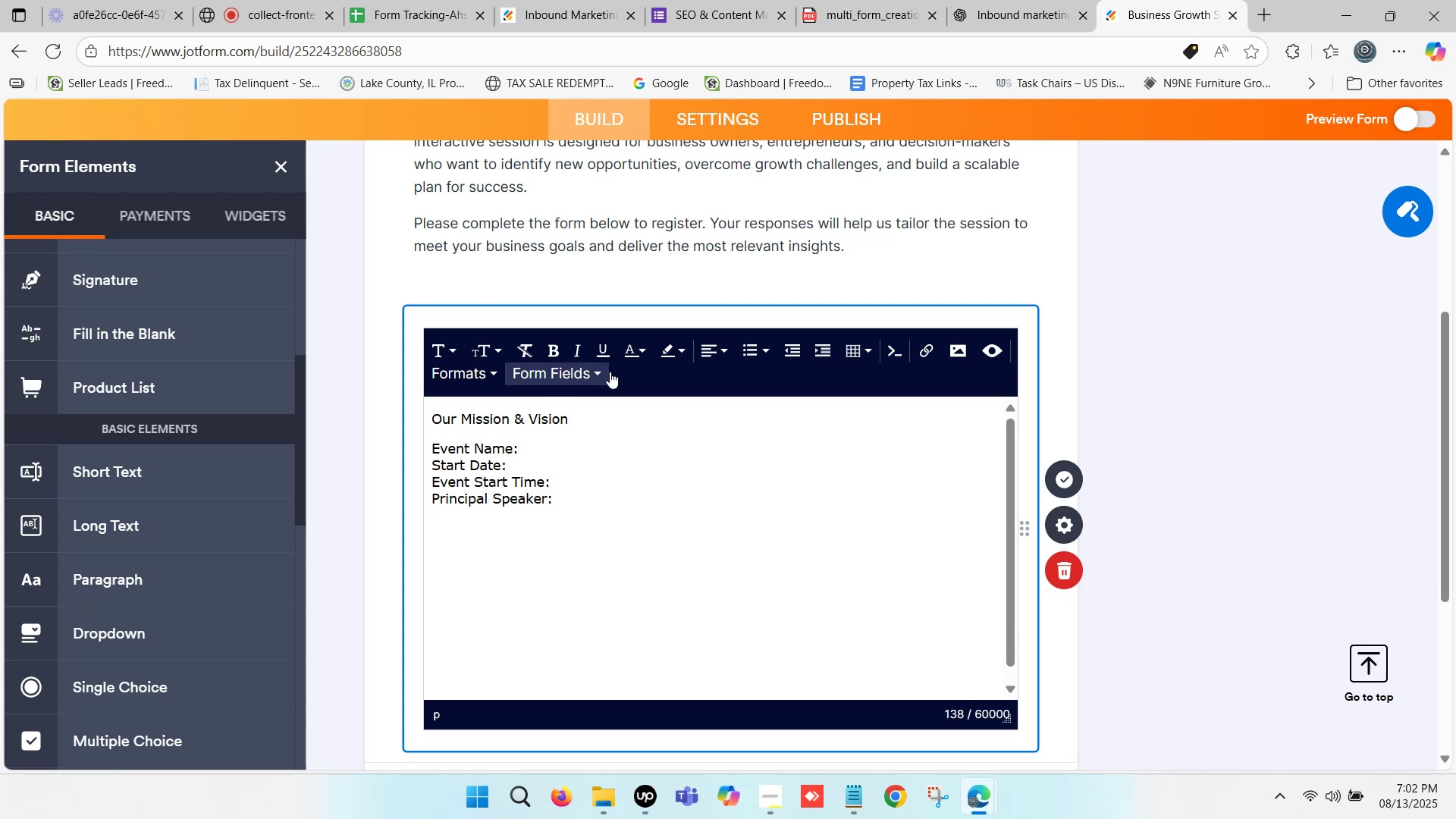 
scroll: coordinate [595, 253], scroll_direction: up, amount: 6.0
 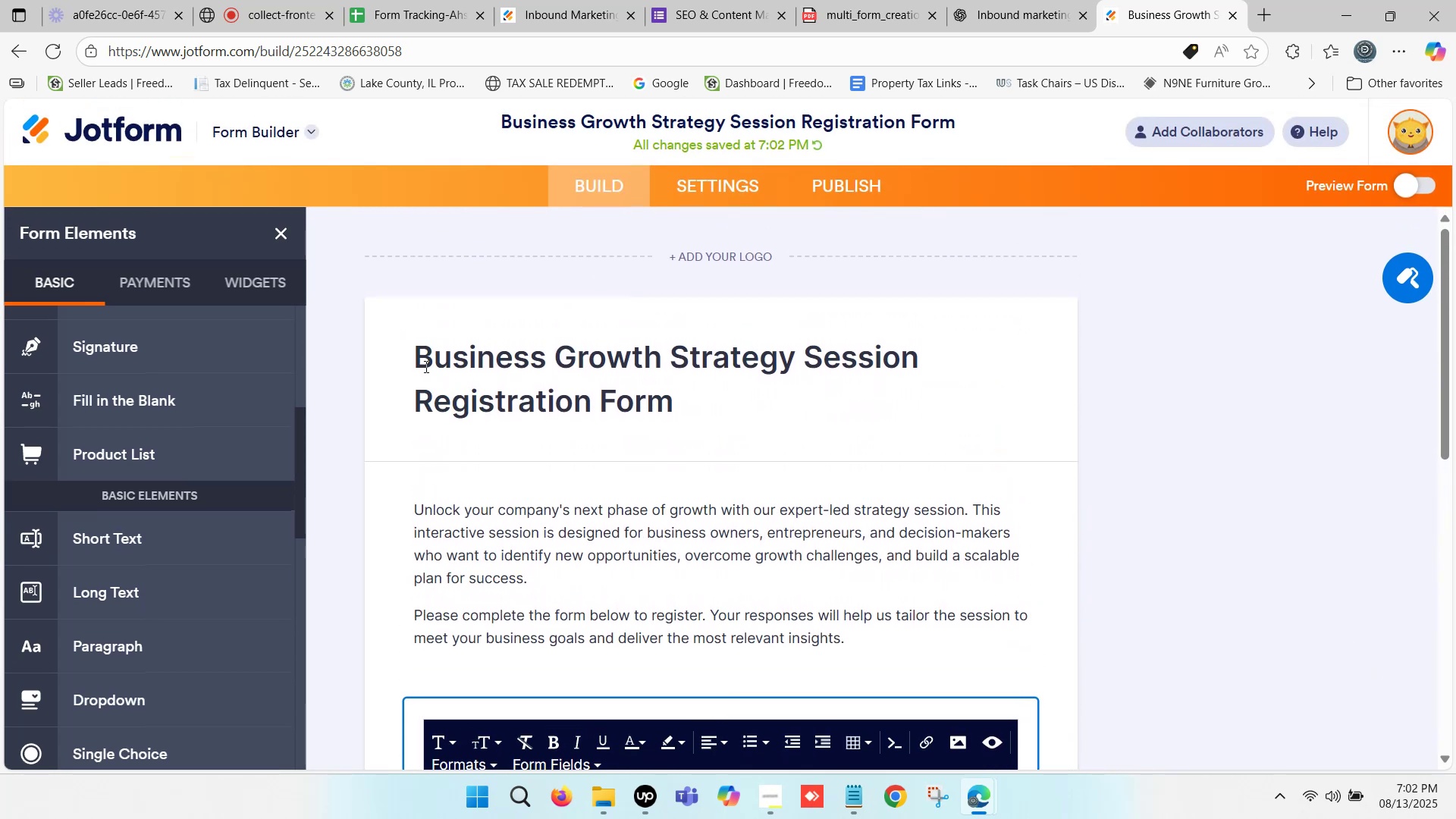 
left_click_drag(start_coordinate=[417, 356], to_coordinate=[666, 403])
 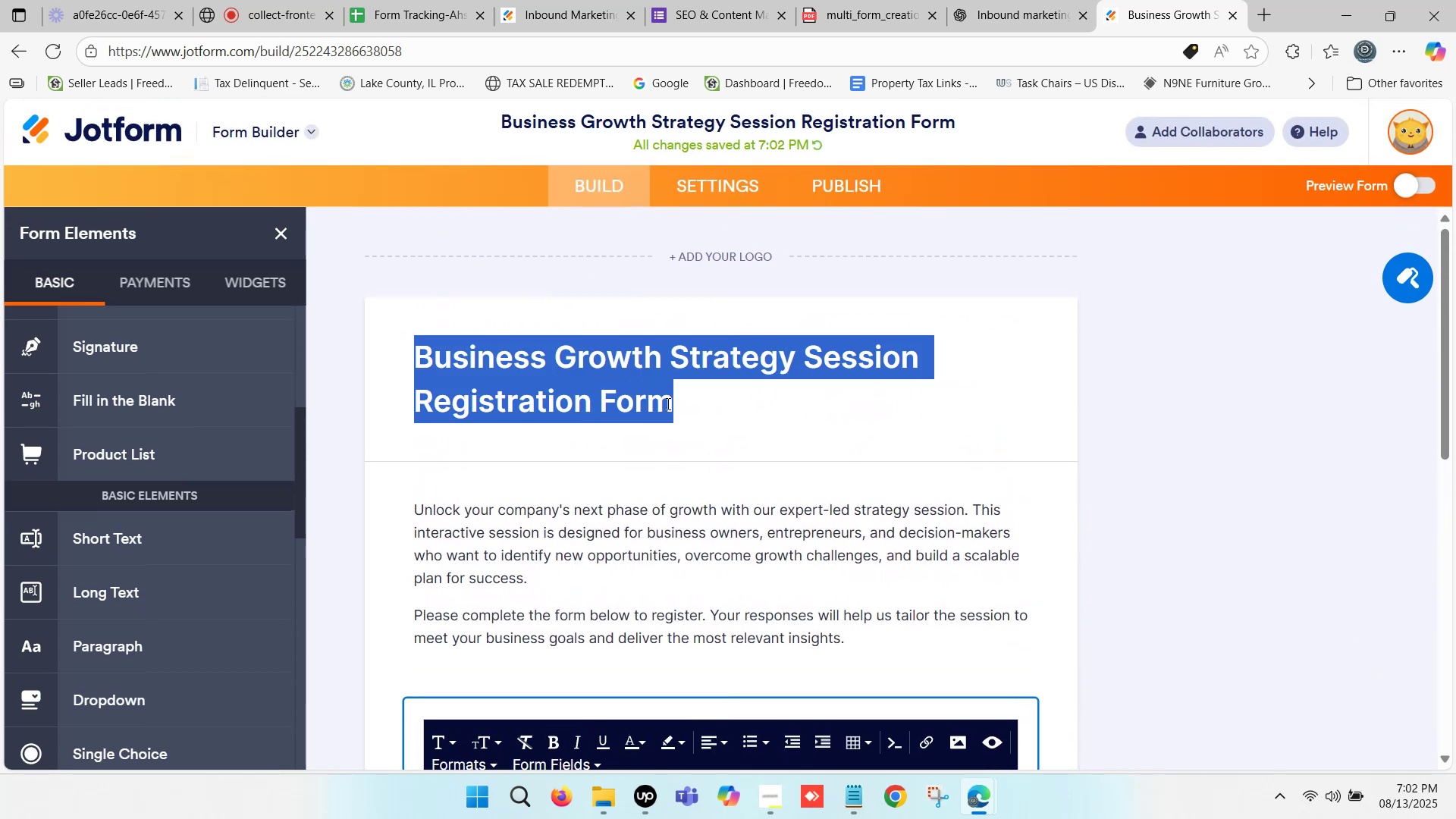 
key(Control+C)
 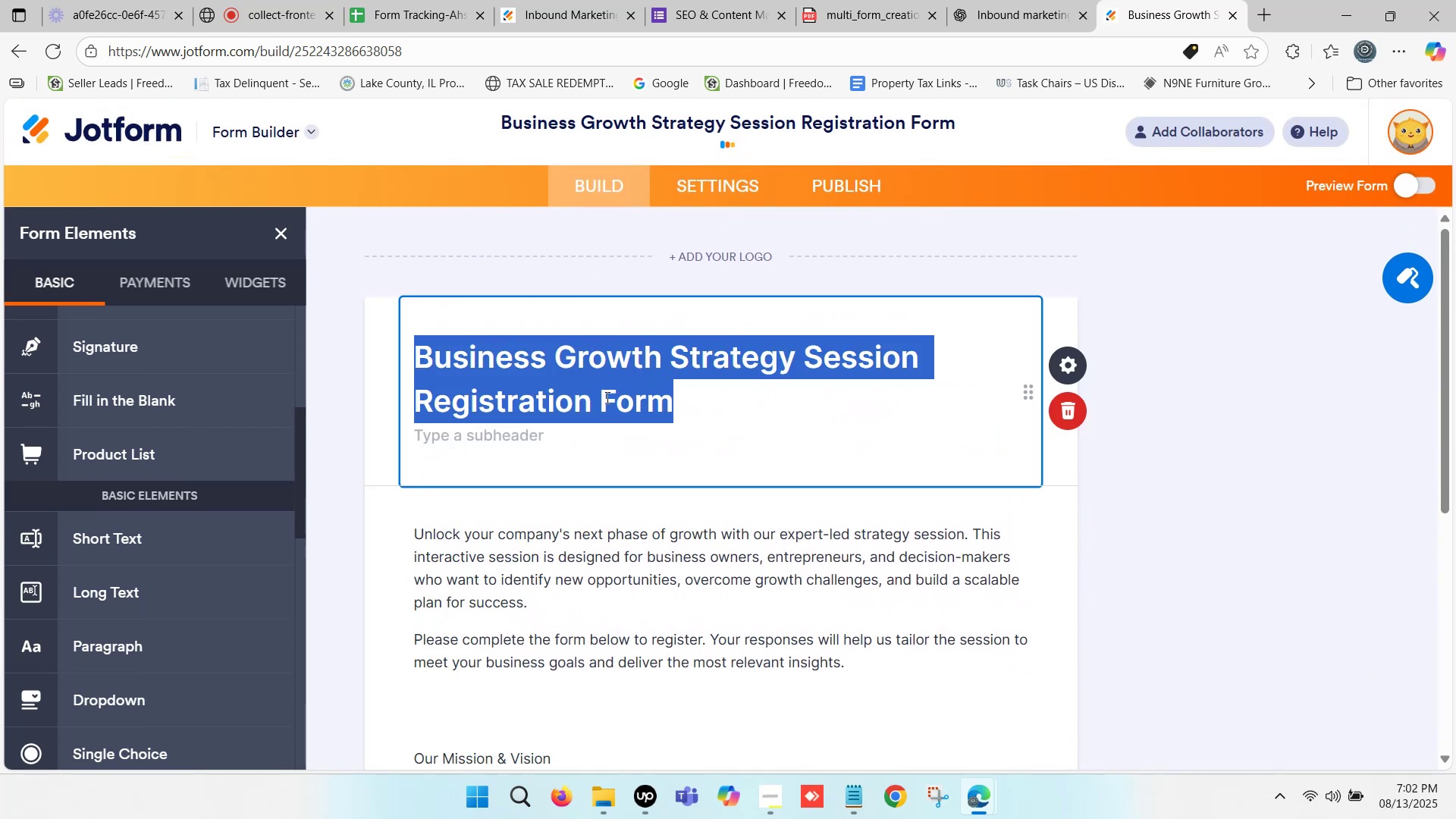 
scroll: coordinate [548, 496], scroll_direction: down, amount: 2.0
 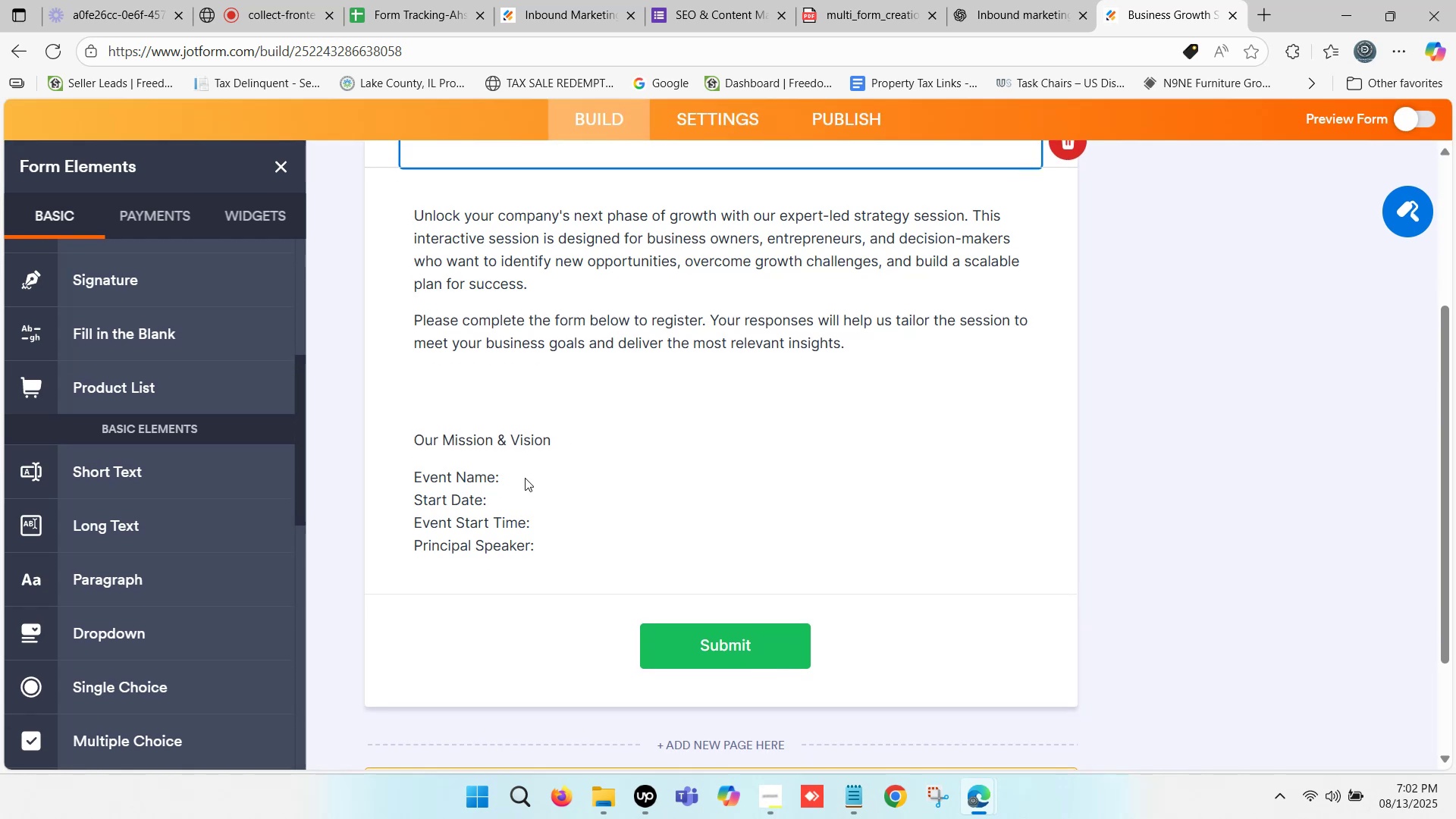 
left_click([520, 471])
 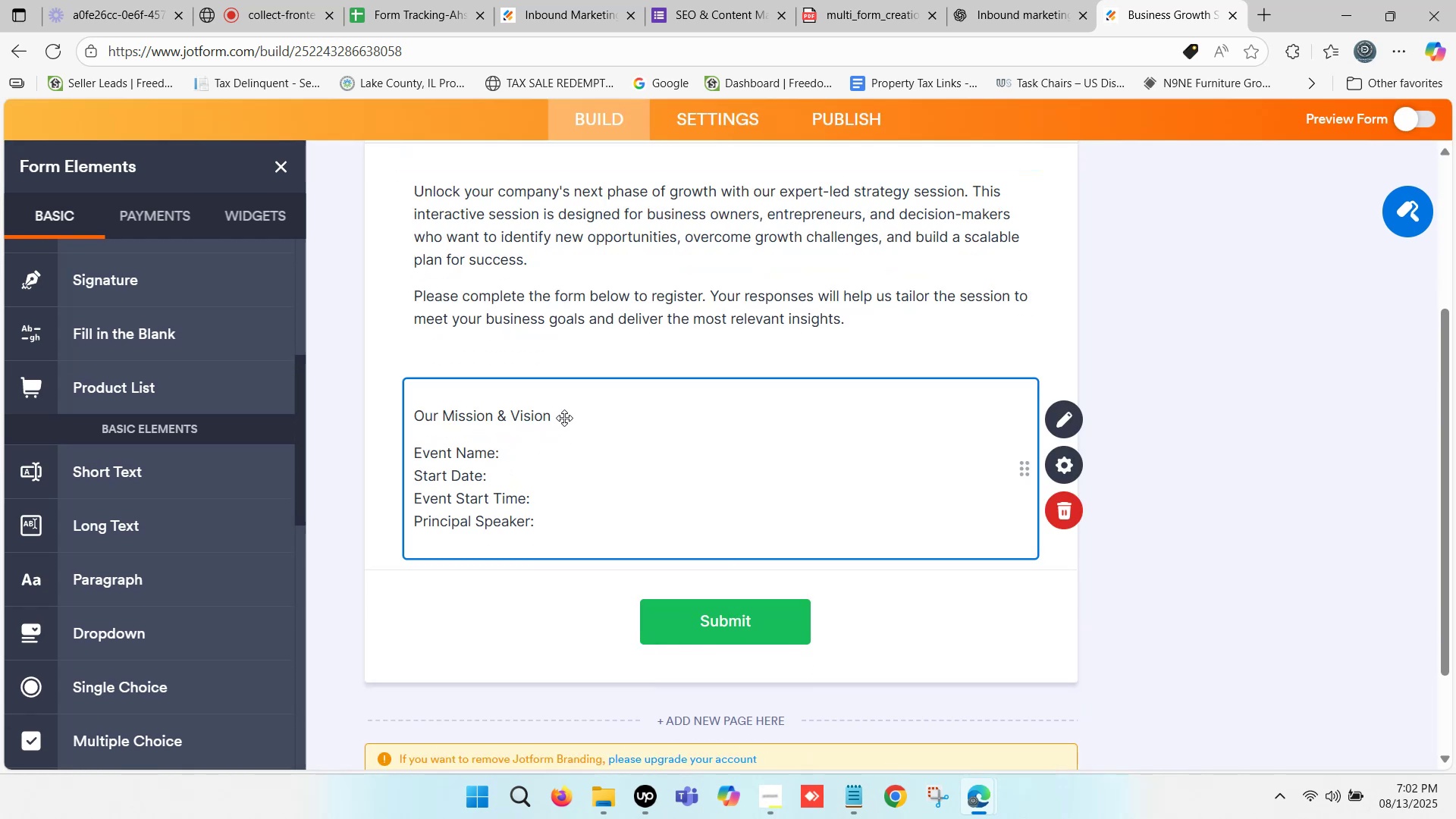 
left_click([564, 418])
 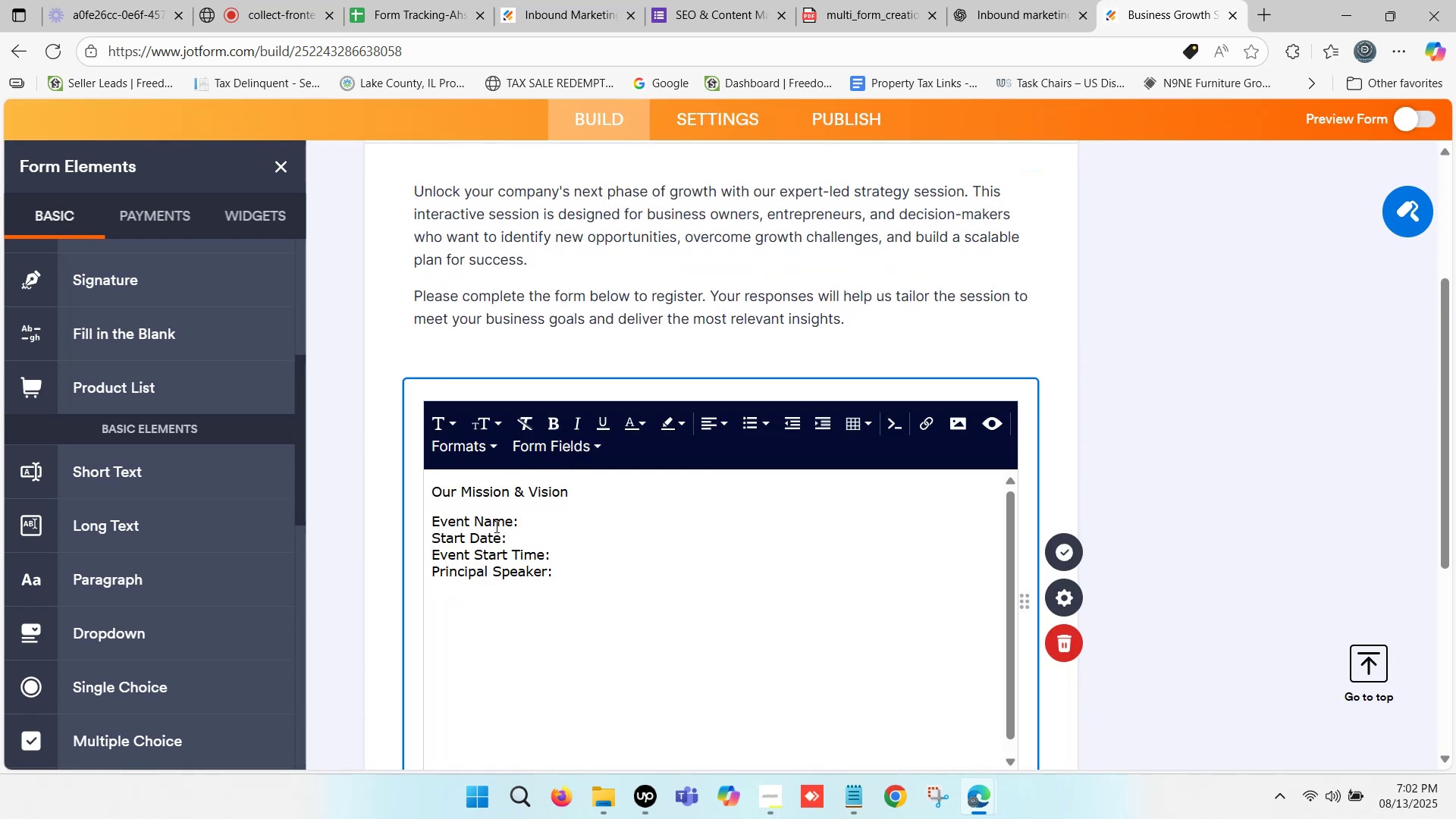 
wait(9.41)
 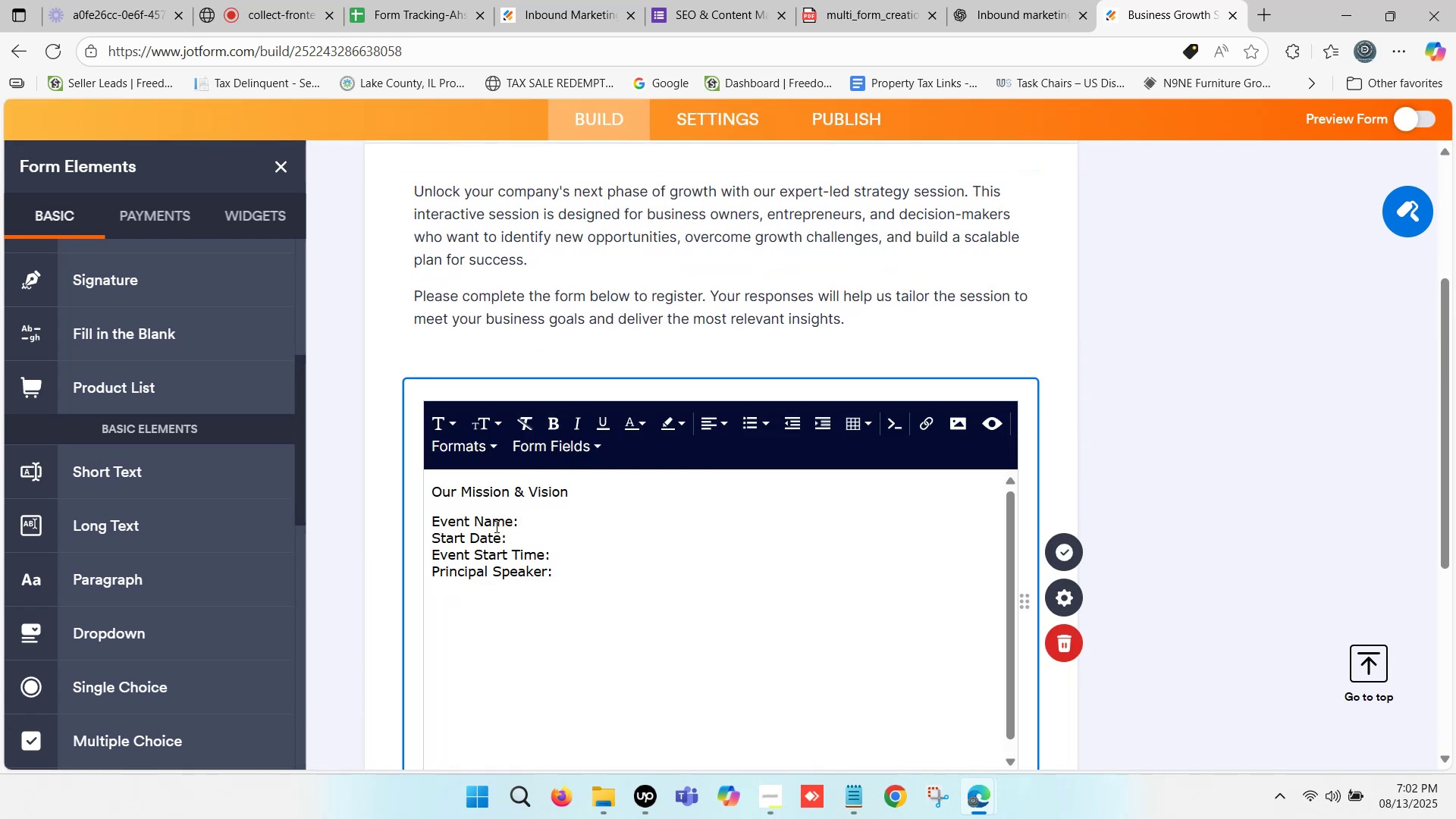 
left_click_drag(start_coordinate=[566, 570], to_coordinate=[562, 569])
 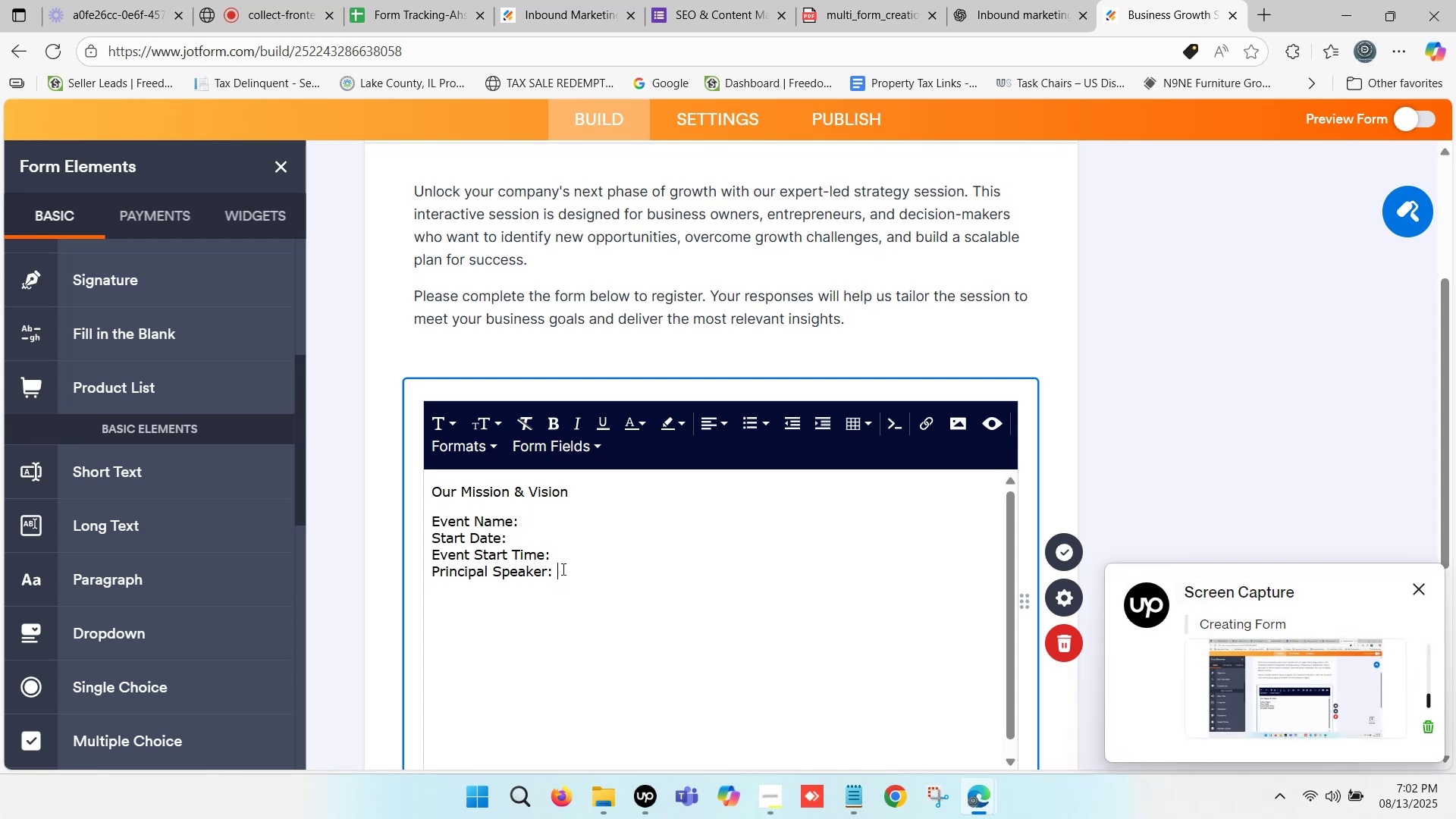 
left_click_drag(start_coordinate=[562, 569], to_coordinate=[431, 493])
 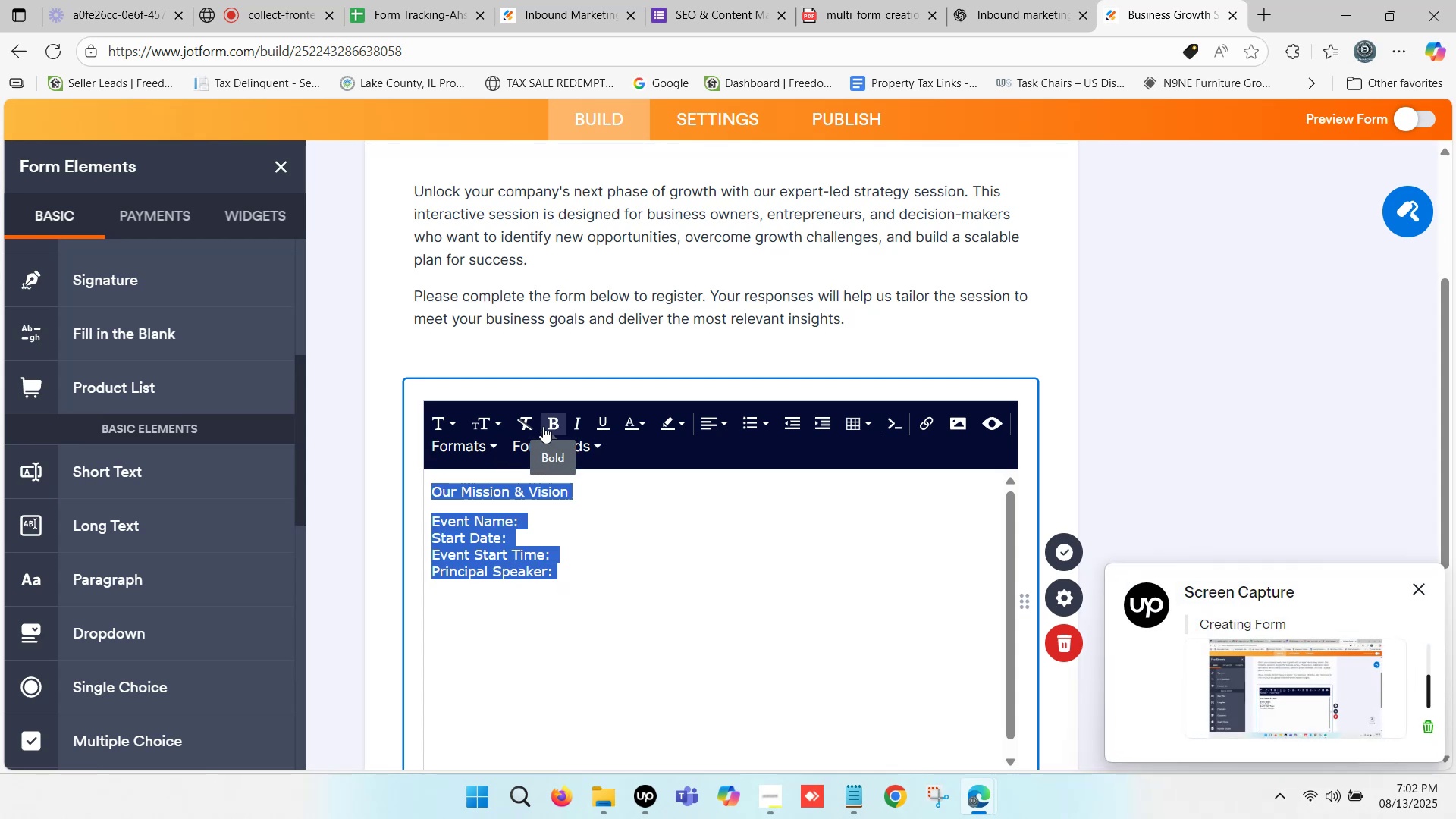 
left_click([548, 419])
 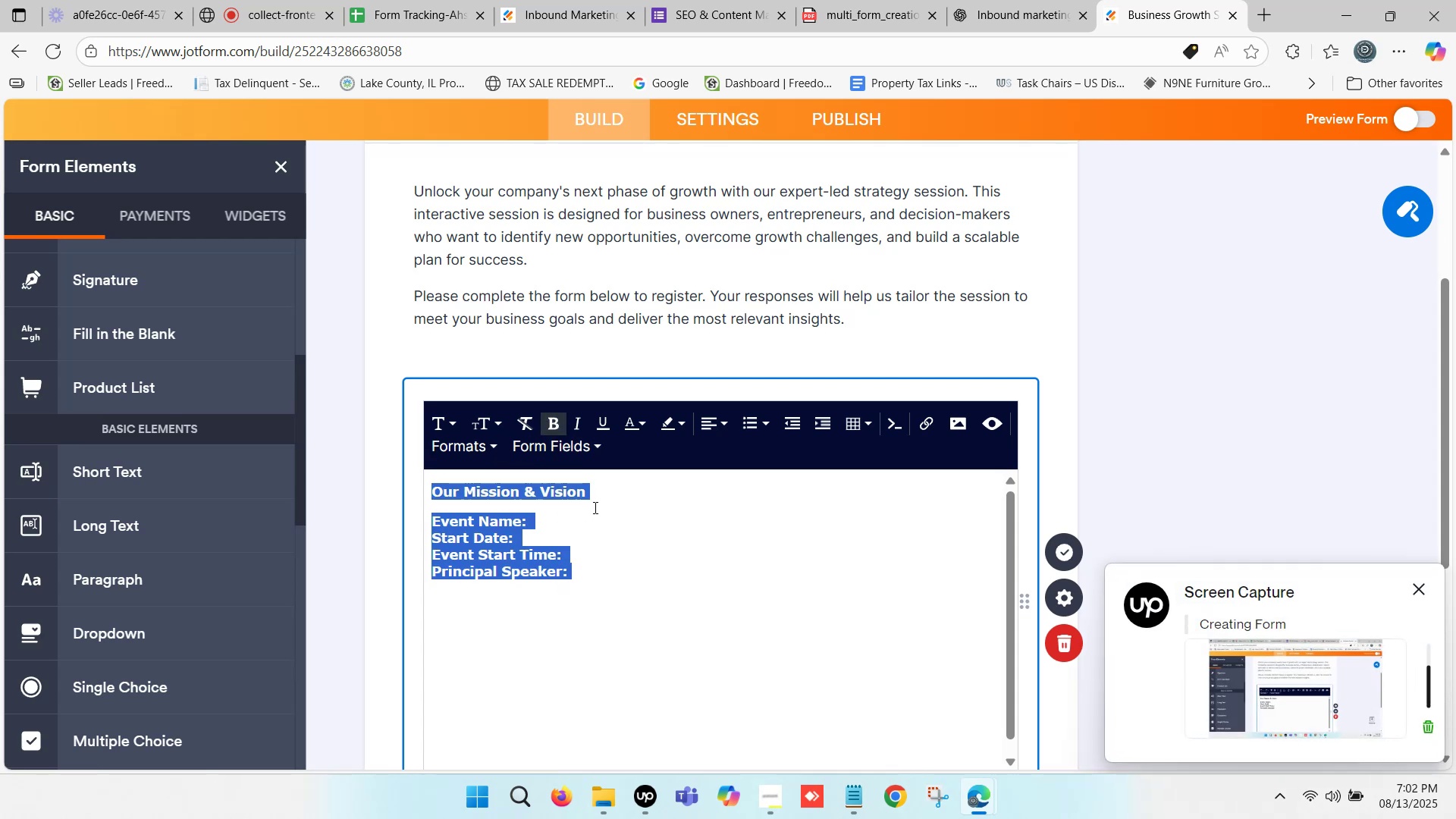 
left_click([595, 508])
 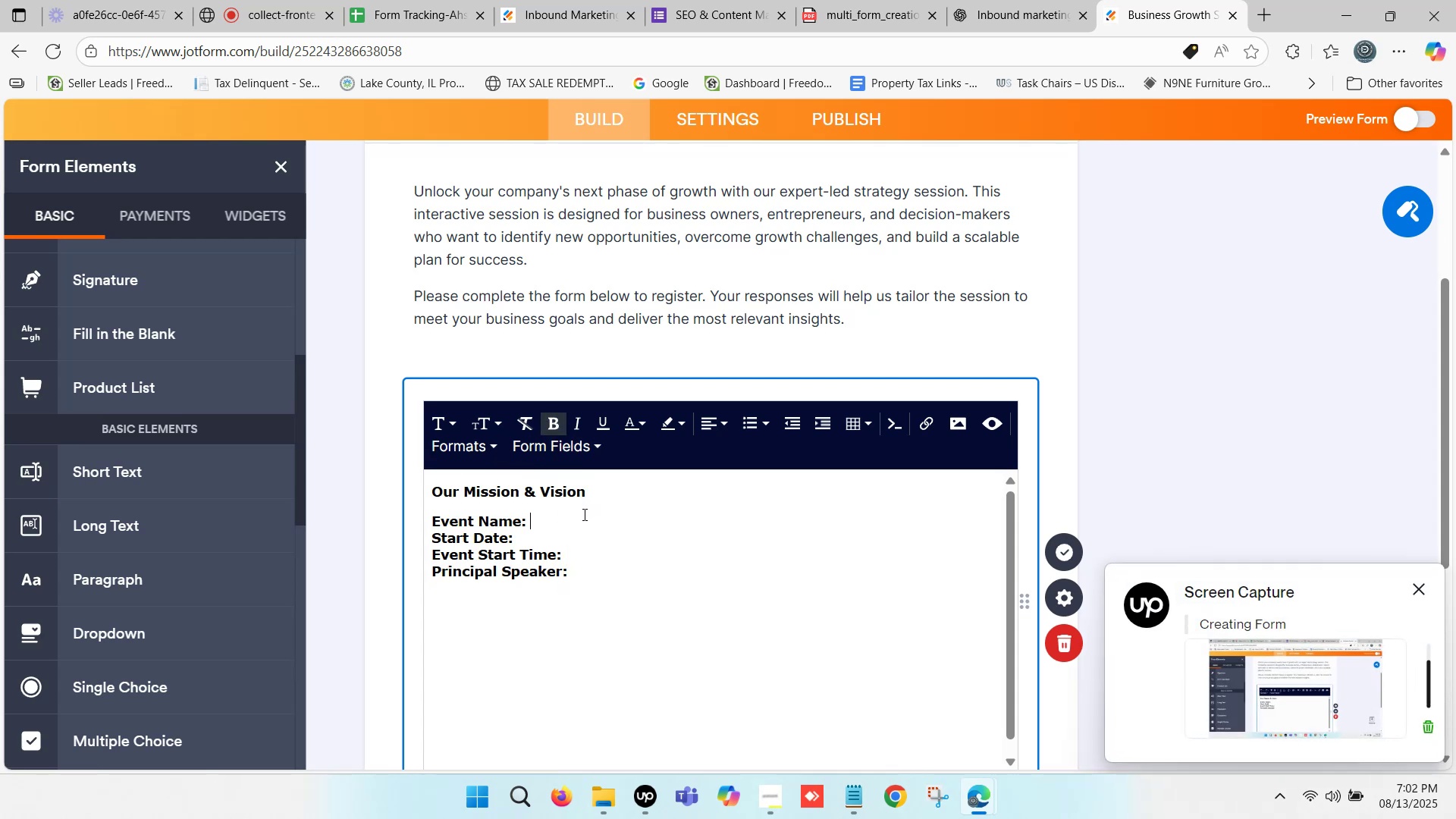 
key(Control+V)
 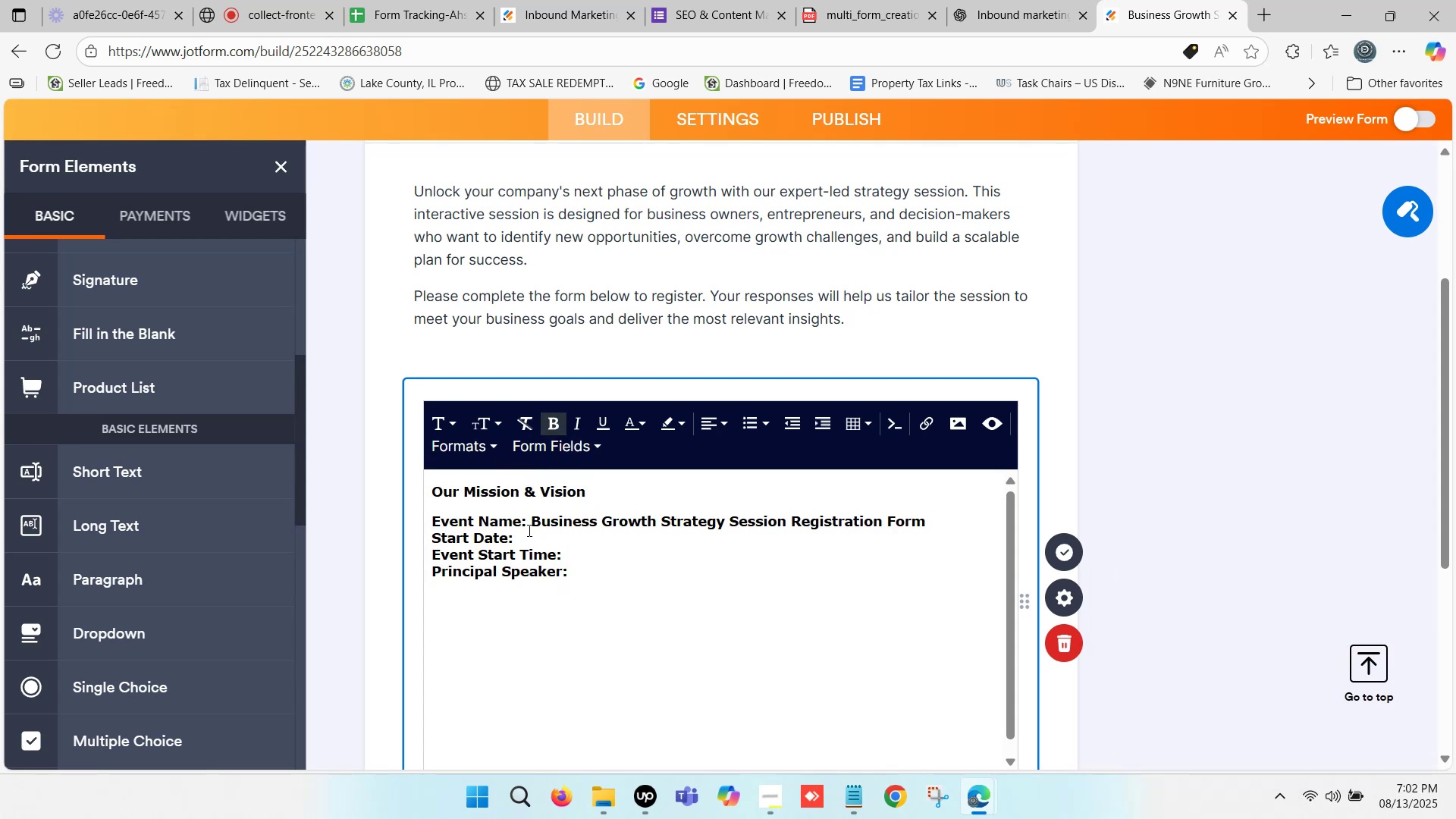 
left_click_drag(start_coordinate=[531, 523], to_coordinate=[929, 516])
 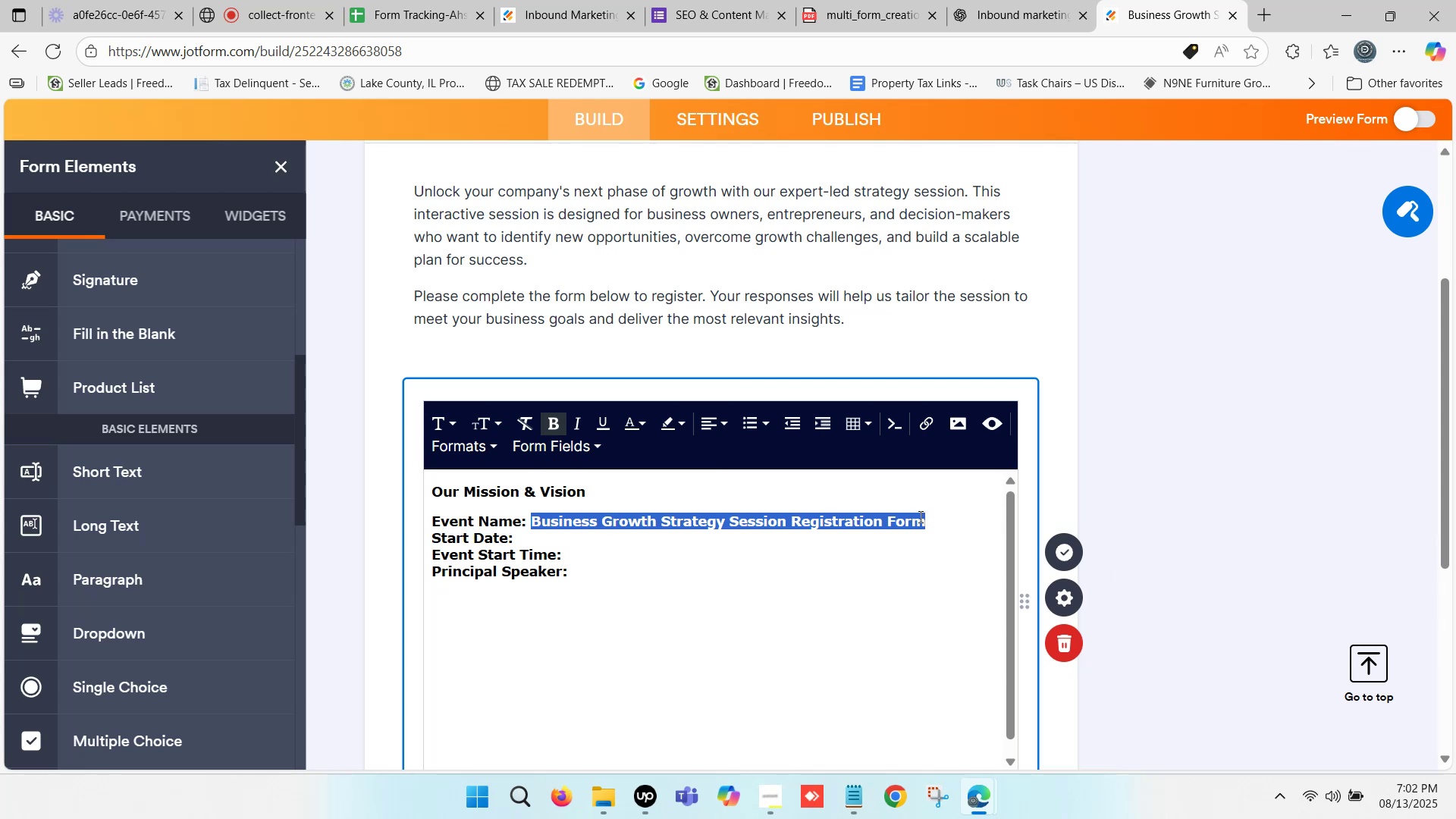 
wait(6.3)
 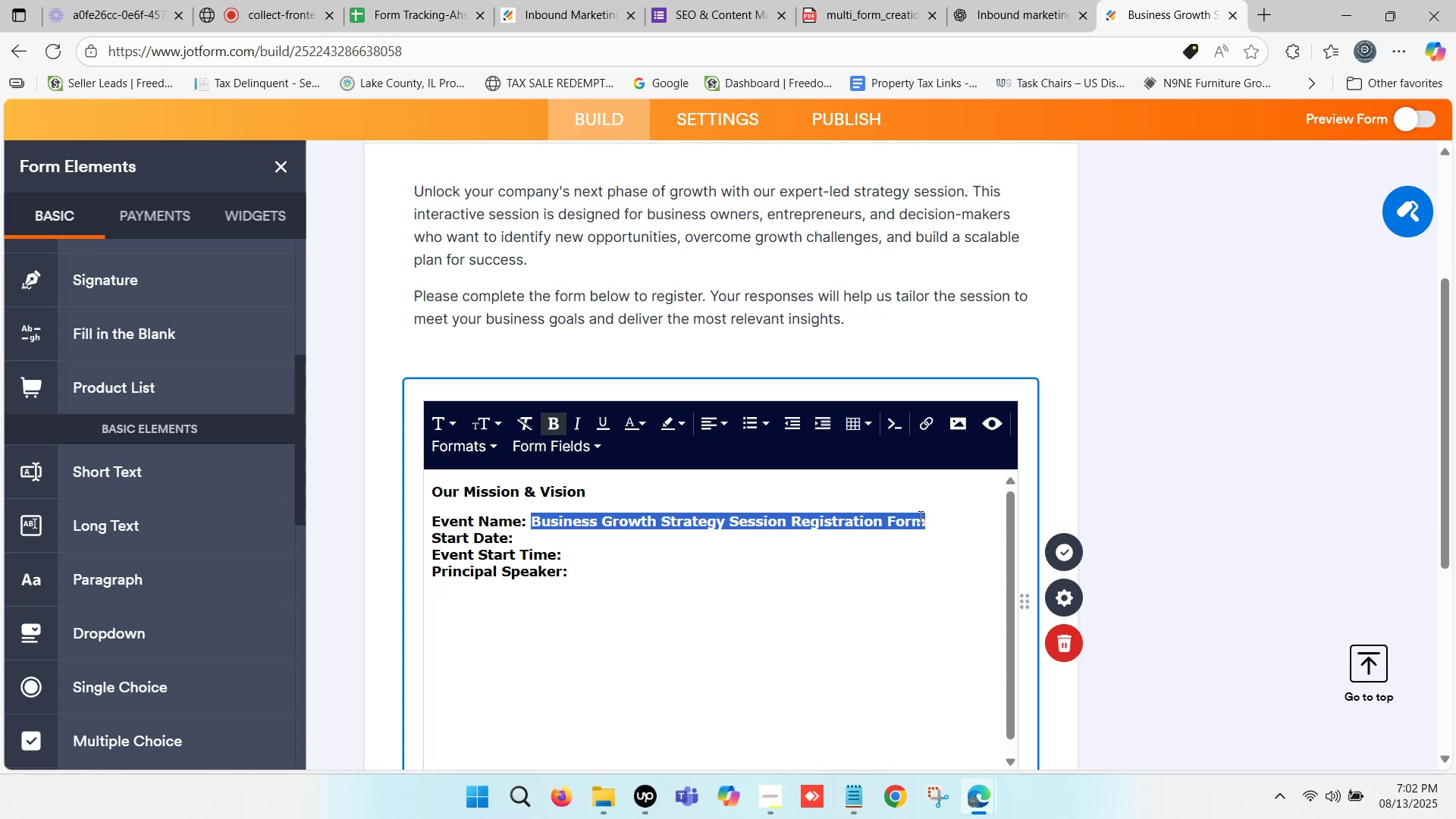 
key(Control+B)
 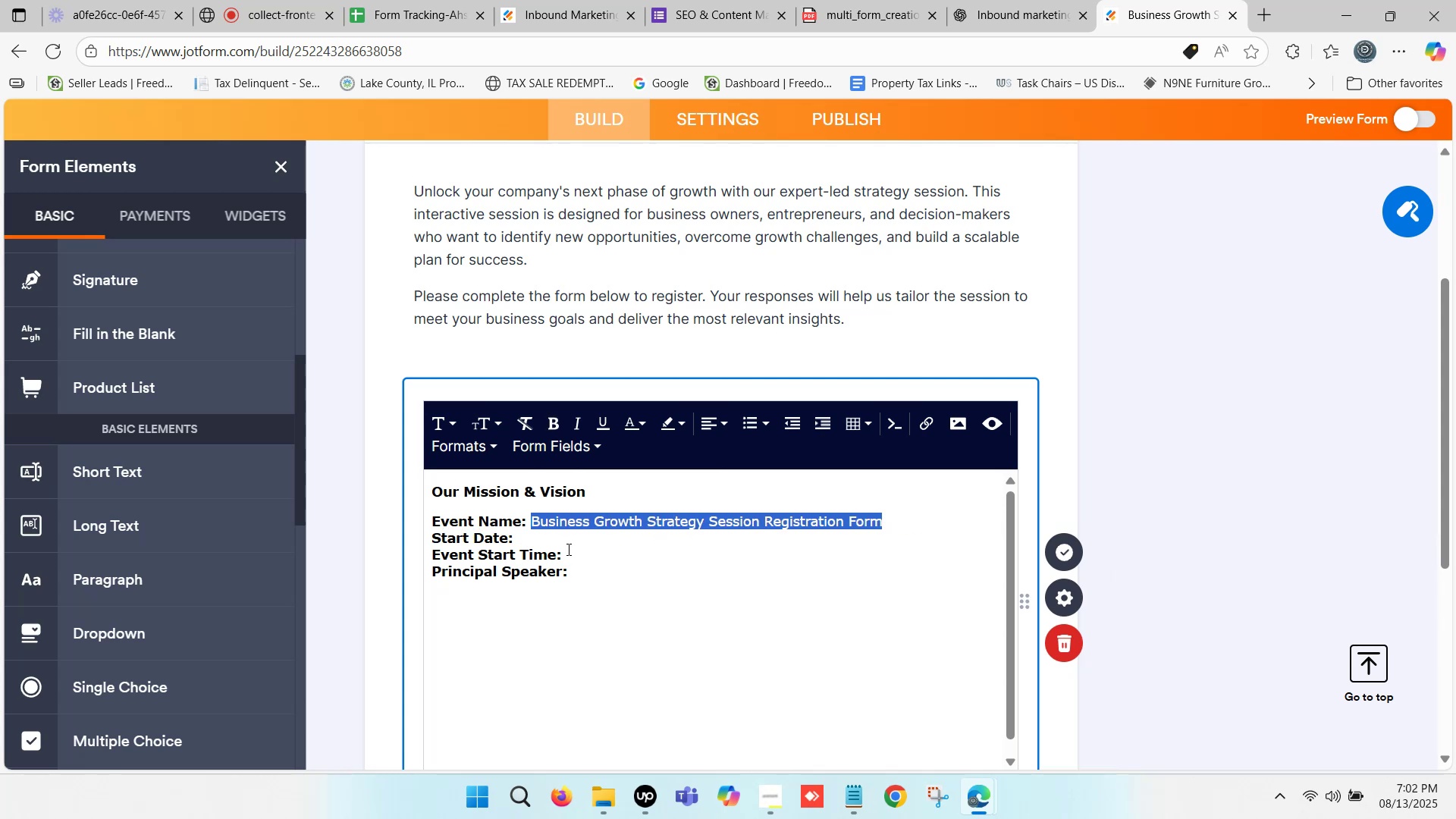 
left_click([553, 541])
 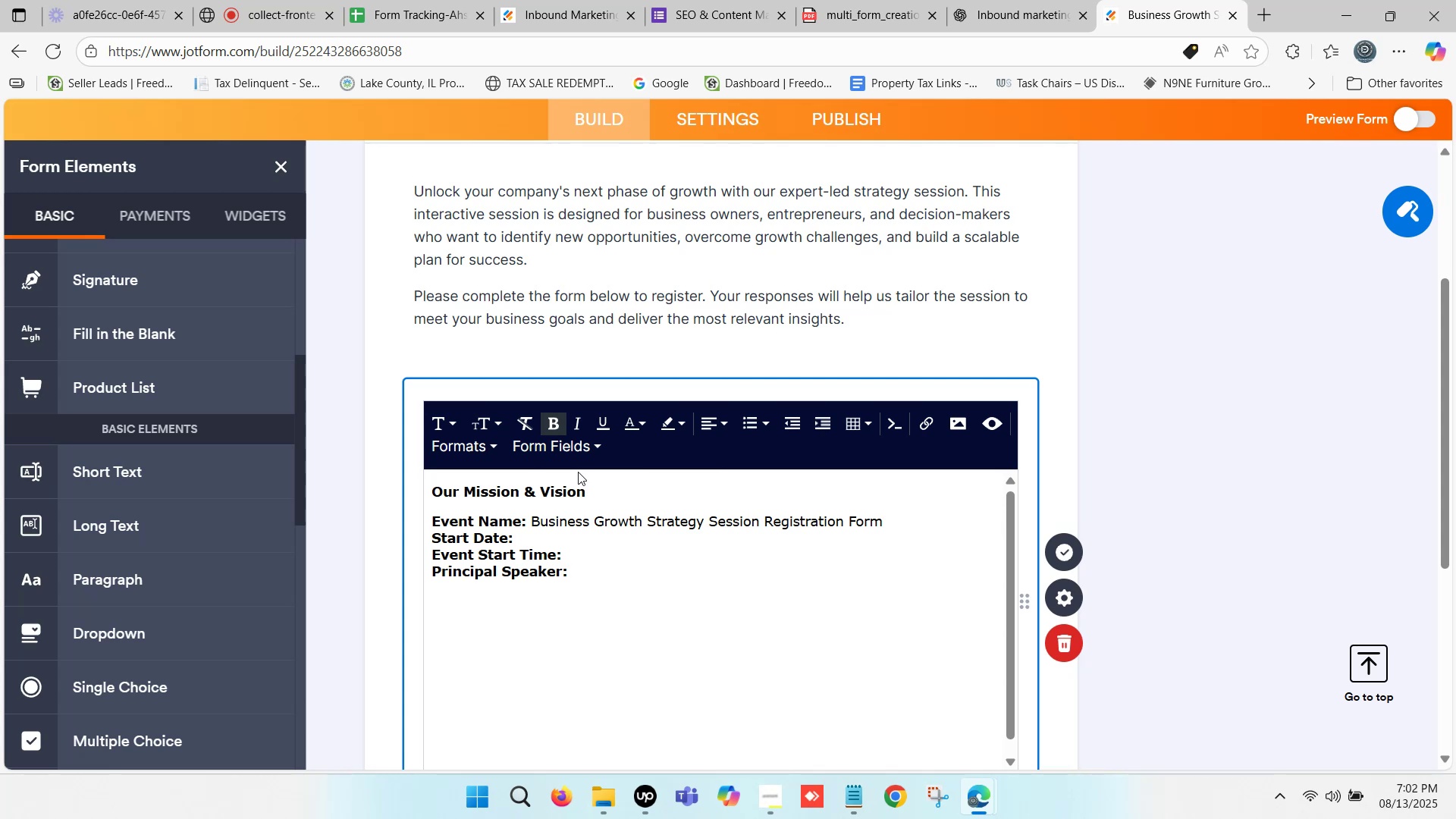 
wait(7.79)
 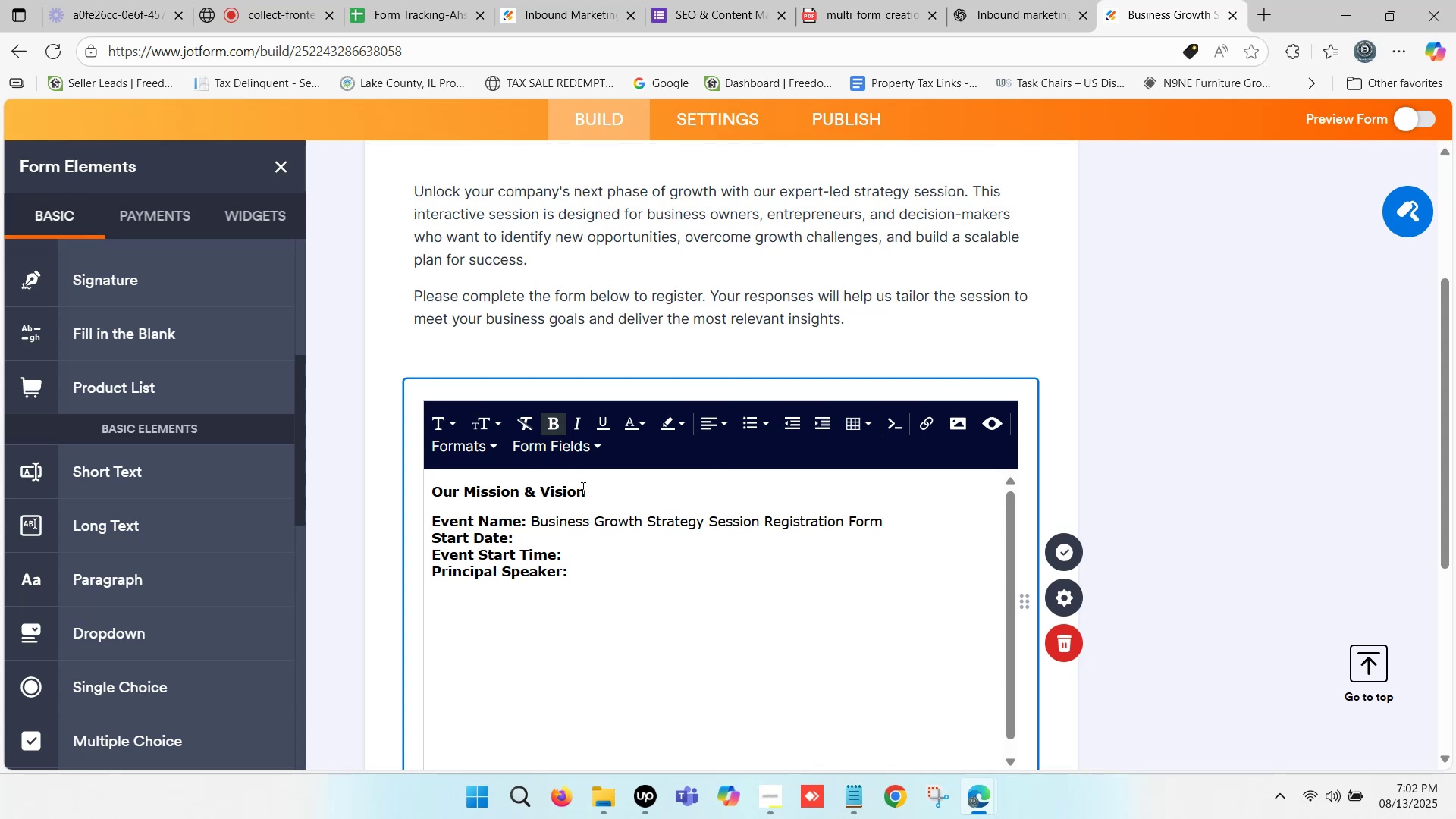 
type(25 August, 2025)
 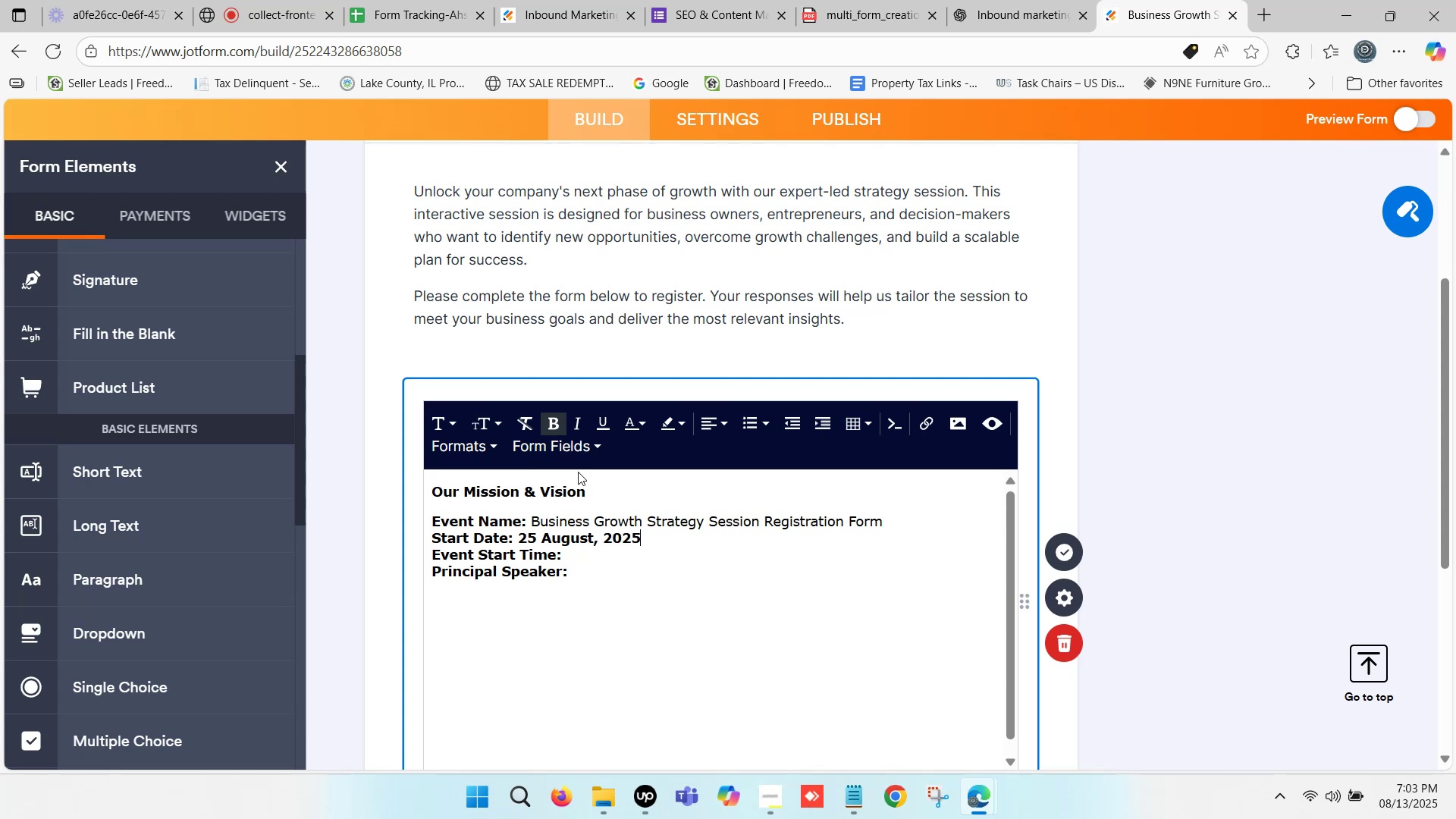 
left_click_drag(start_coordinate=[519, 535], to_coordinate=[641, 537])
 